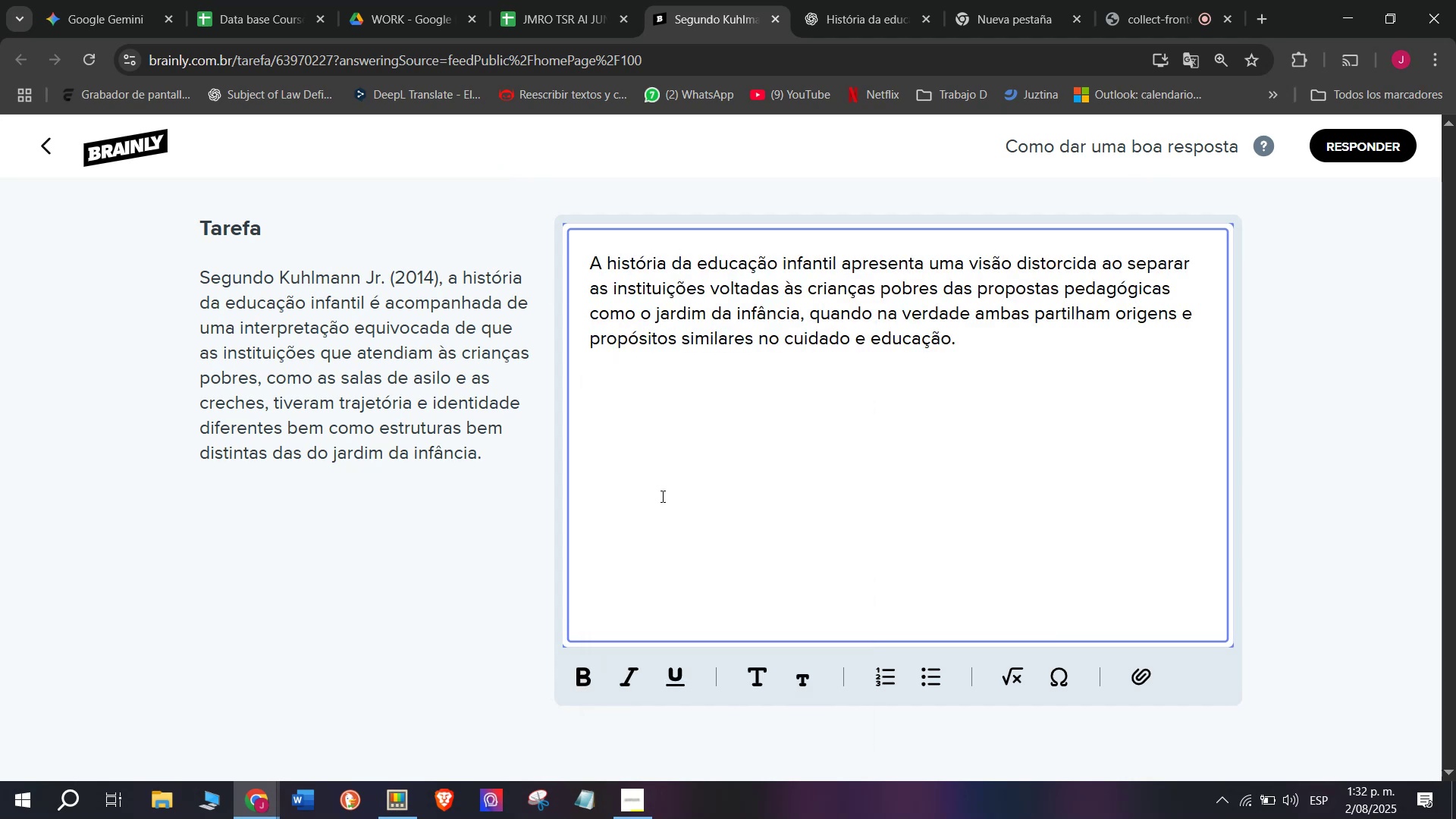 
key(Meta+V)
 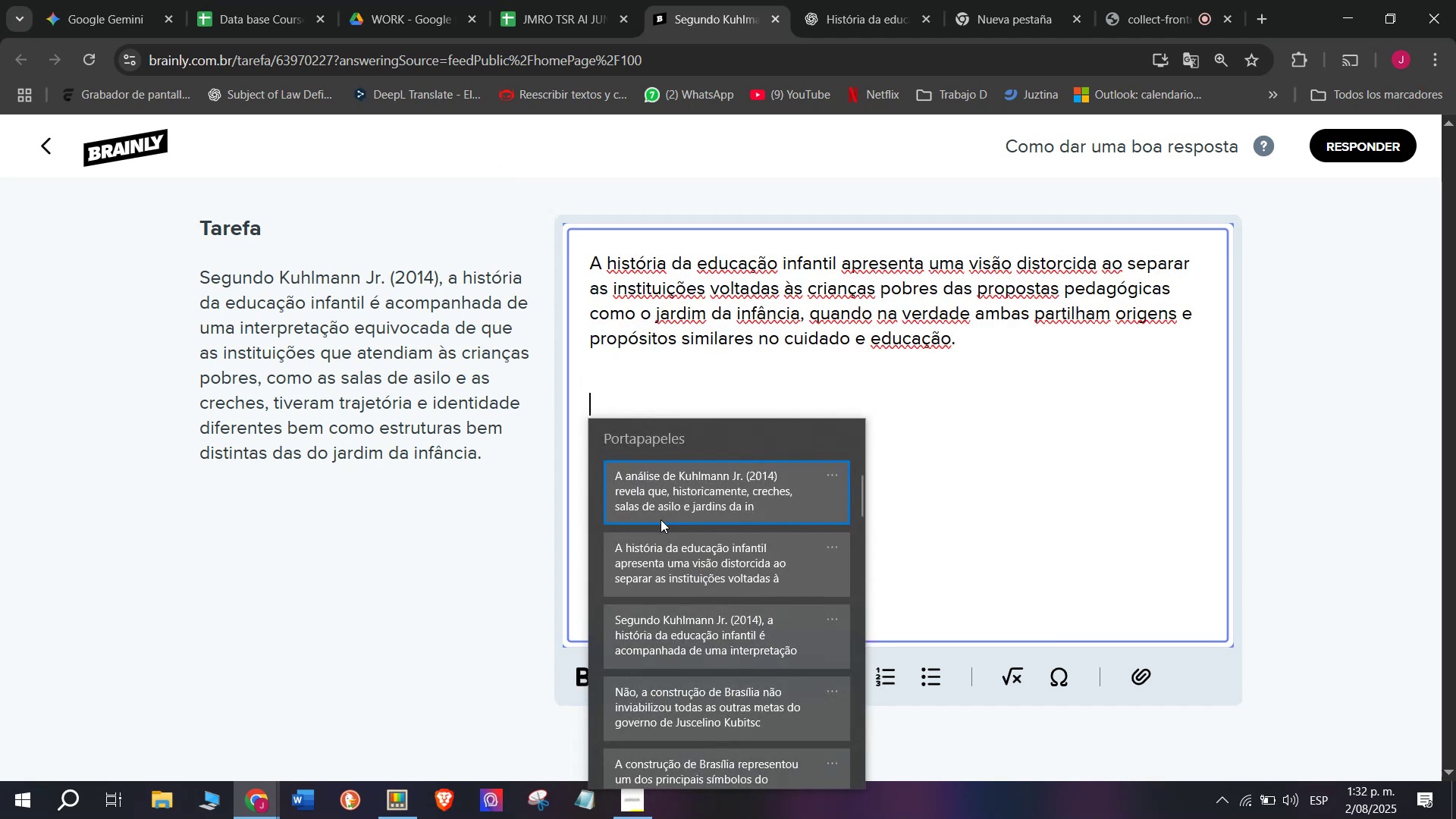 
key(Control+ControlLeft)
 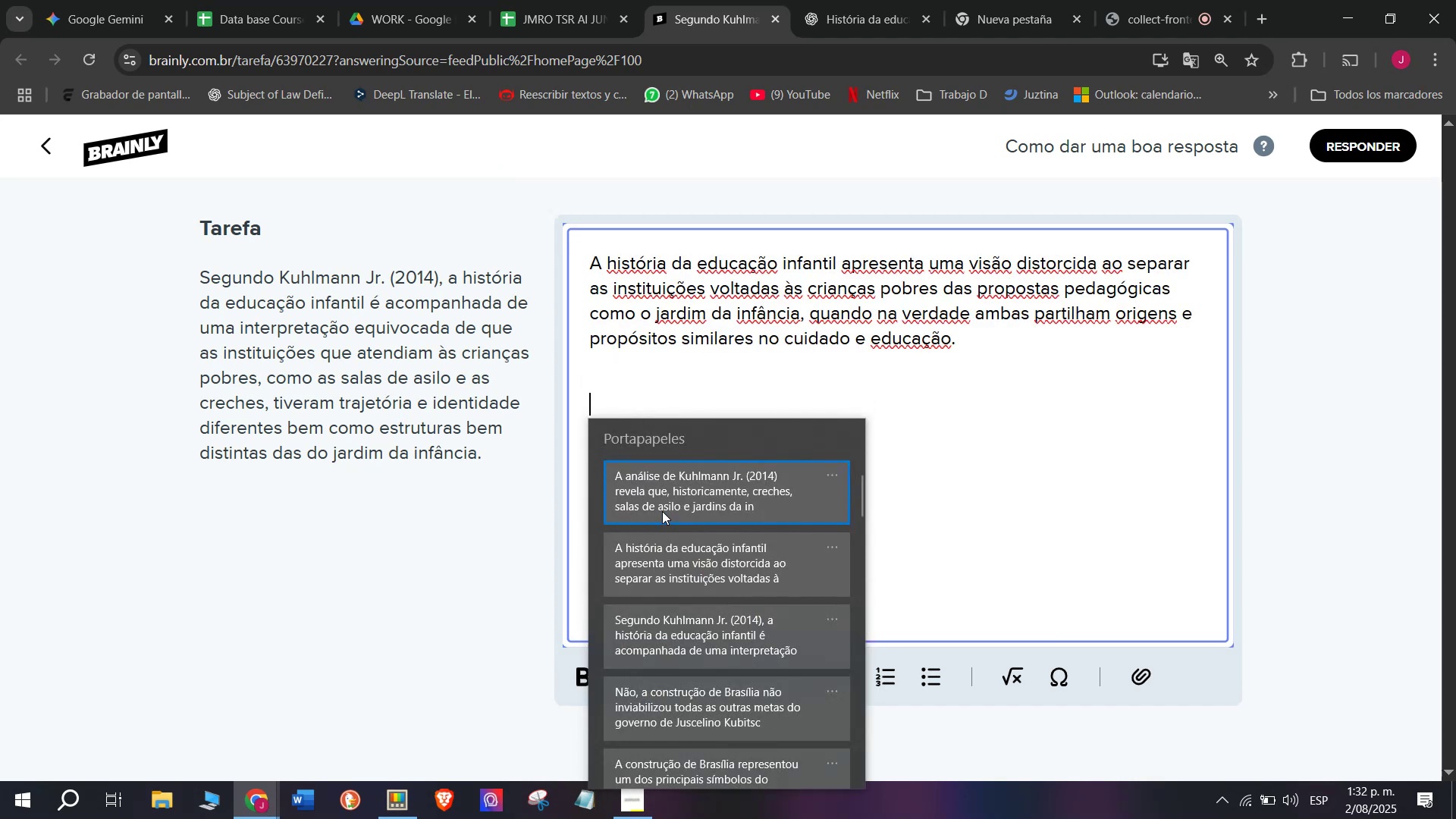 
key(Control+V)
 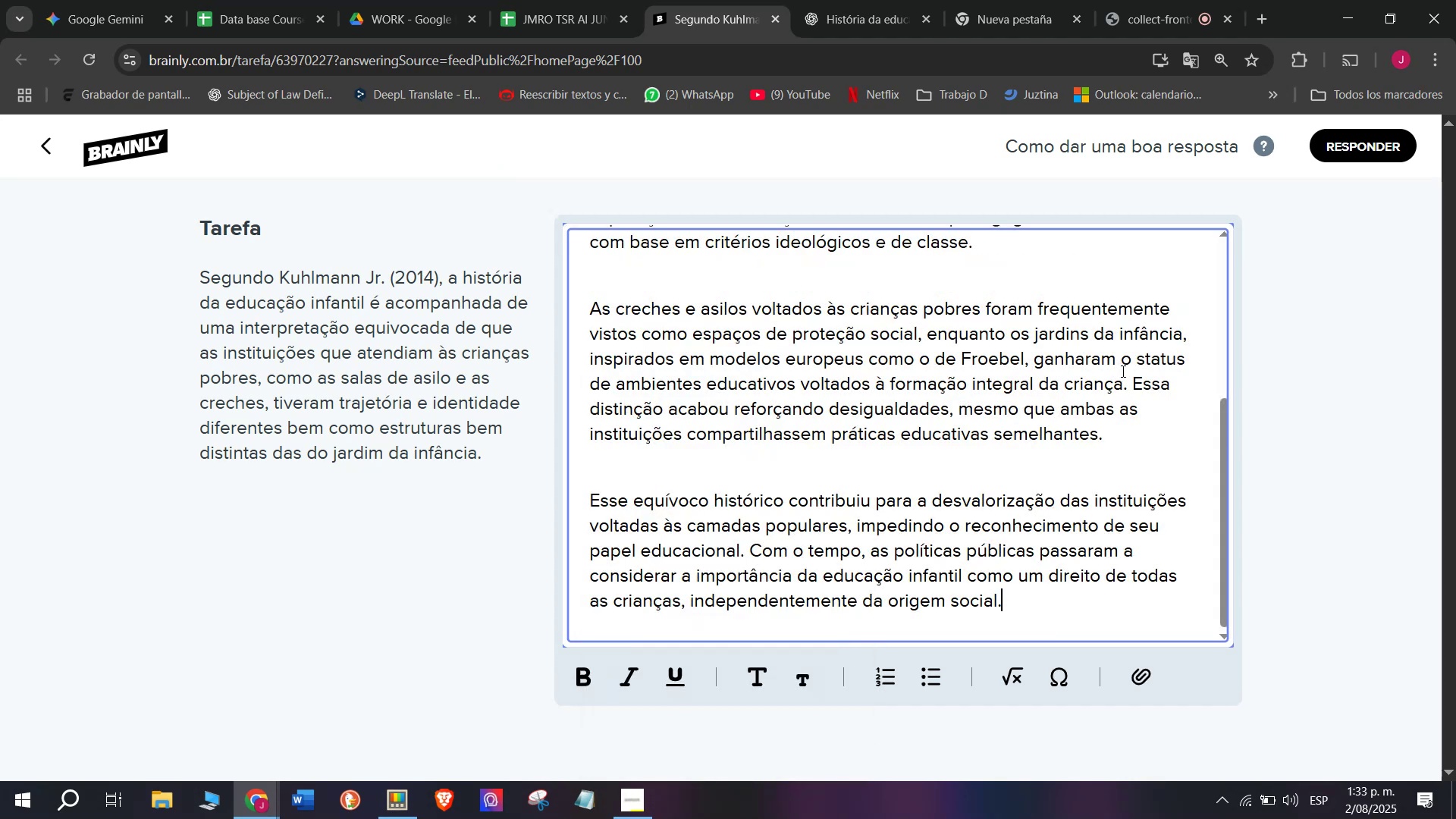 
left_click_drag(start_coordinate=[1131, 380], to_coordinate=[1136, 453])
 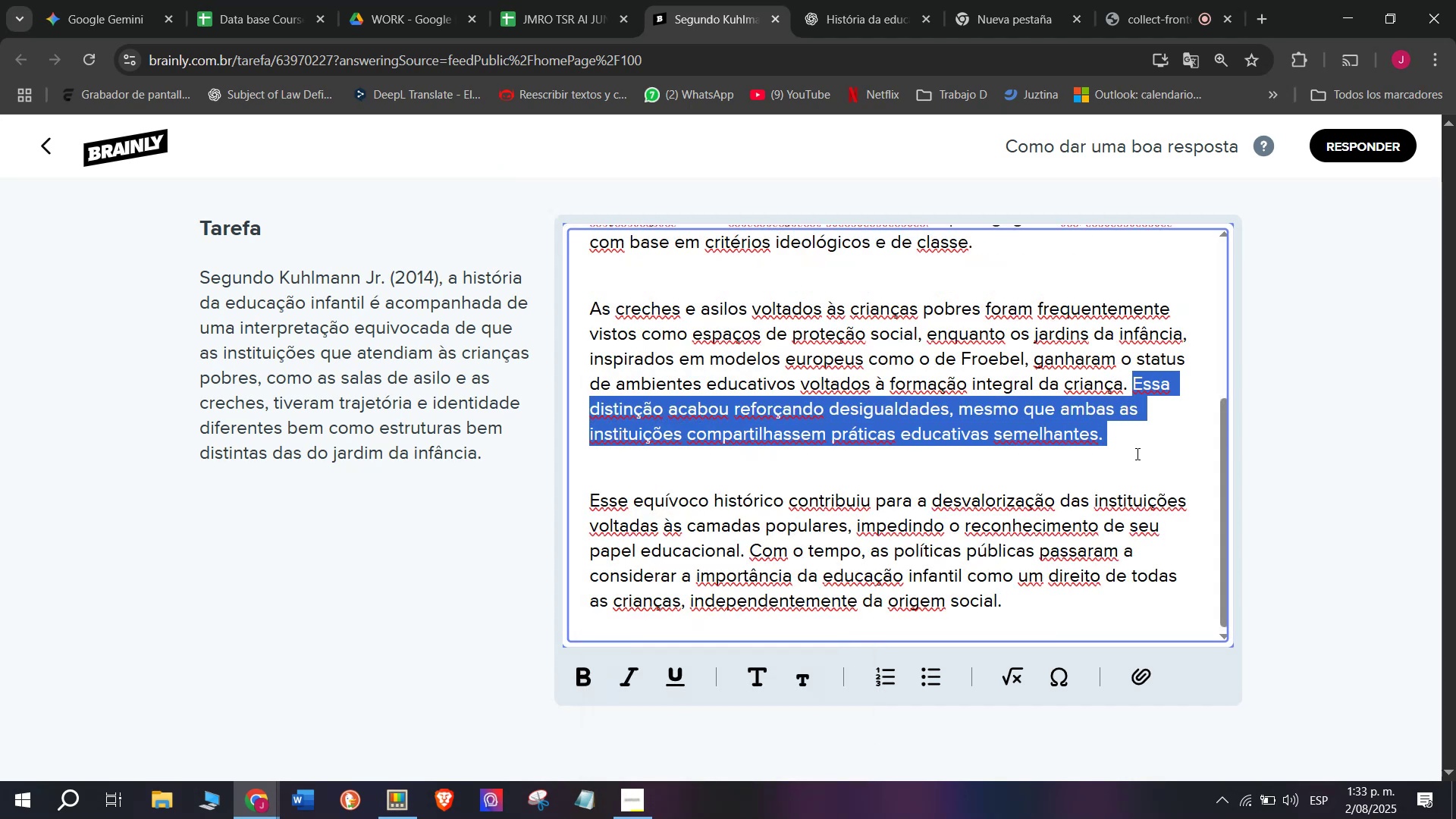 
key(Backspace)
 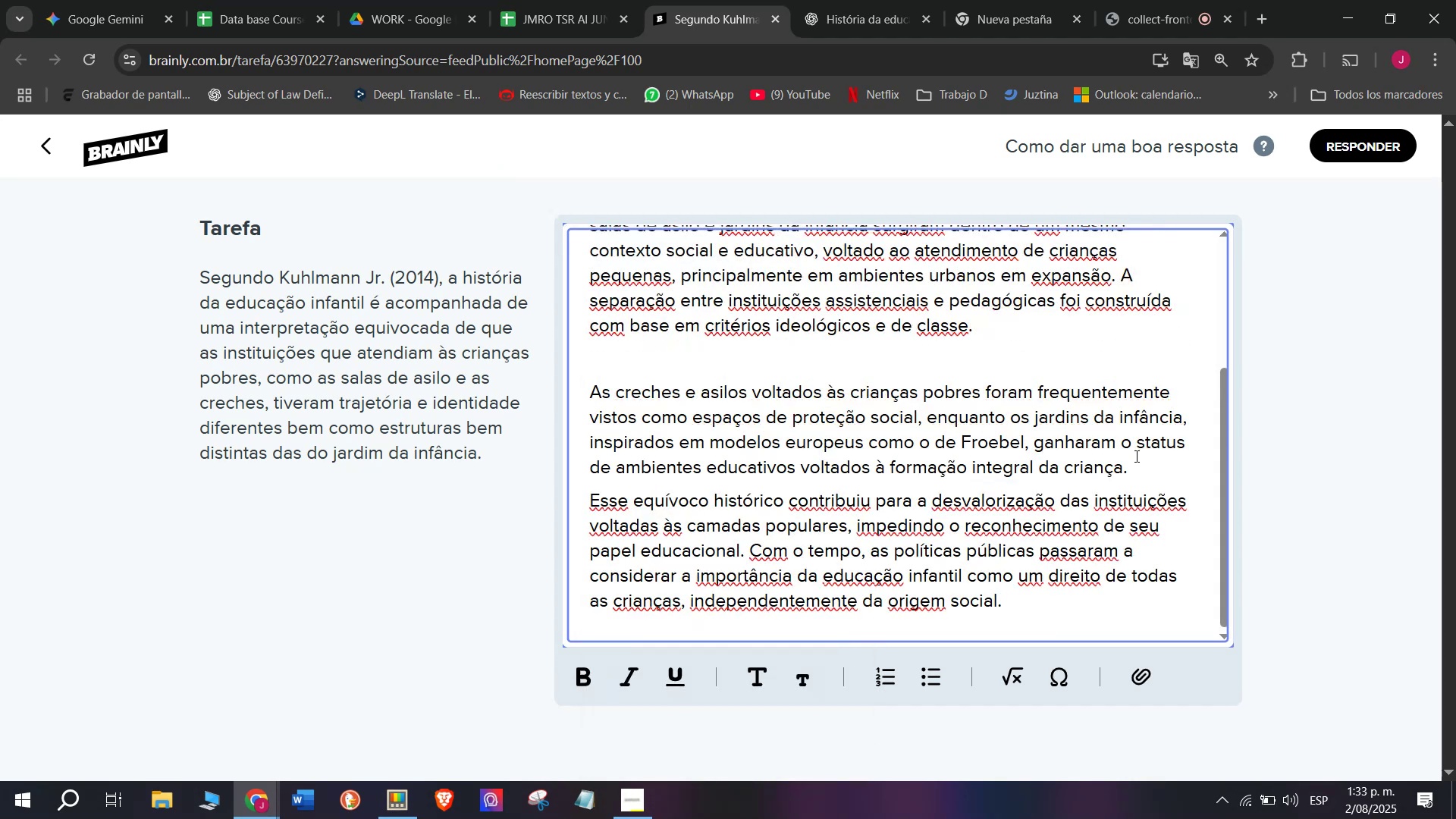 
key(Enter)
 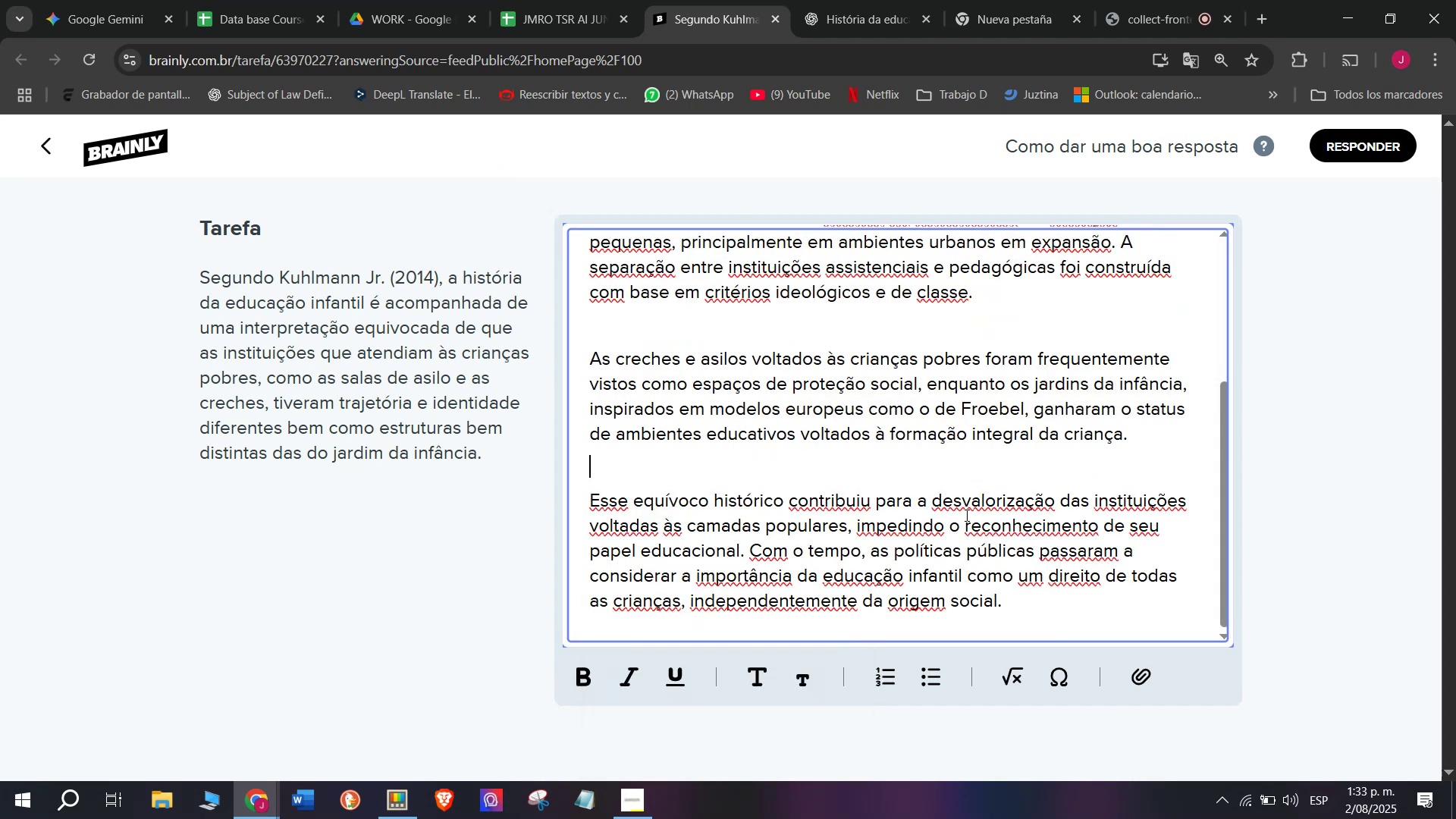 
scroll: coordinate [962, 517], scroll_direction: up, amount: 5.0
 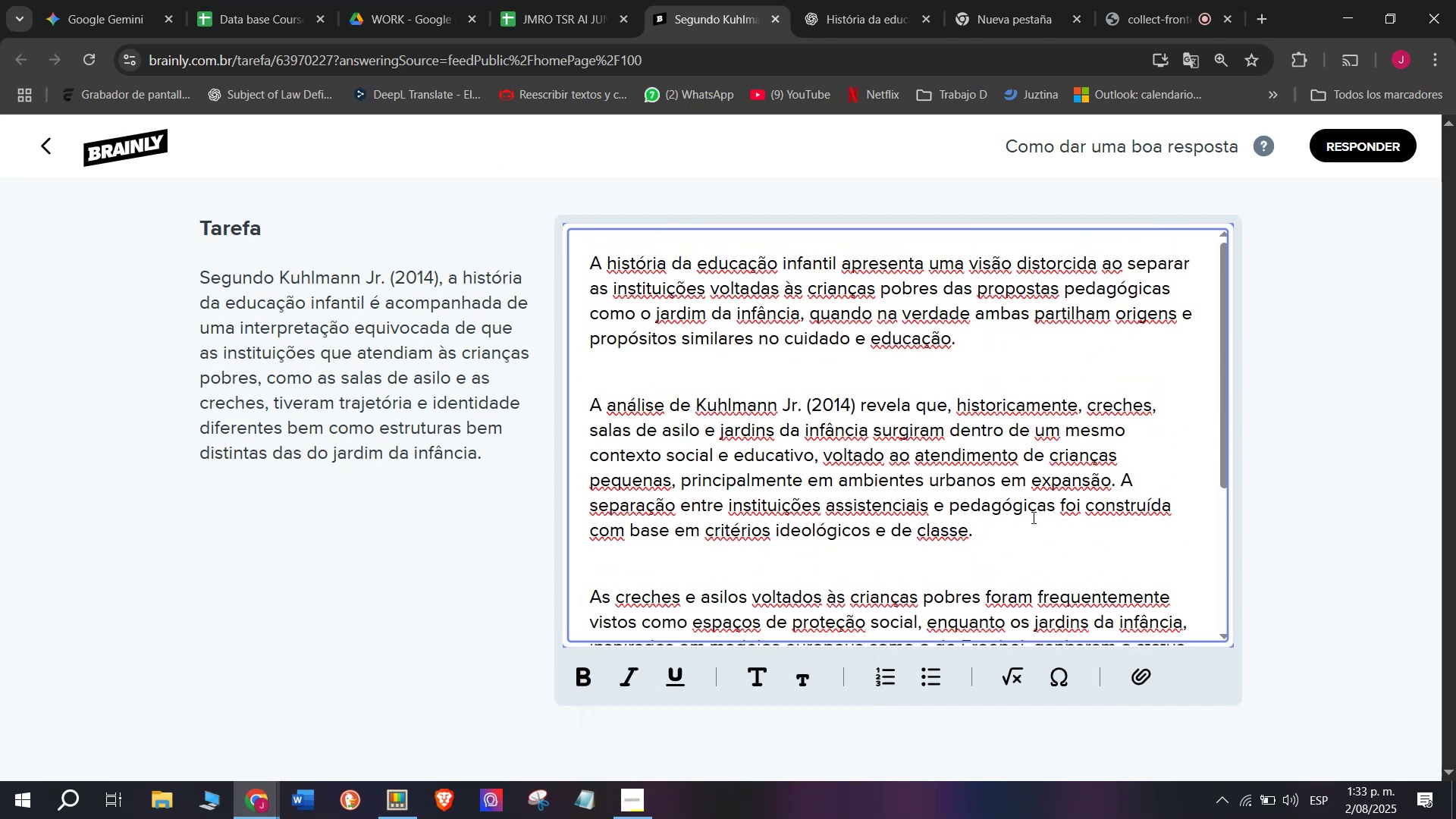 
left_click_drag(start_coordinate=[1001, 532], to_coordinate=[1122, 473])
 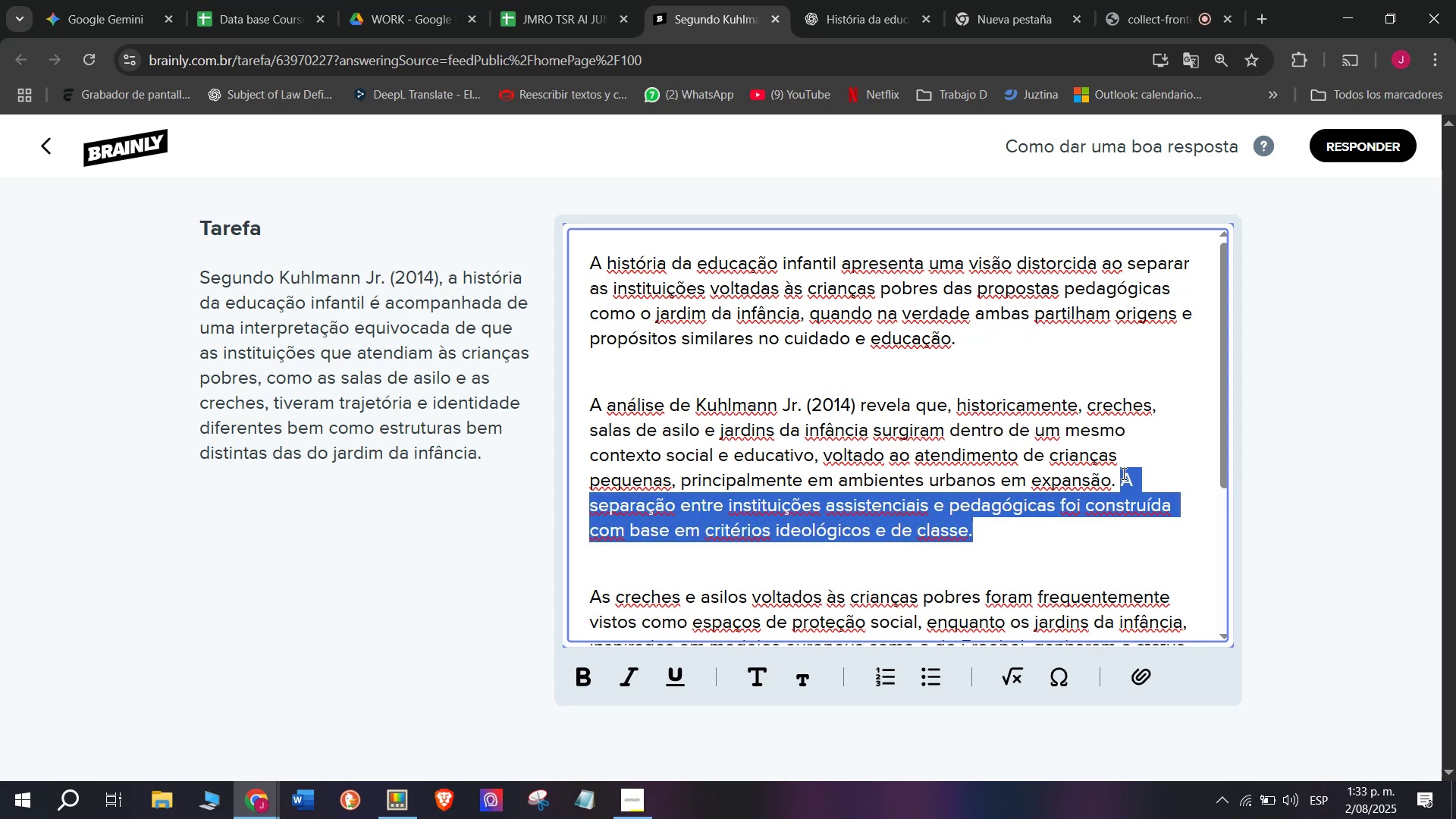 
key(Backspace)
 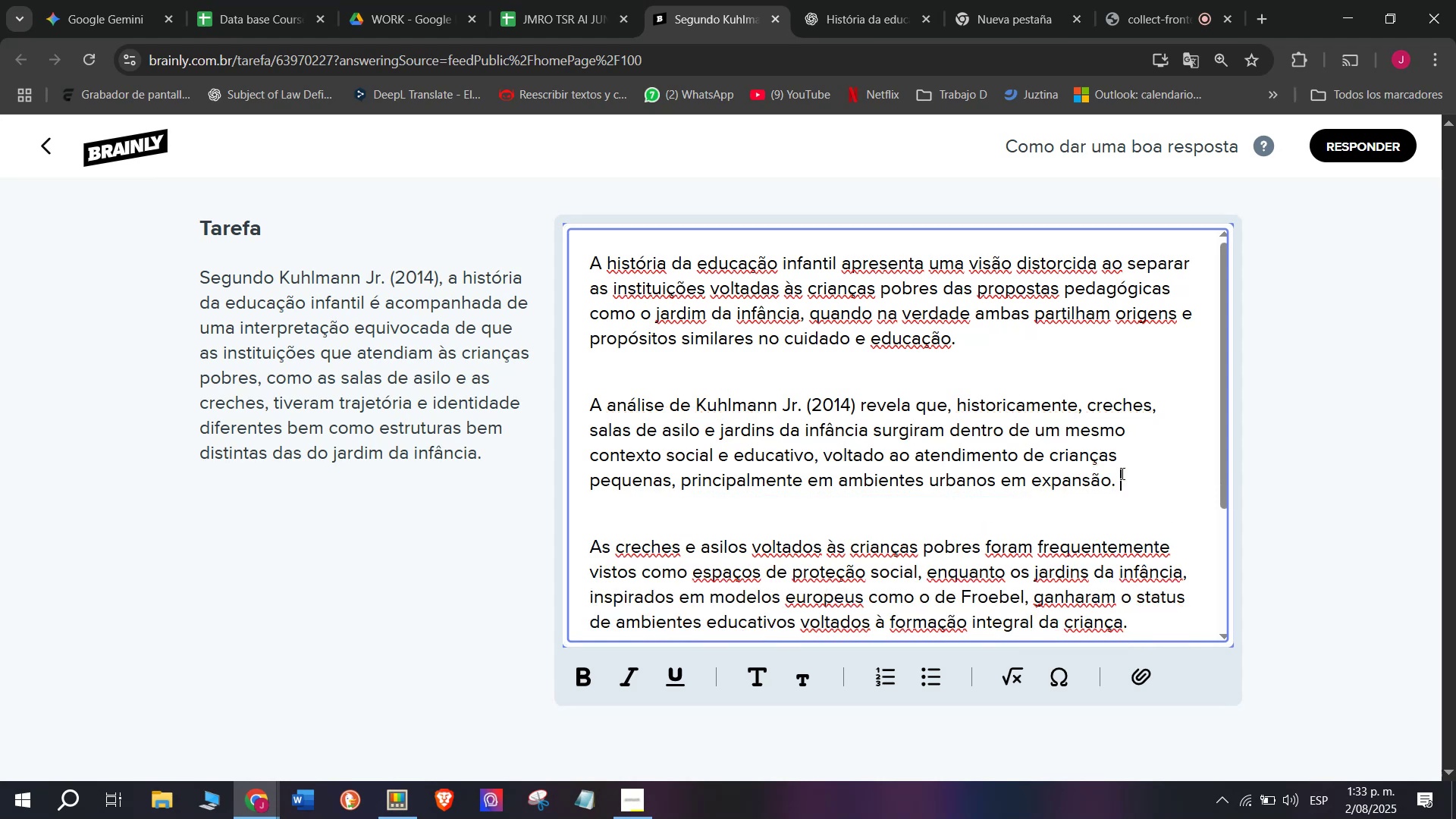 
scroll: coordinate [934, 497], scroll_direction: down, amount: 6.0
 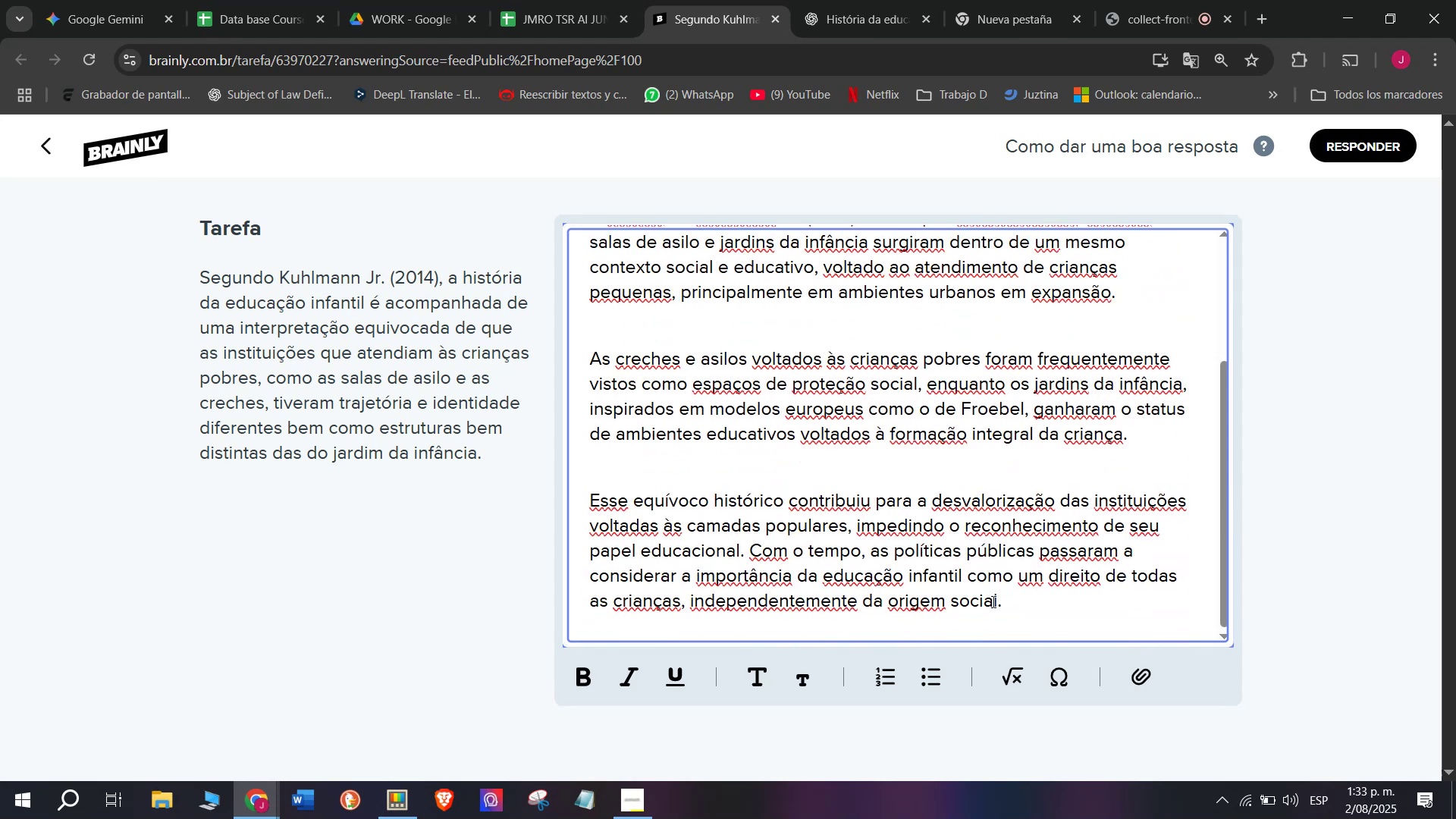 
left_click_drag(start_coordinate=[1017, 606], to_coordinate=[341, 164])
 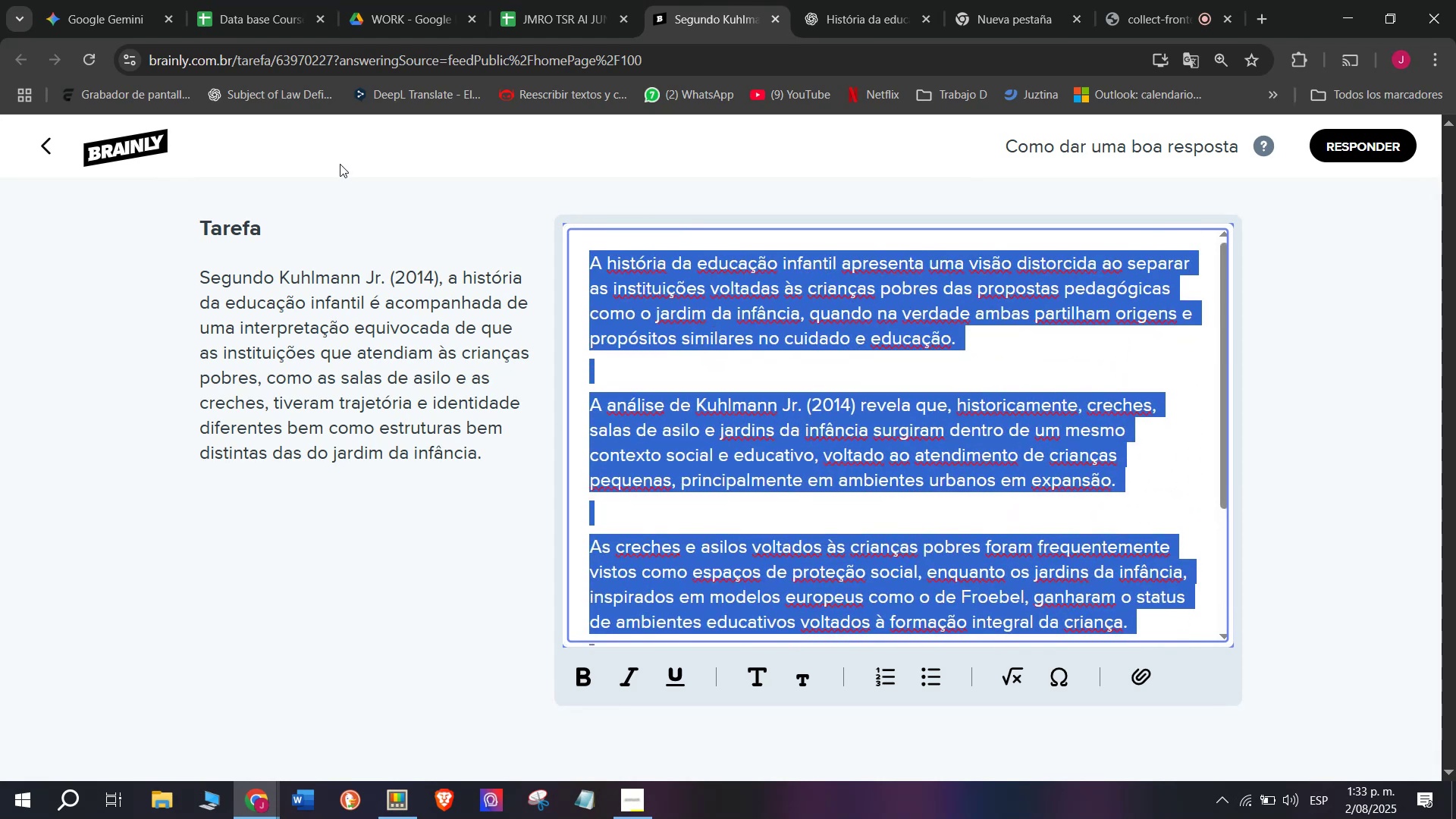 
key(Control+C)
 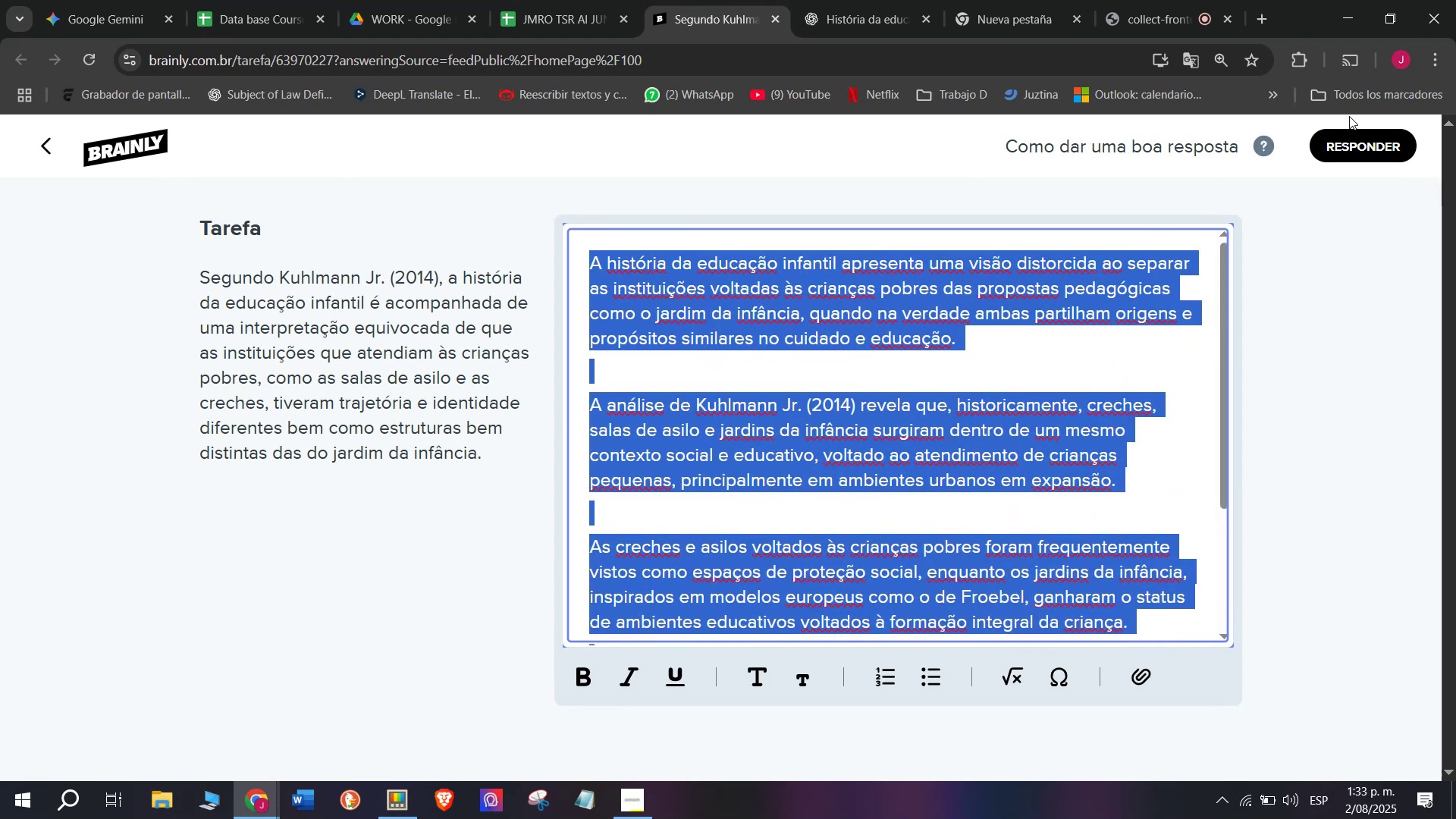 
left_click([1350, 146])
 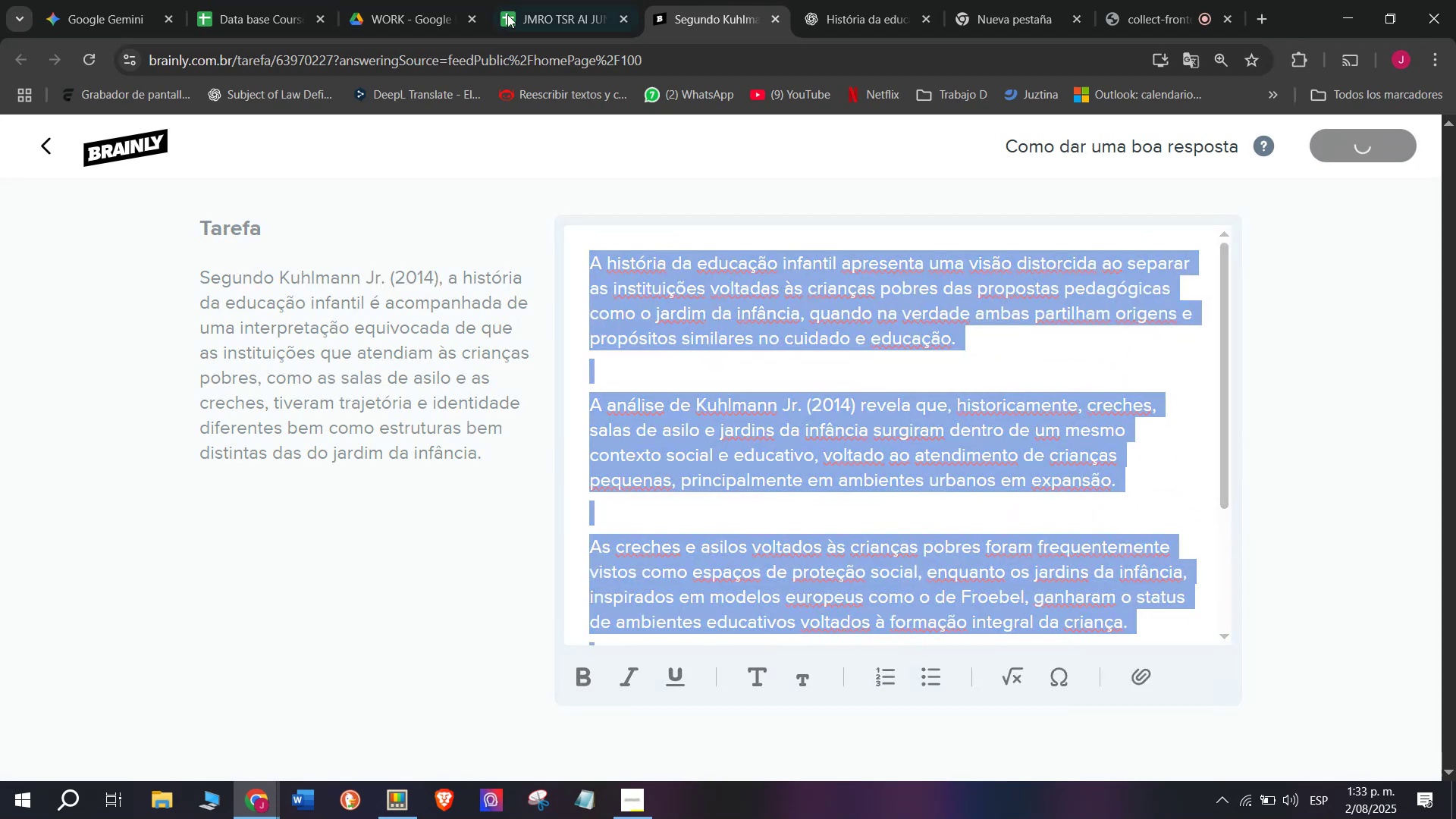 
left_click([538, 0])
 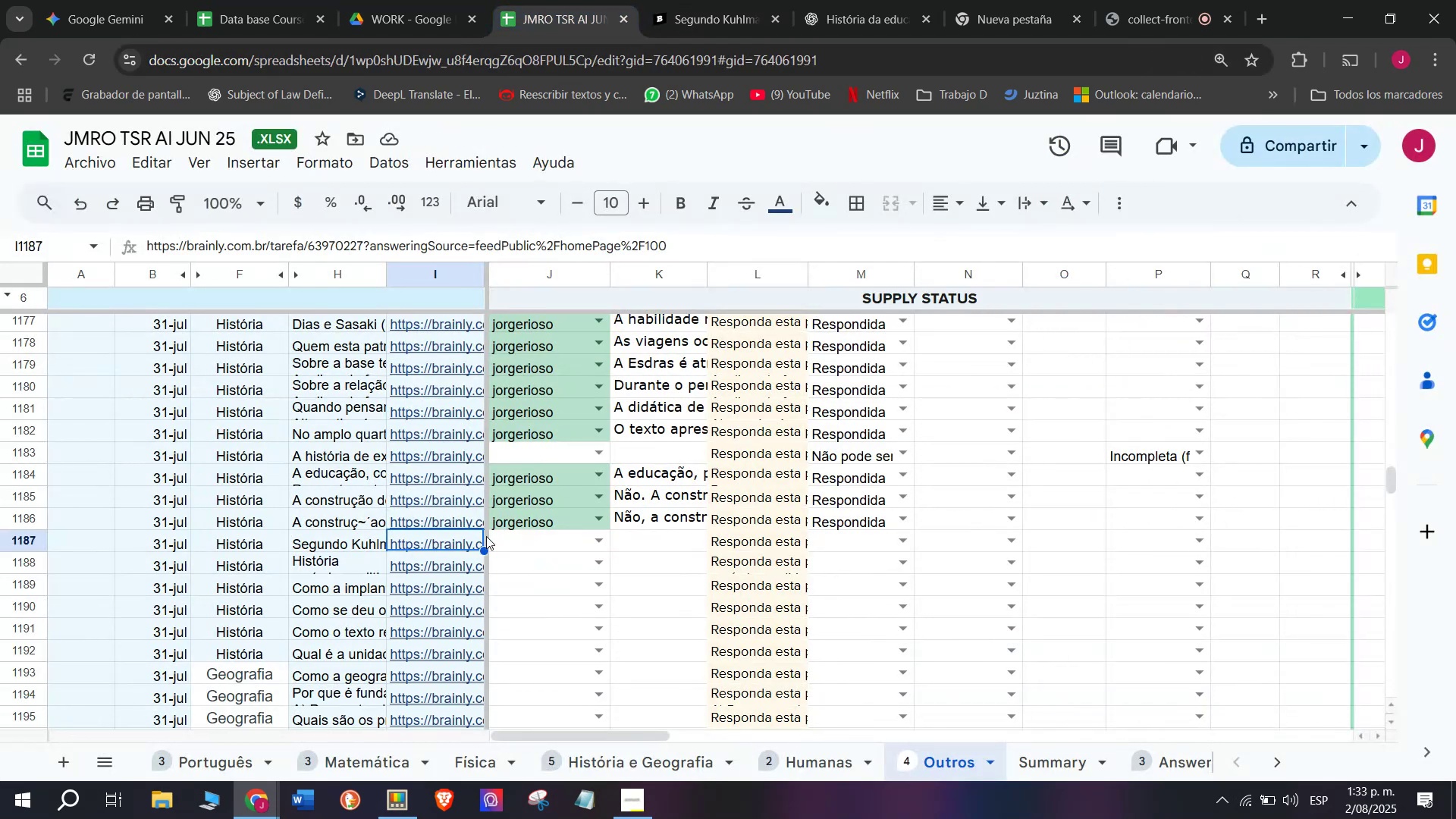 
left_click([524, 555])
 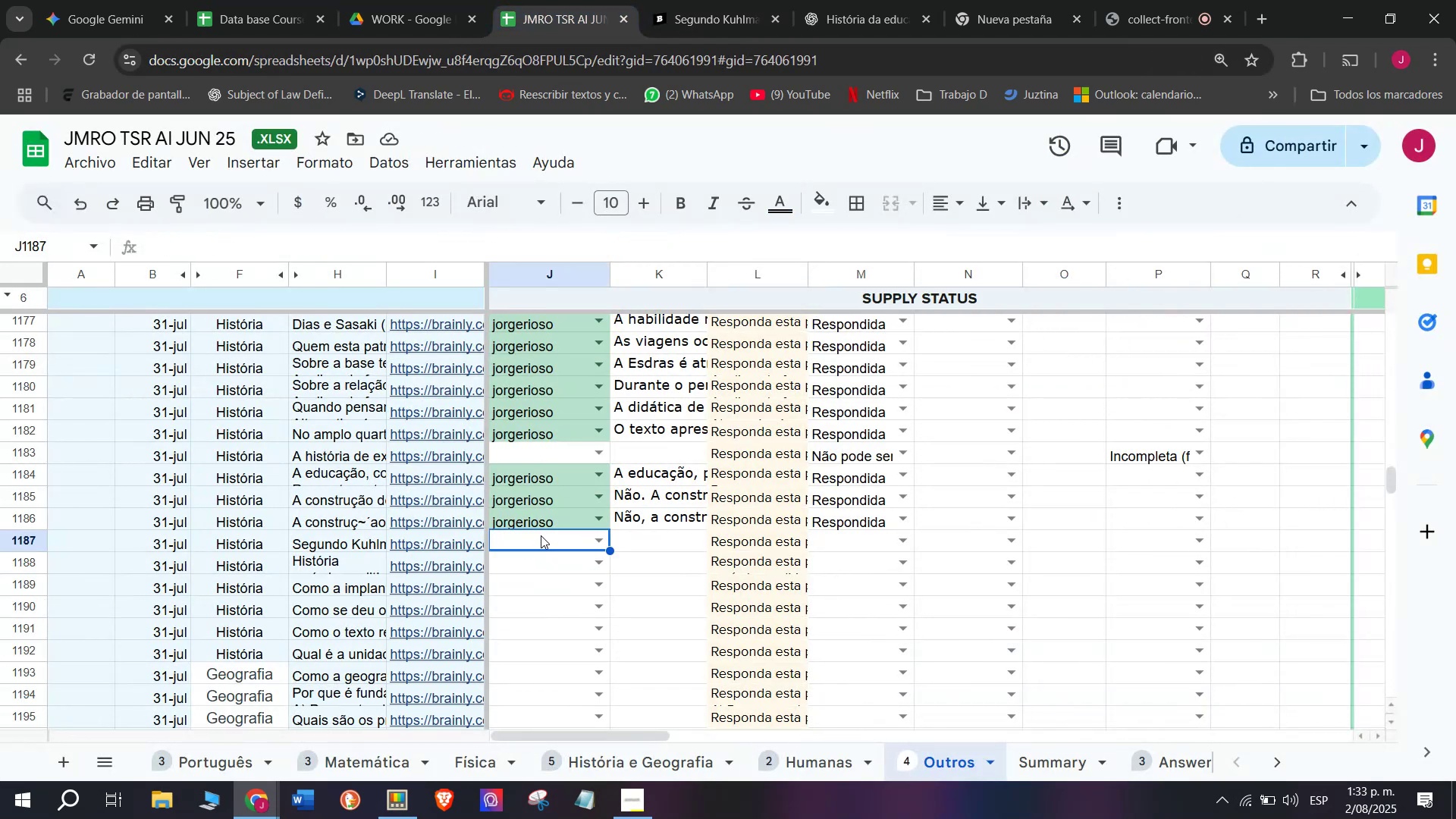 
key(J)
 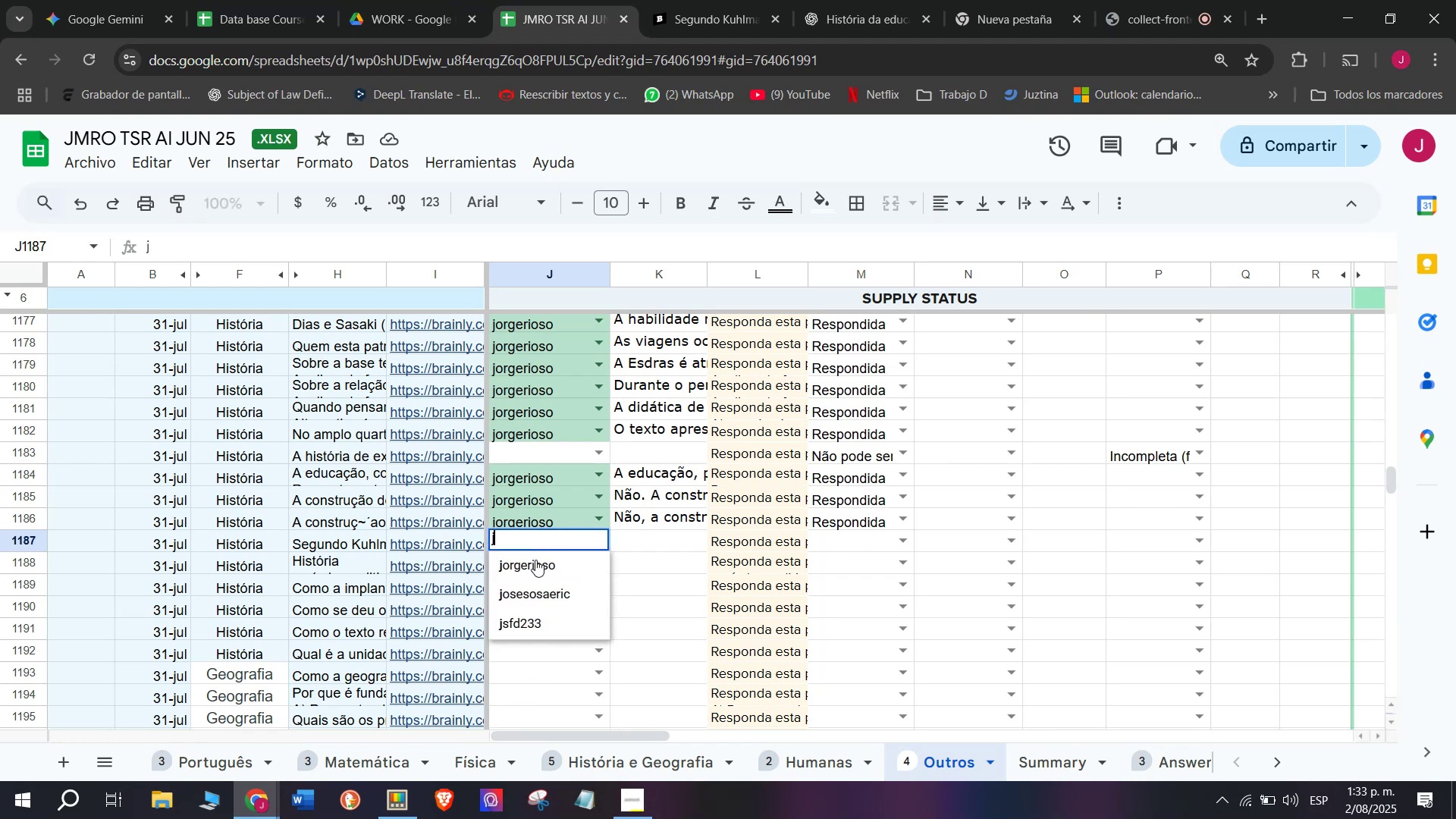 
left_click([535, 560])
 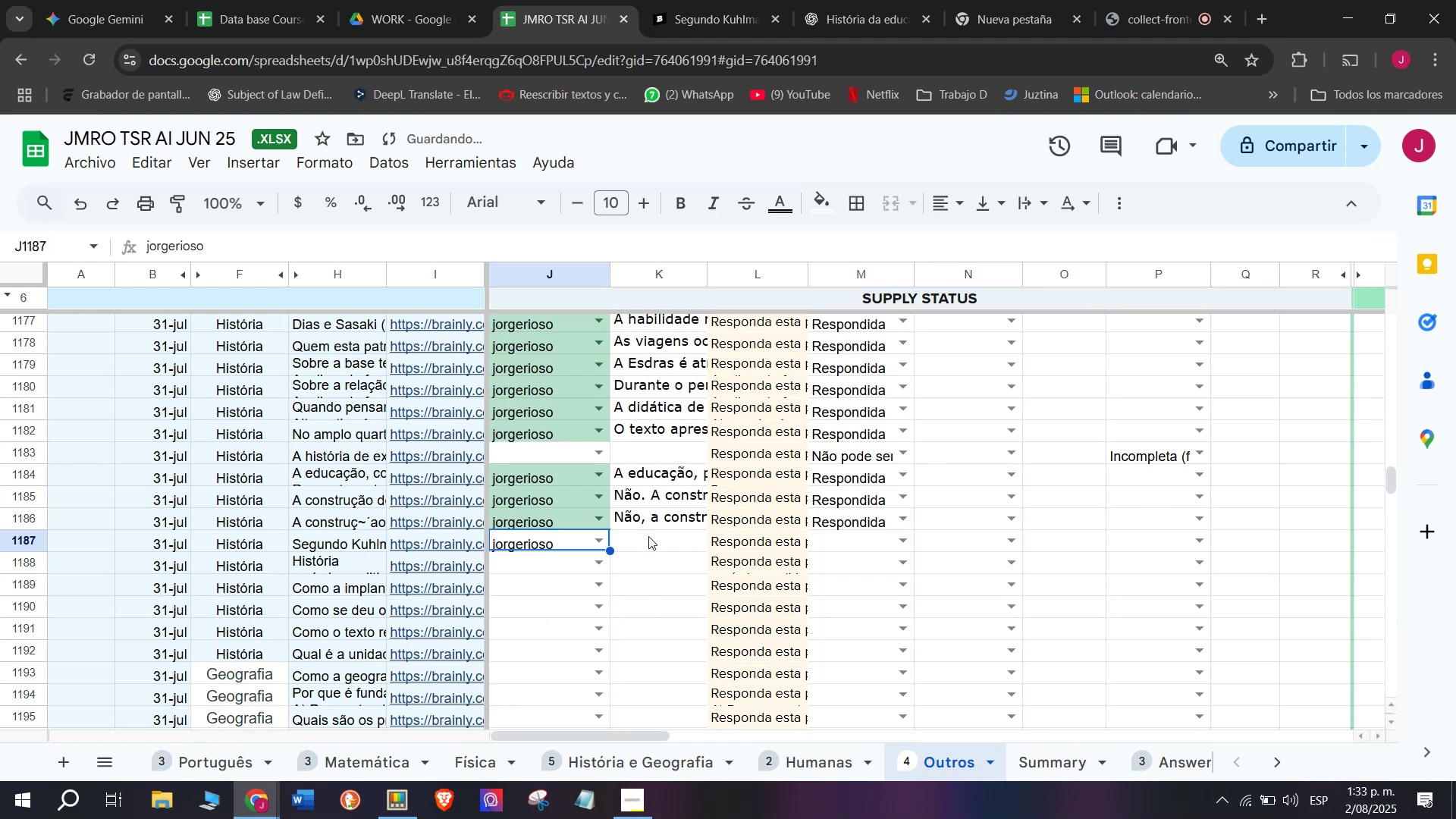 
double_click([648, 536])
 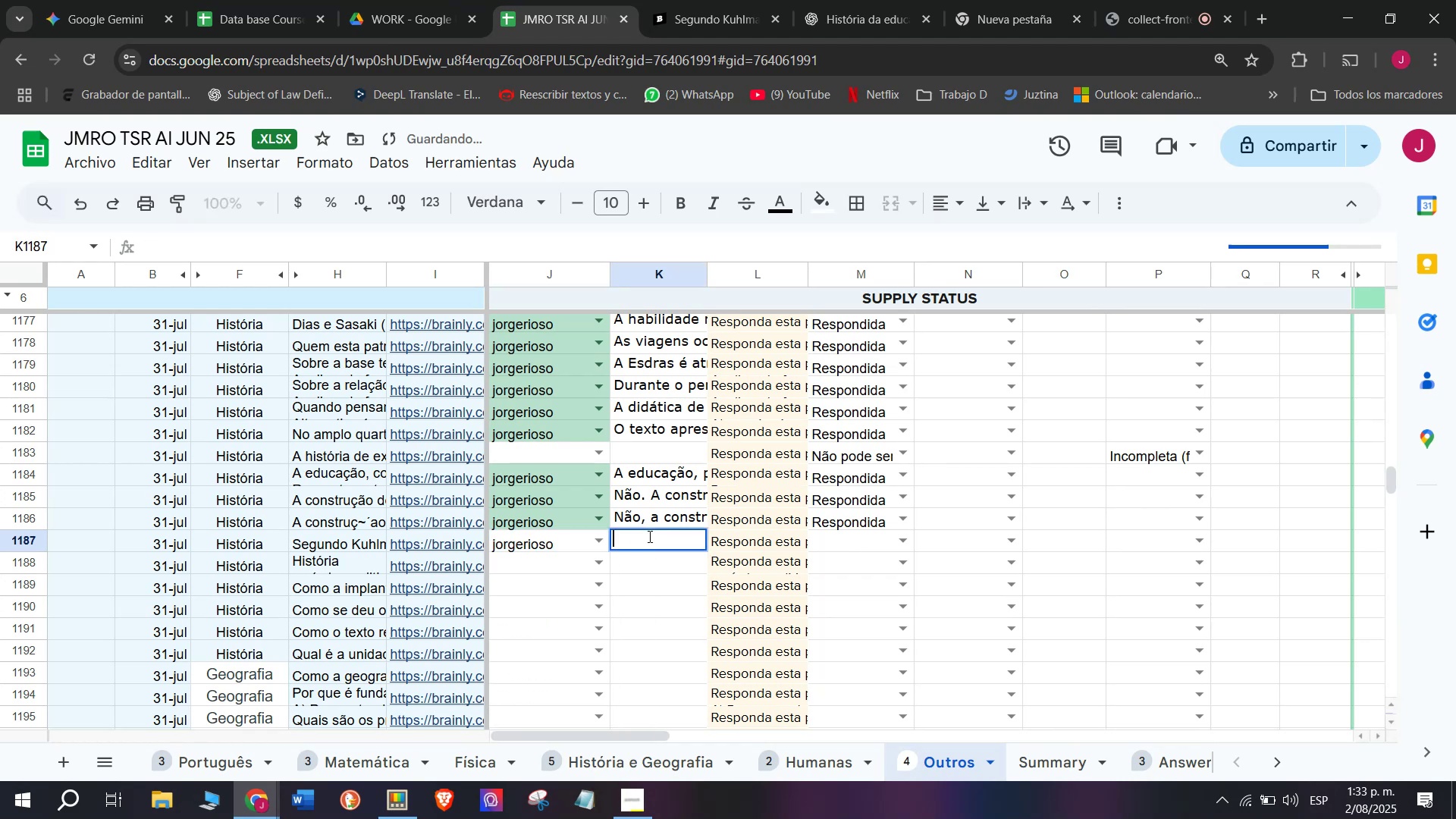 
key(Control+V)
 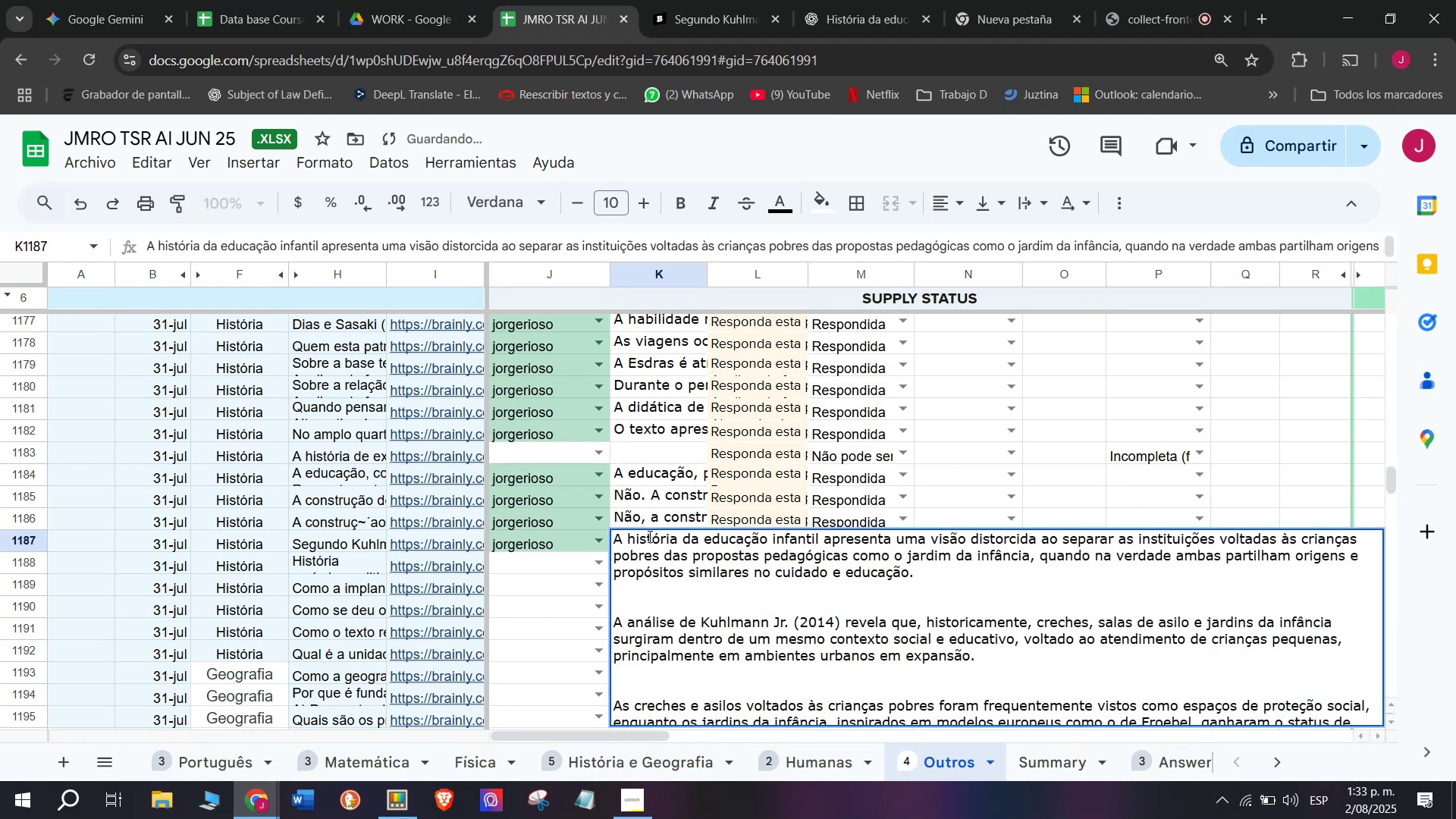 
key(Enter)
 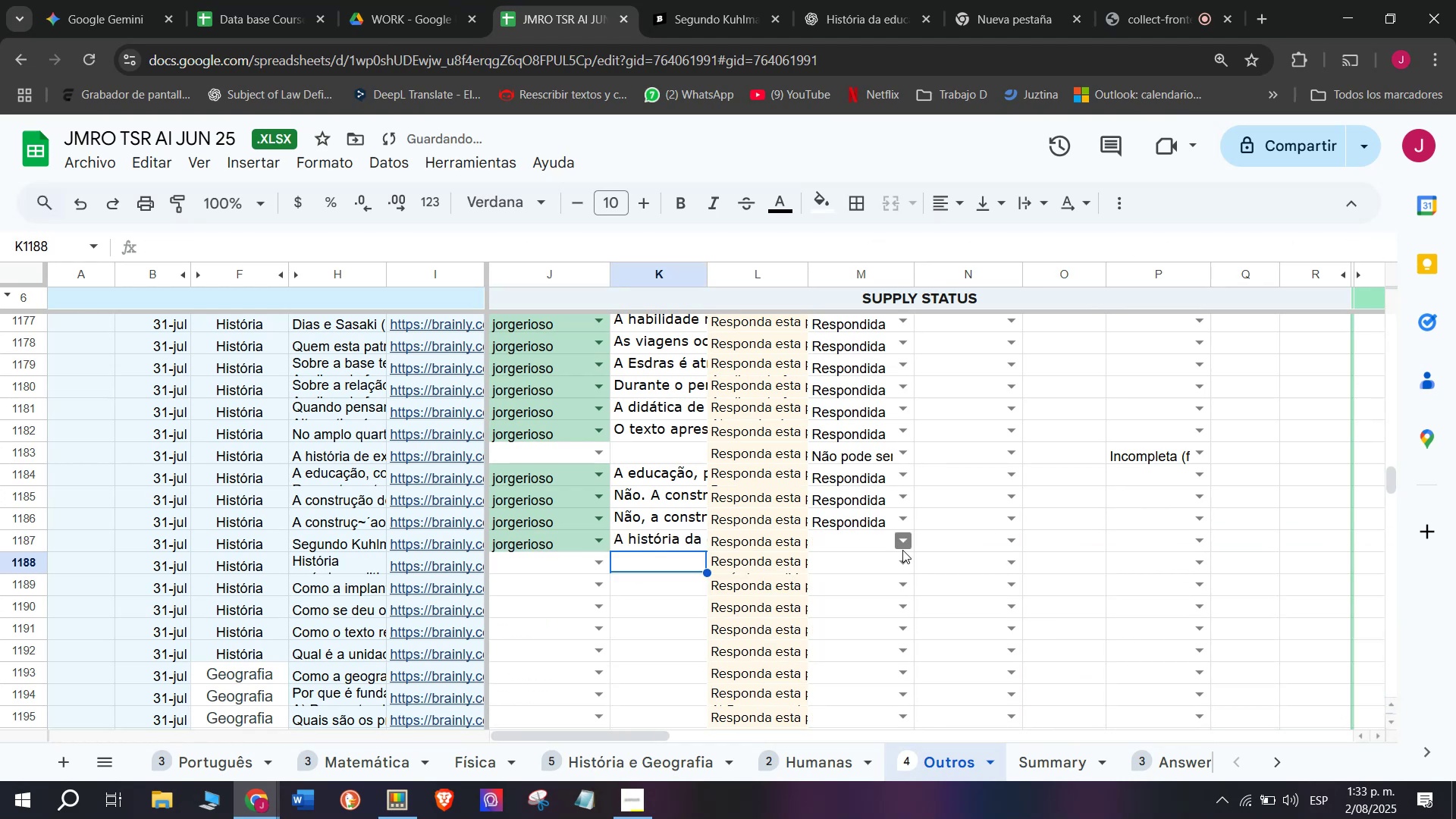 
left_click([902, 548])
 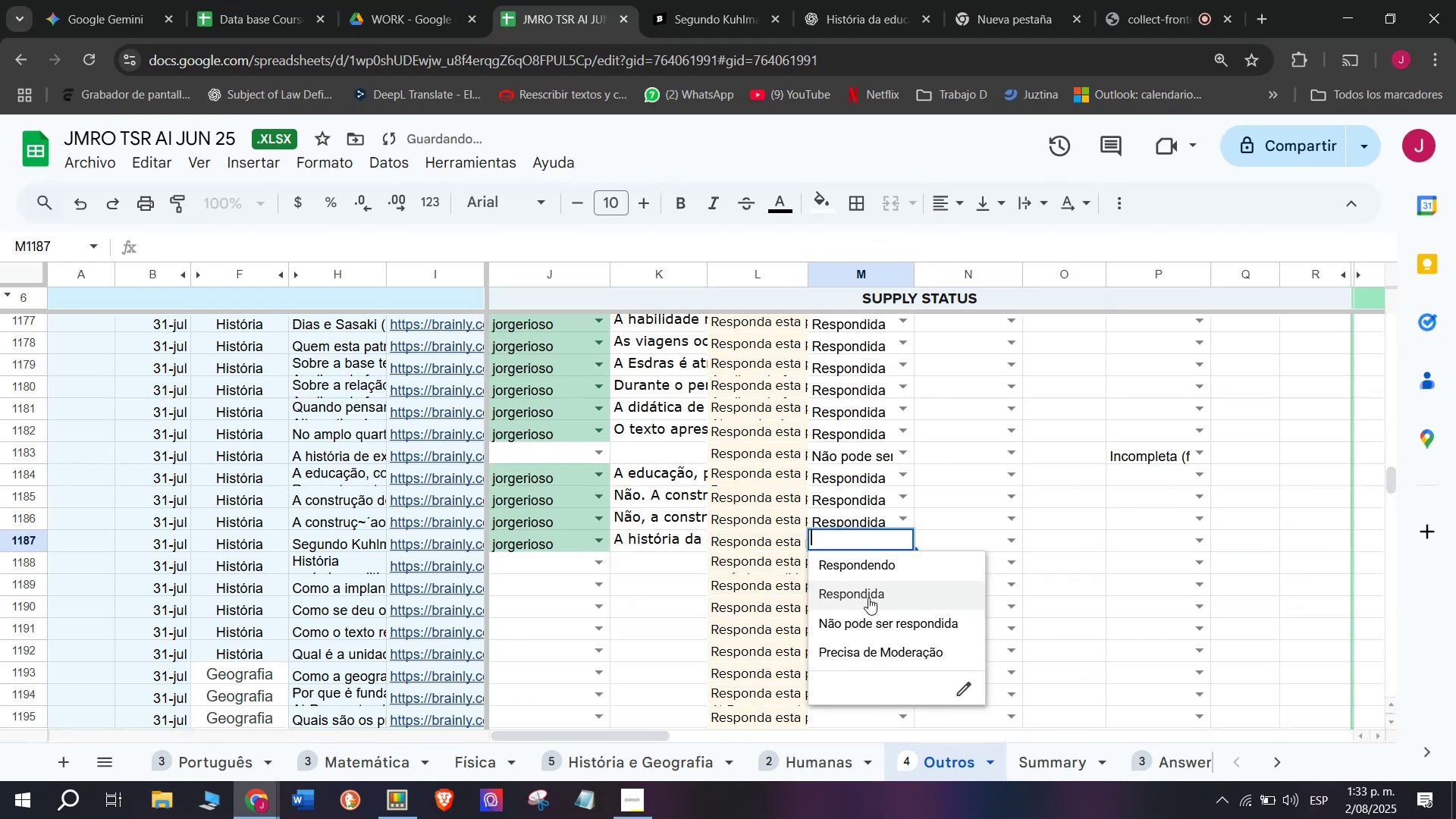 
left_click([868, 598])
 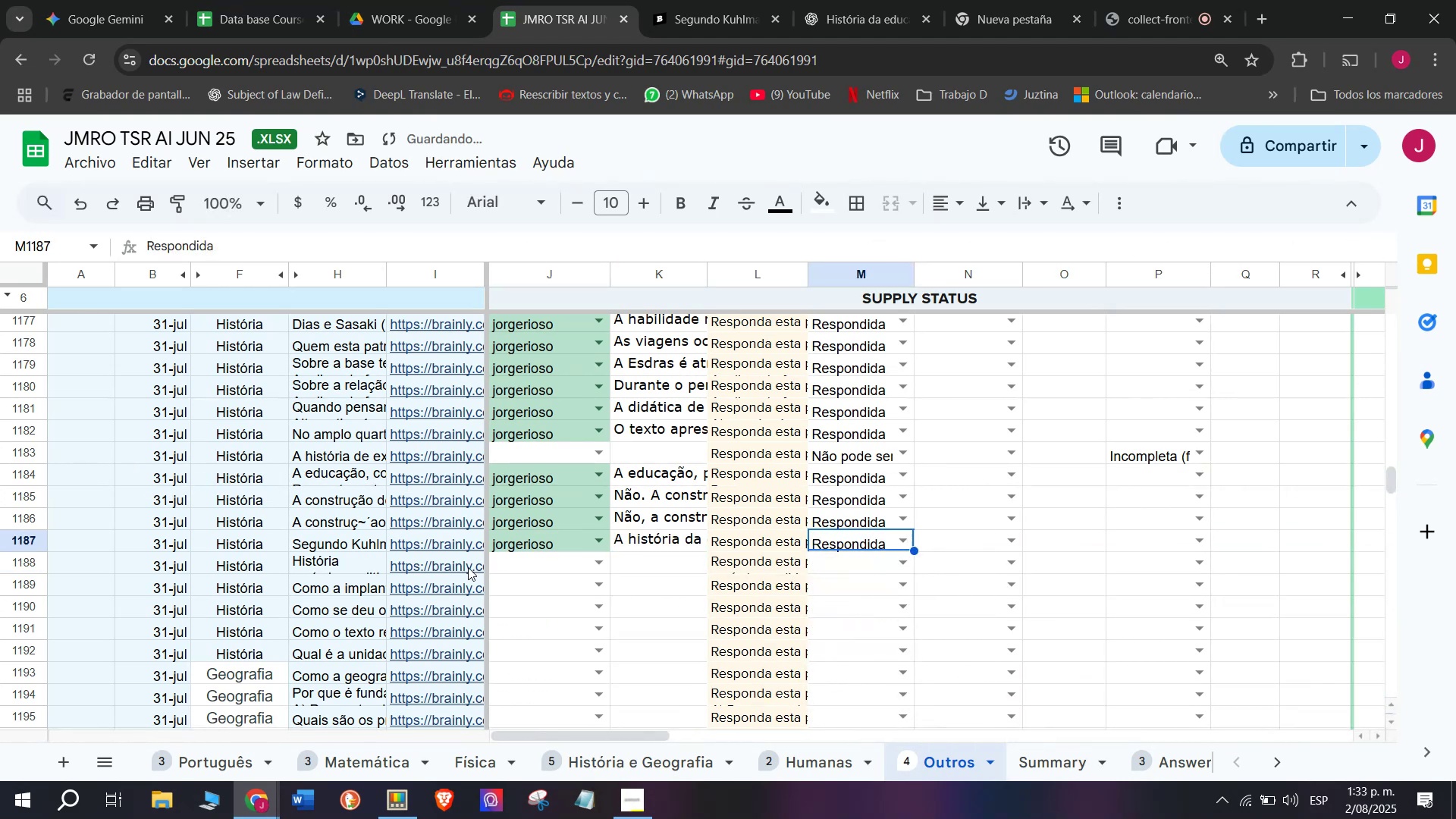 
left_click([467, 567])
 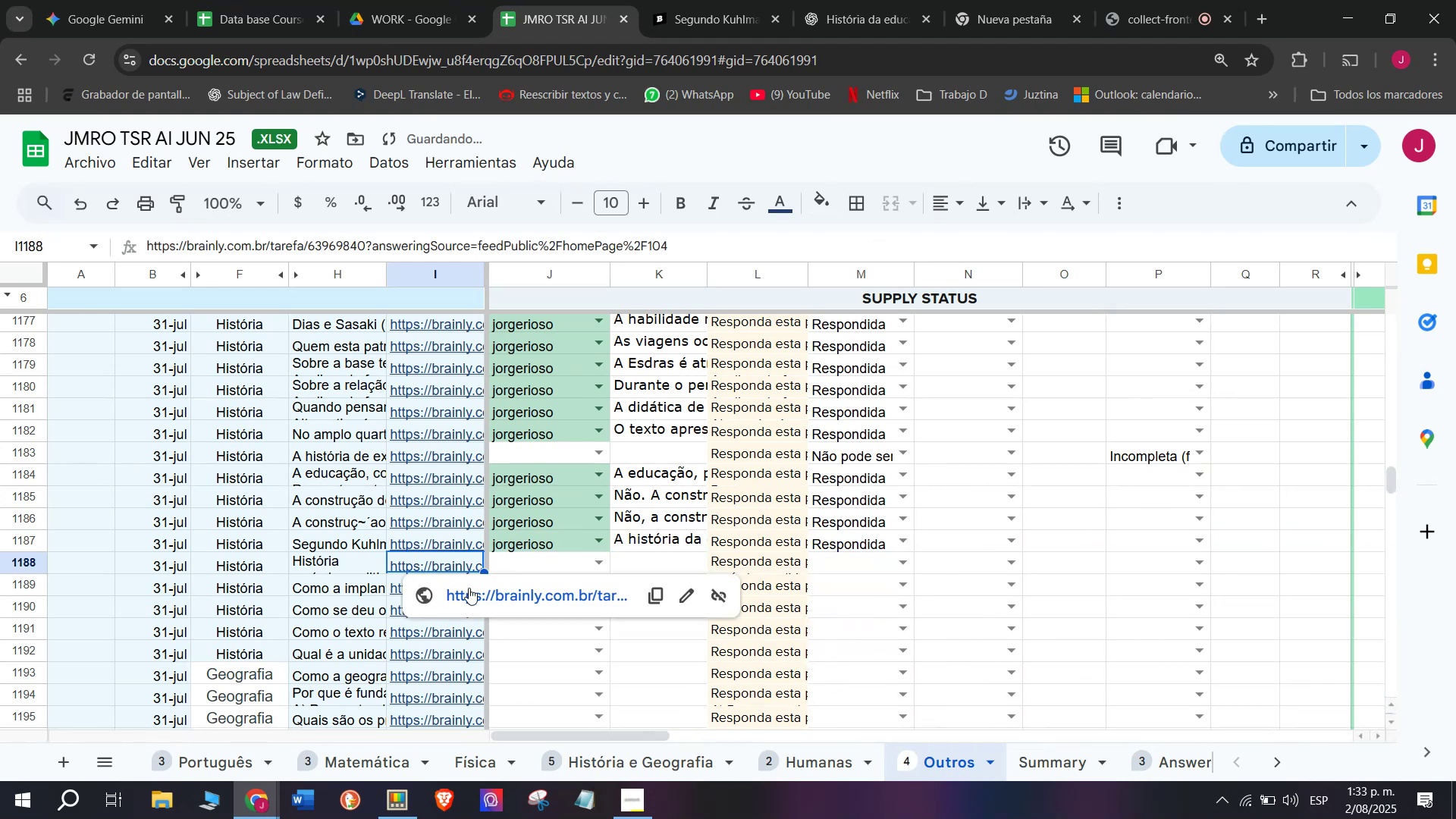 
left_click([469, 588])
 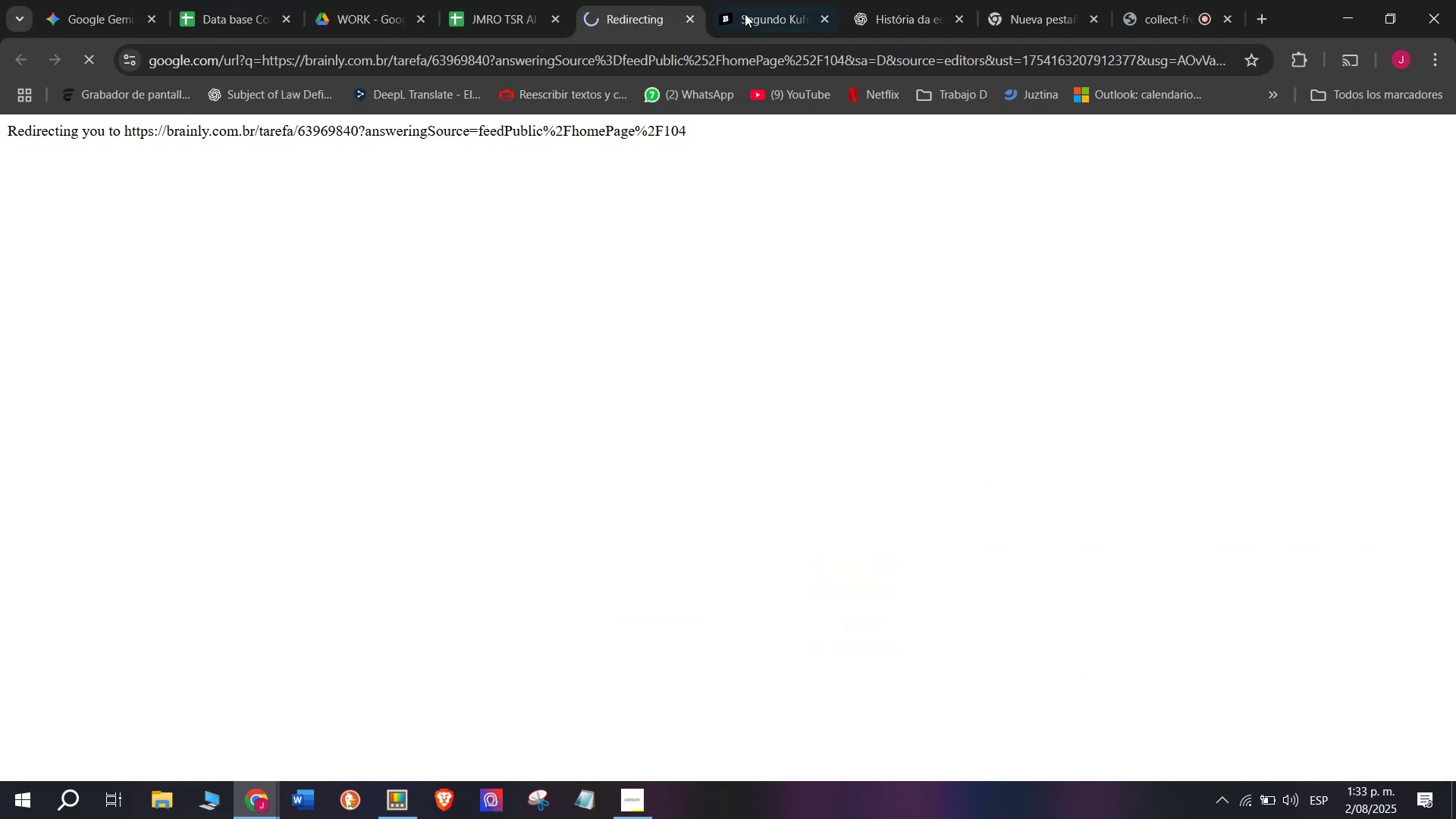 
left_click([755, 0])
 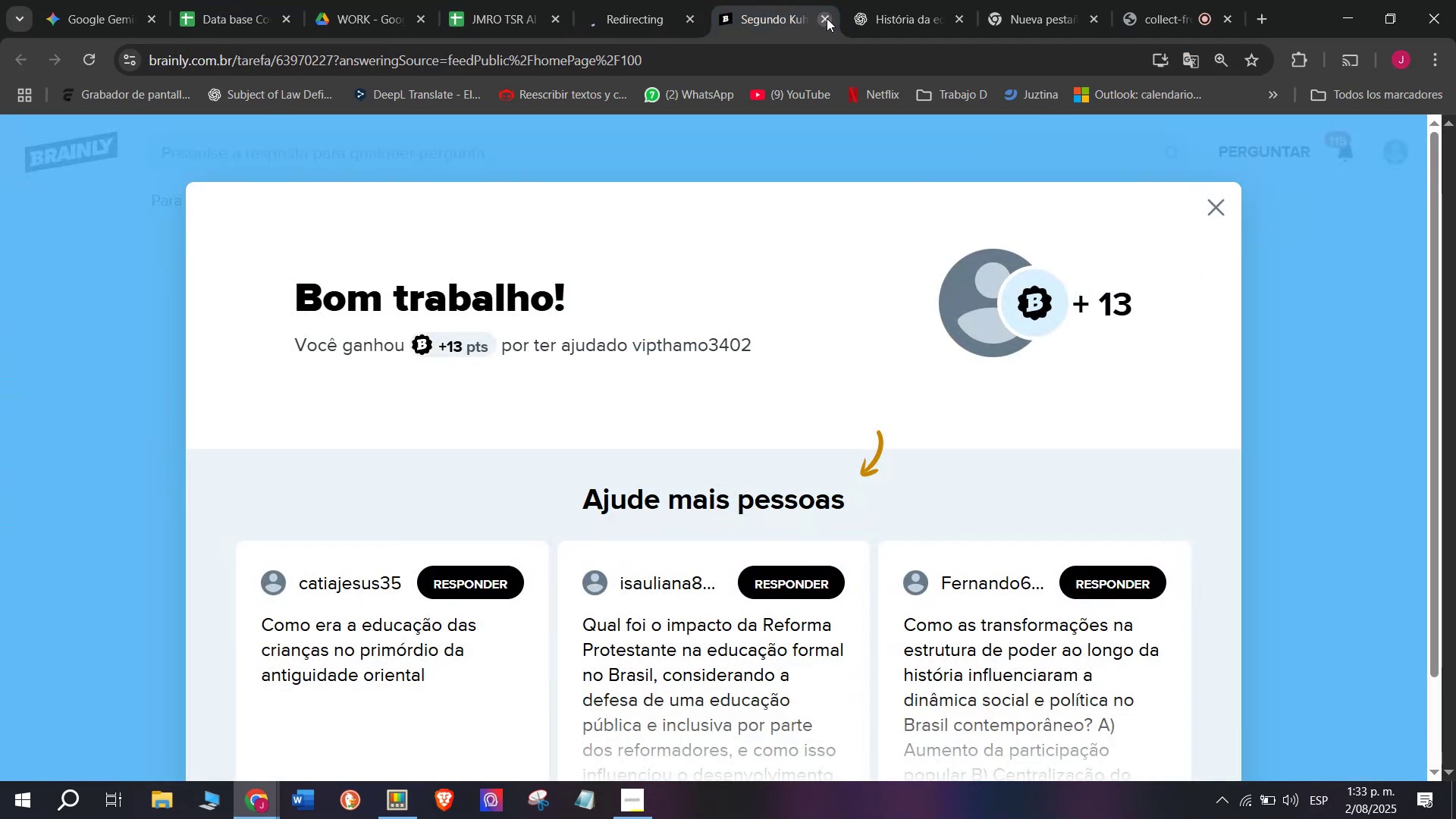 
left_click([827, 20])
 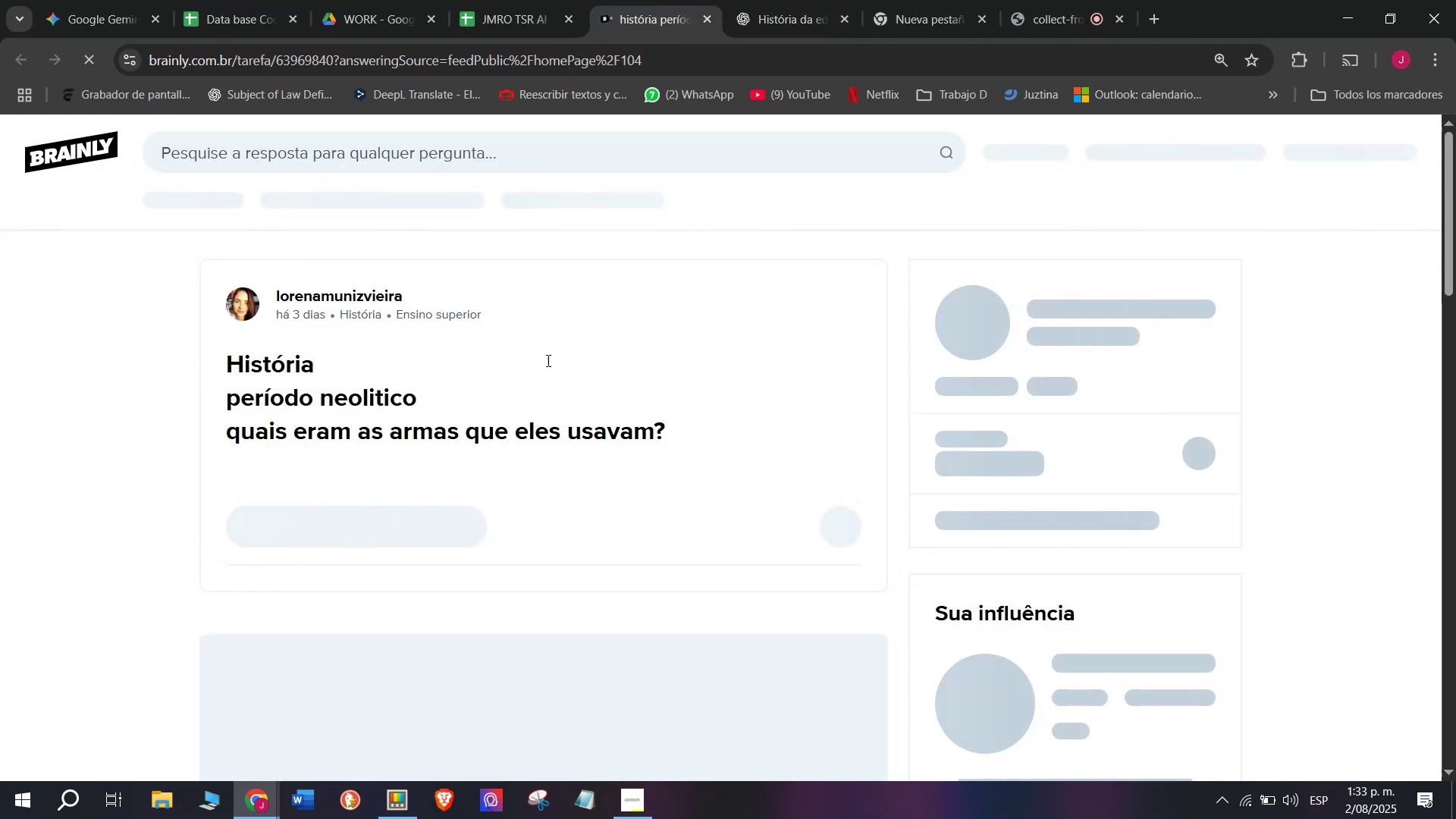 
left_click_drag(start_coordinate=[678, 424], to_coordinate=[196, 361])
 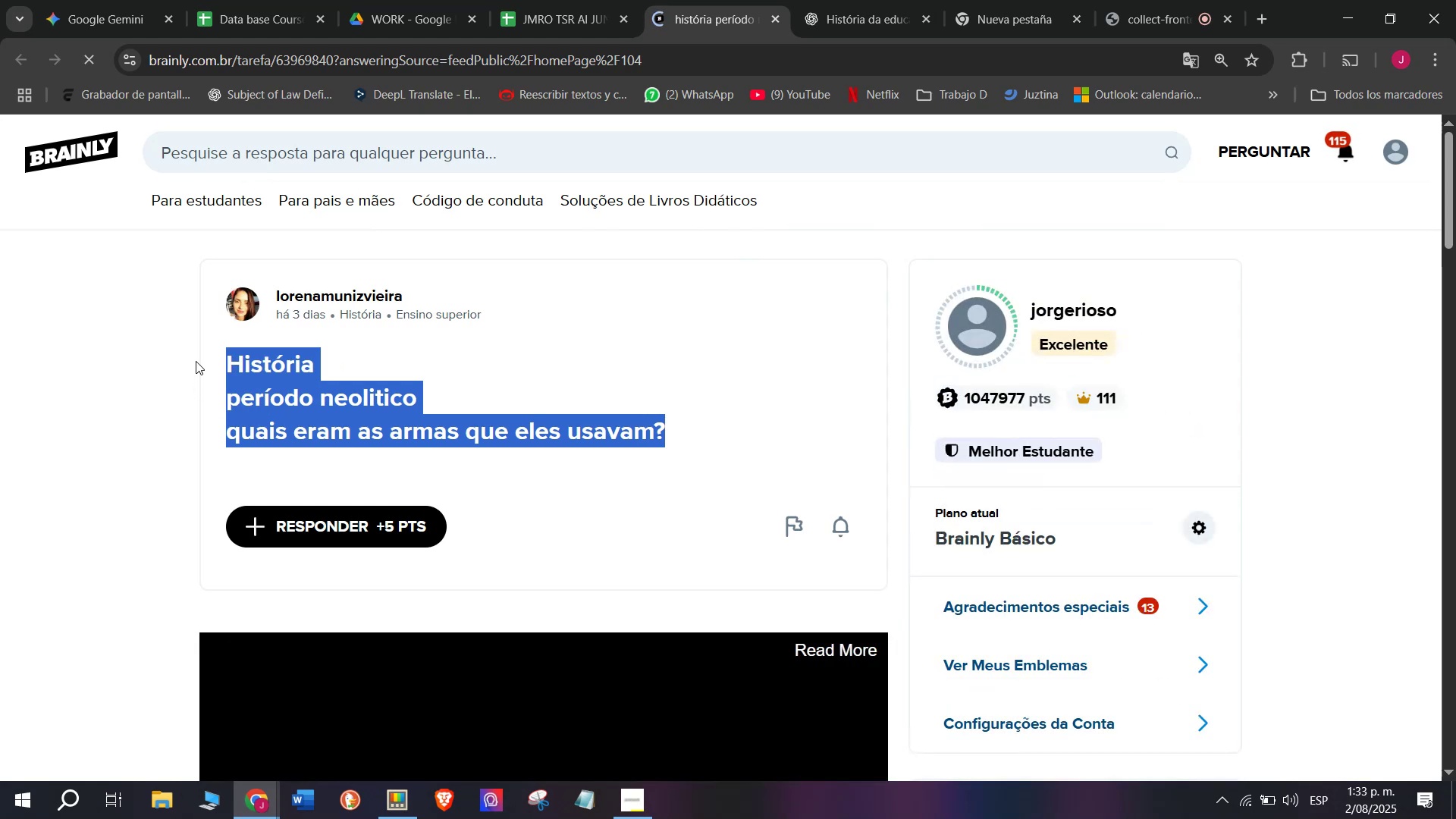 
key(Control+C)
 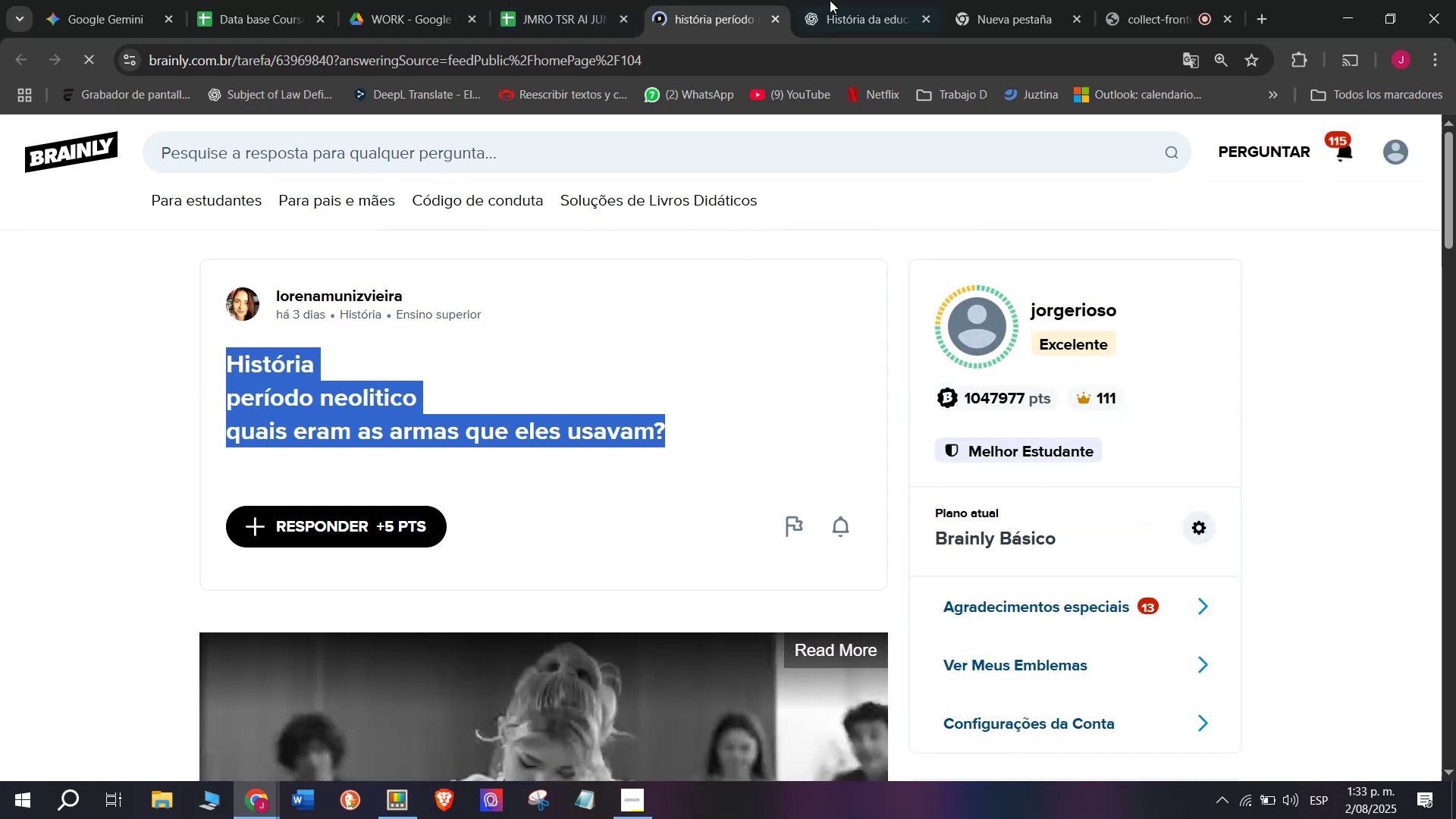 
left_click([852, 0])
 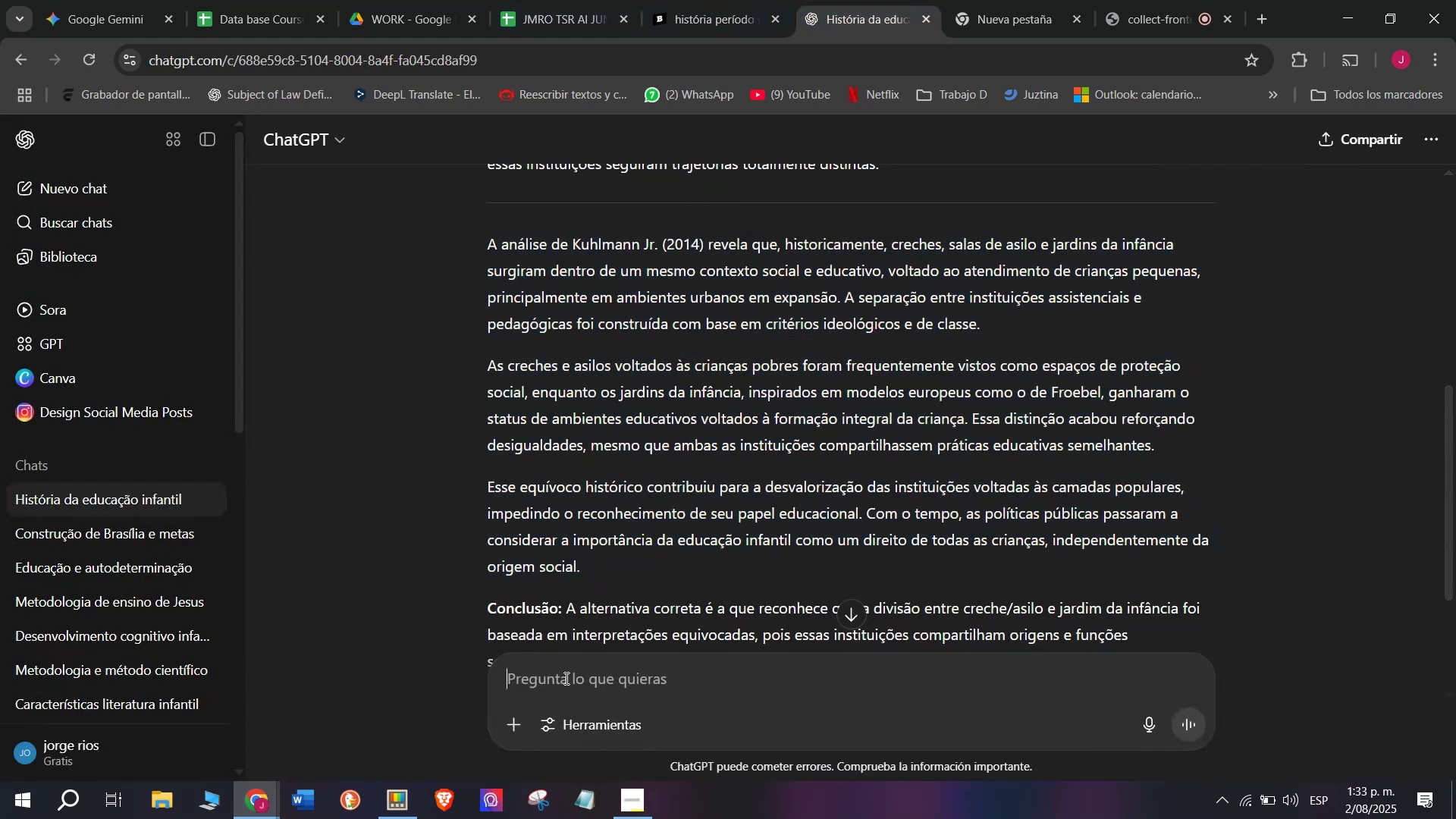 
key(Meta+MetaLeft)
 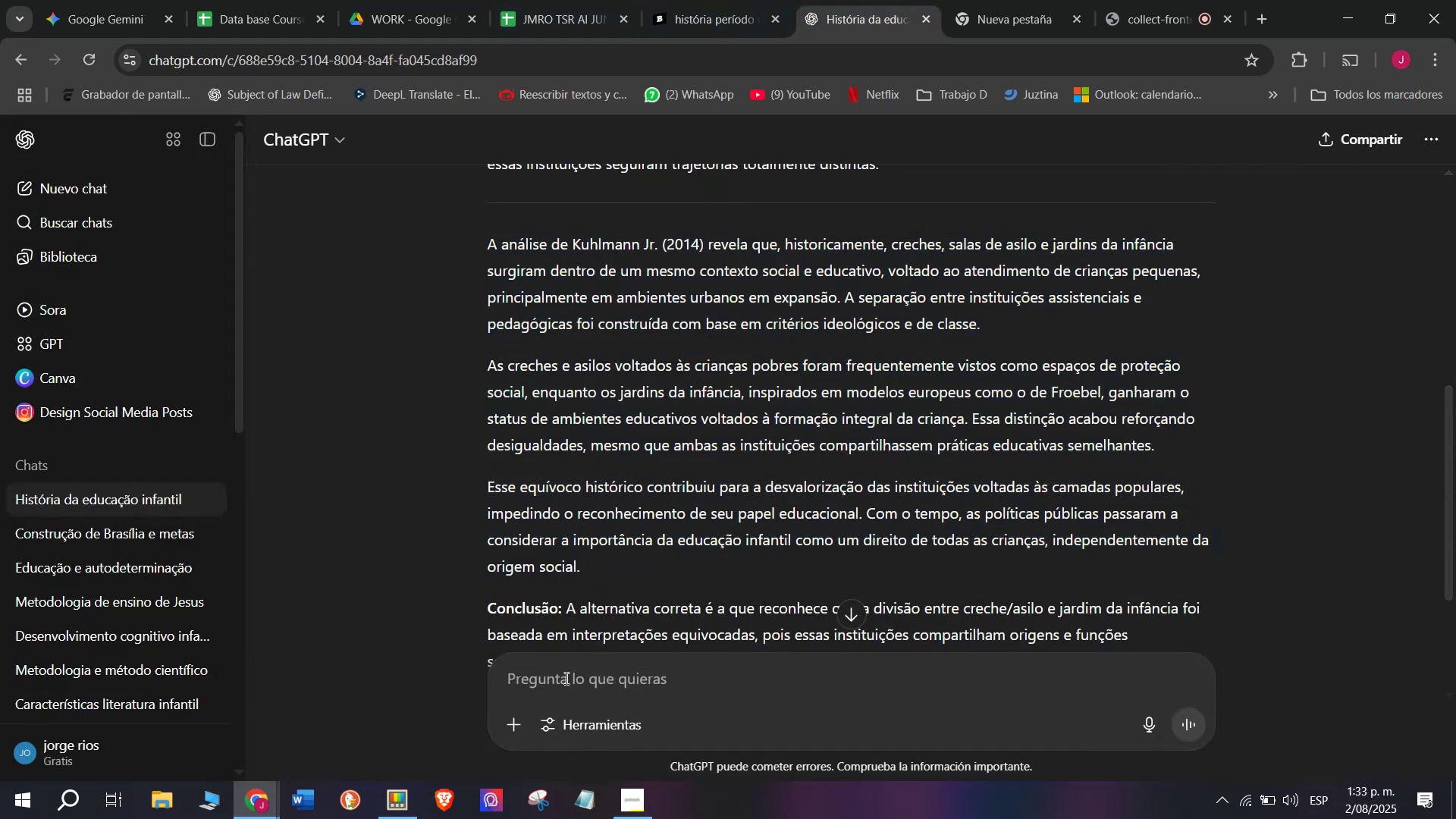 
key(Meta+V)
 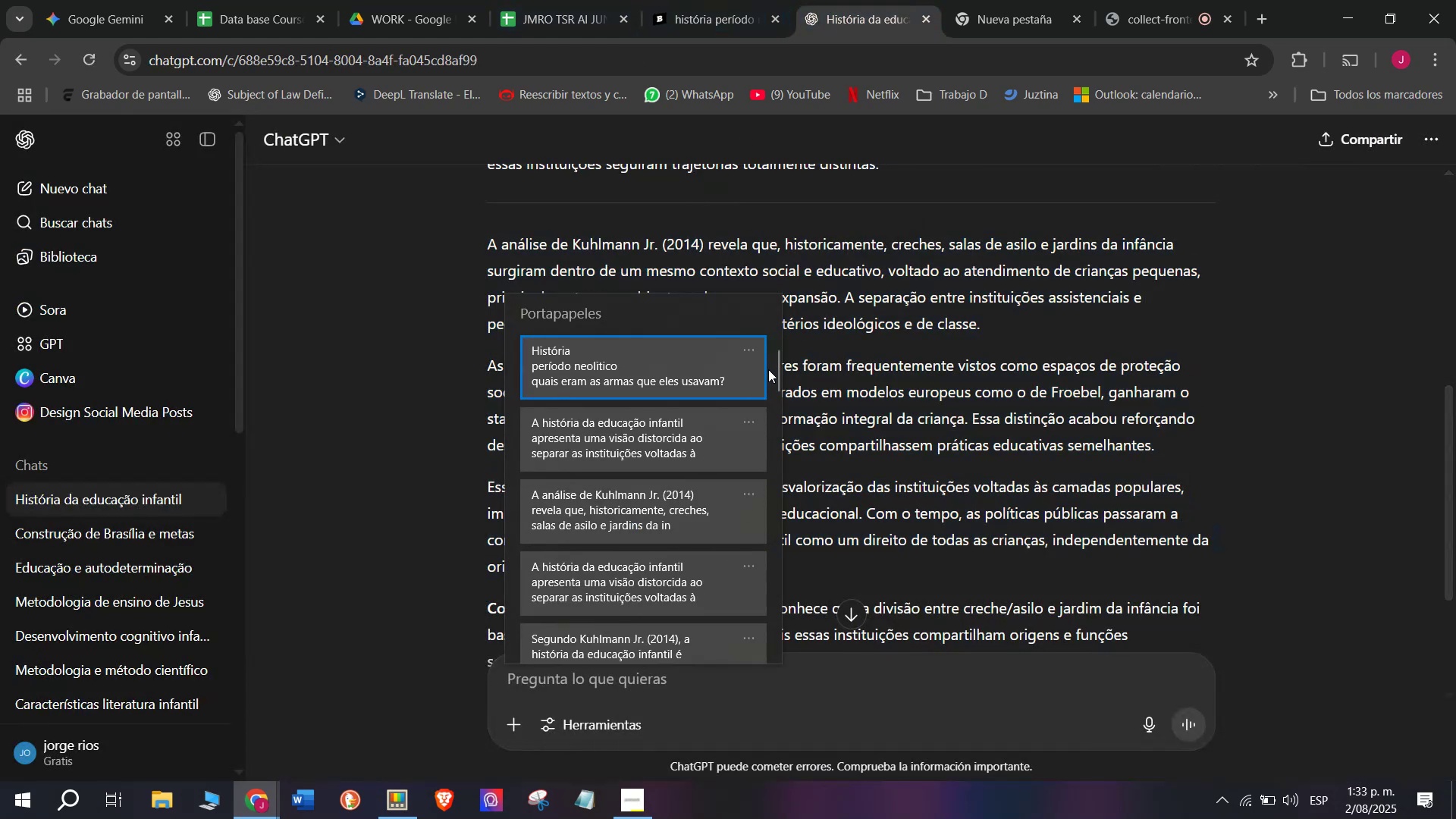 
left_click_drag(start_coordinate=[770, 372], to_coordinate=[746, 739])
 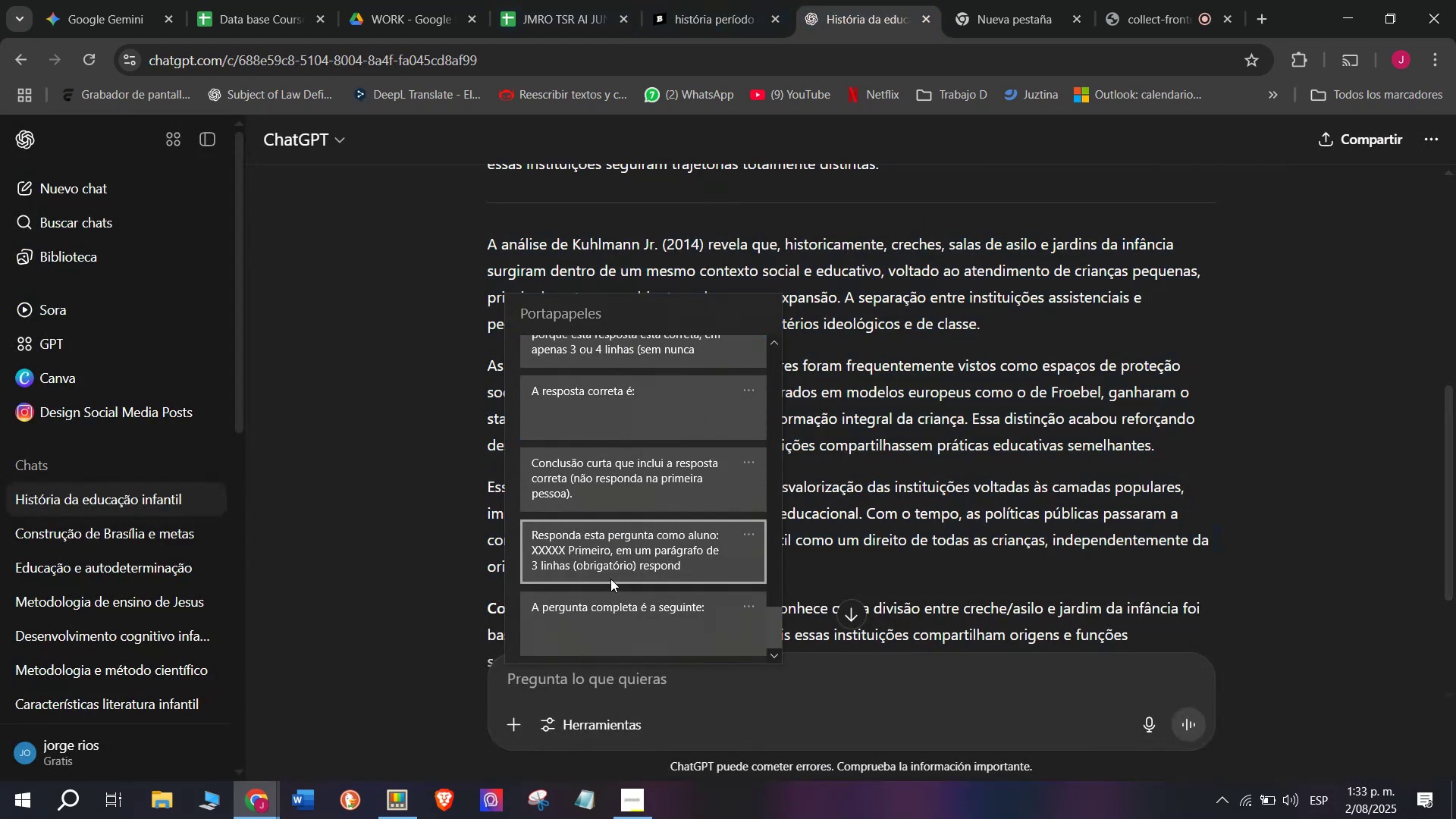 
key(Control+ControlLeft)
 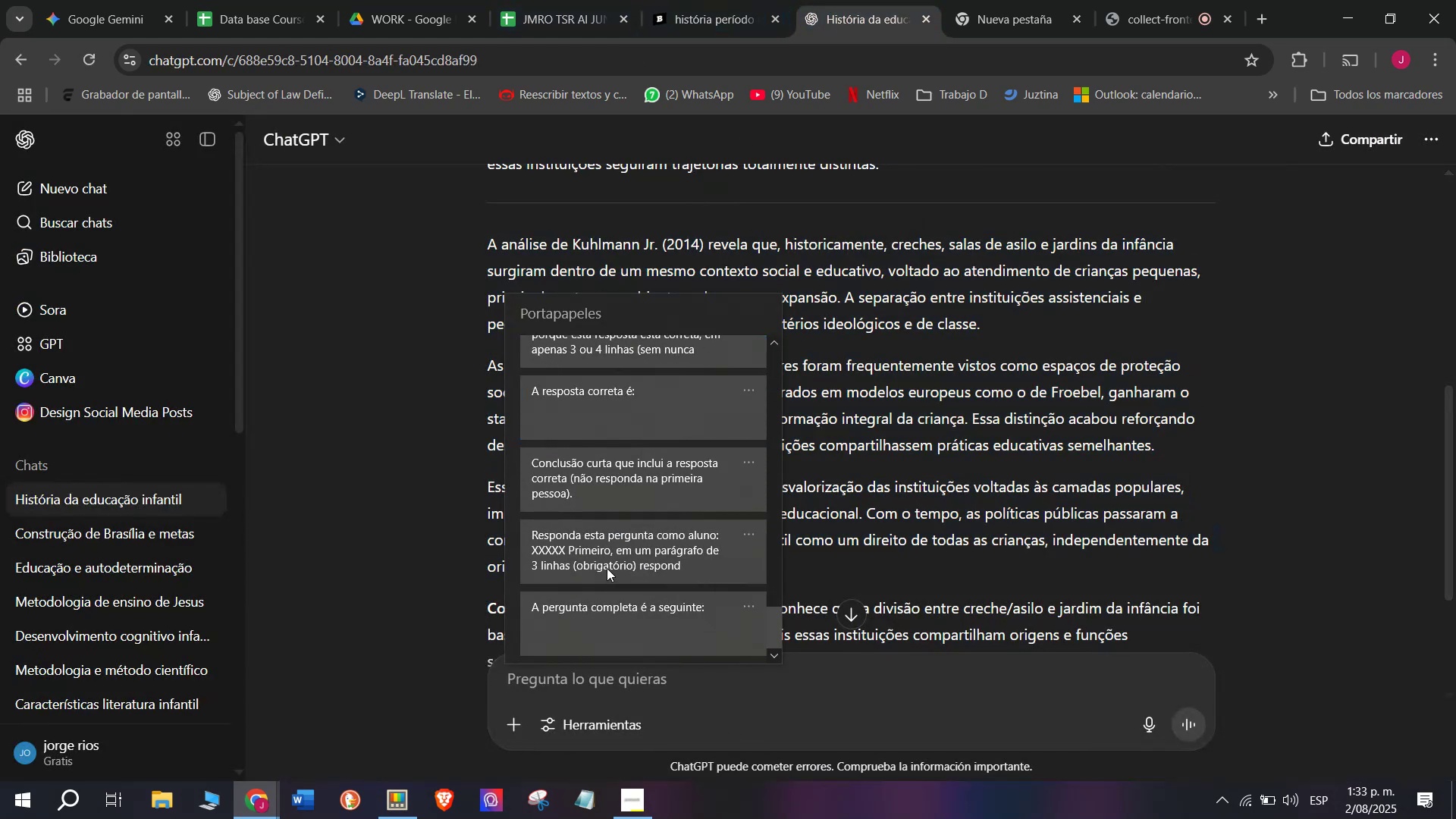 
key(Control+V)
 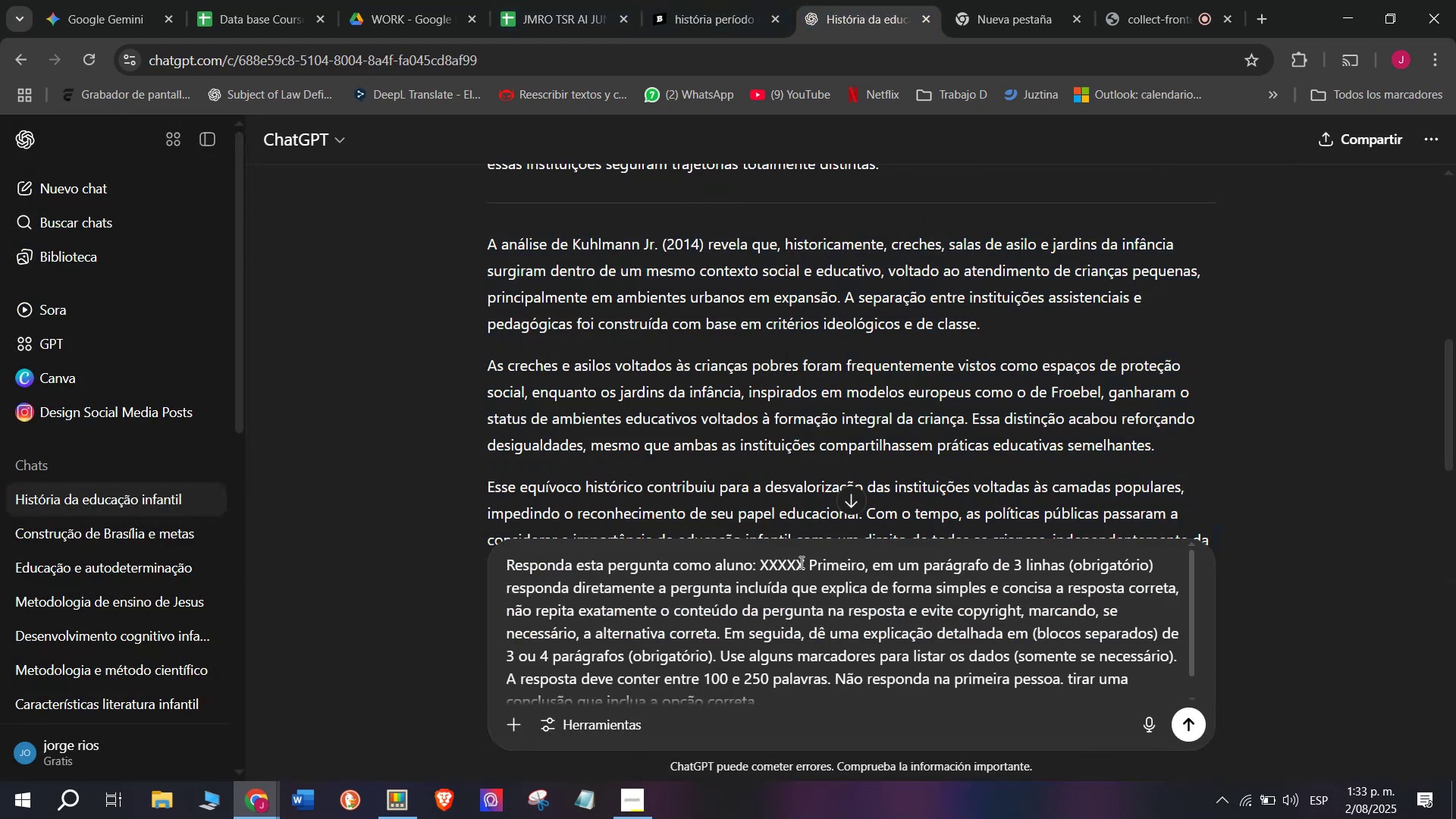 
left_click_drag(start_coordinate=[802, 560], to_coordinate=[760, 563])
 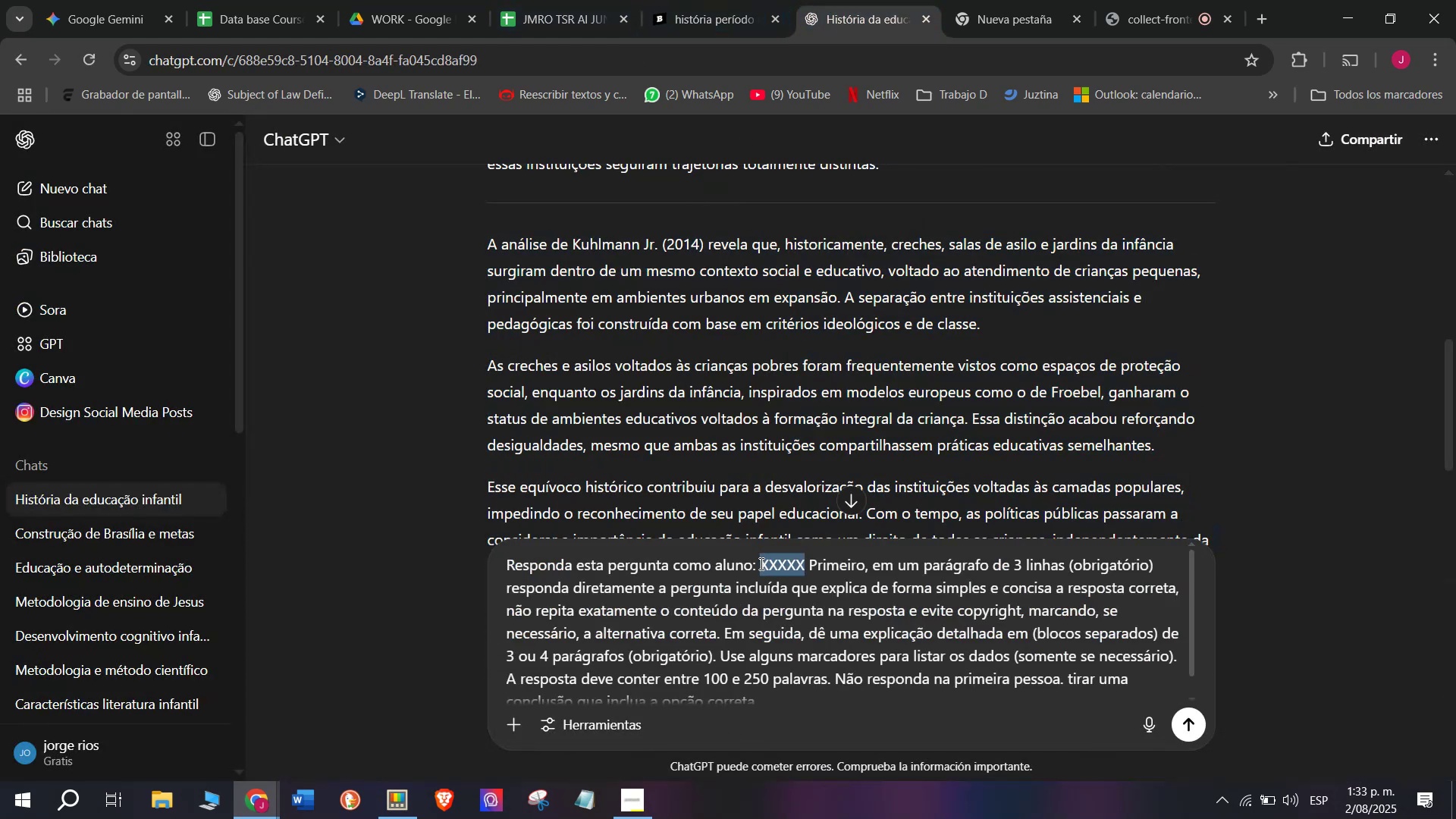 
key(Meta+V)
 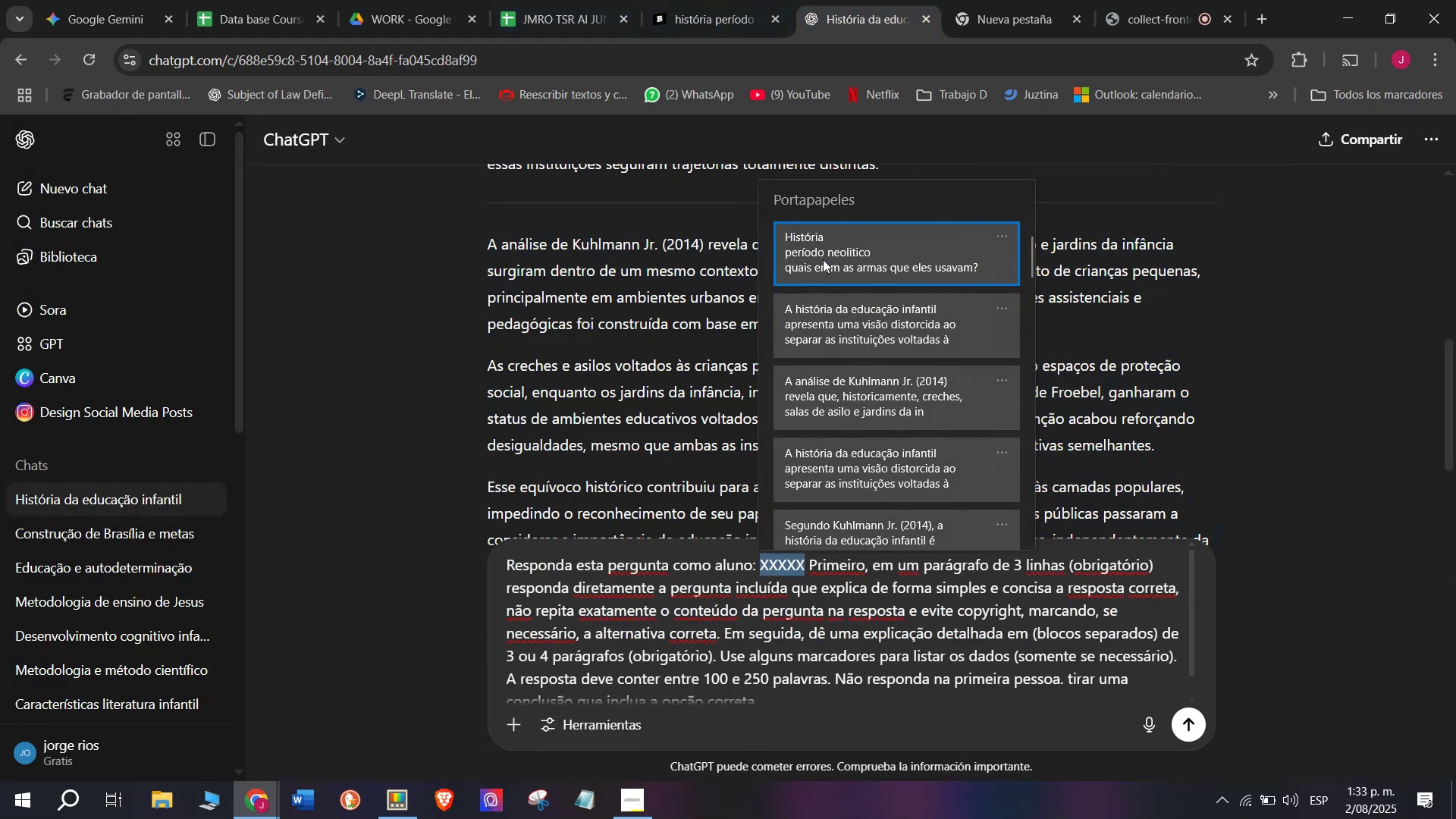 
left_click([823, 255])
 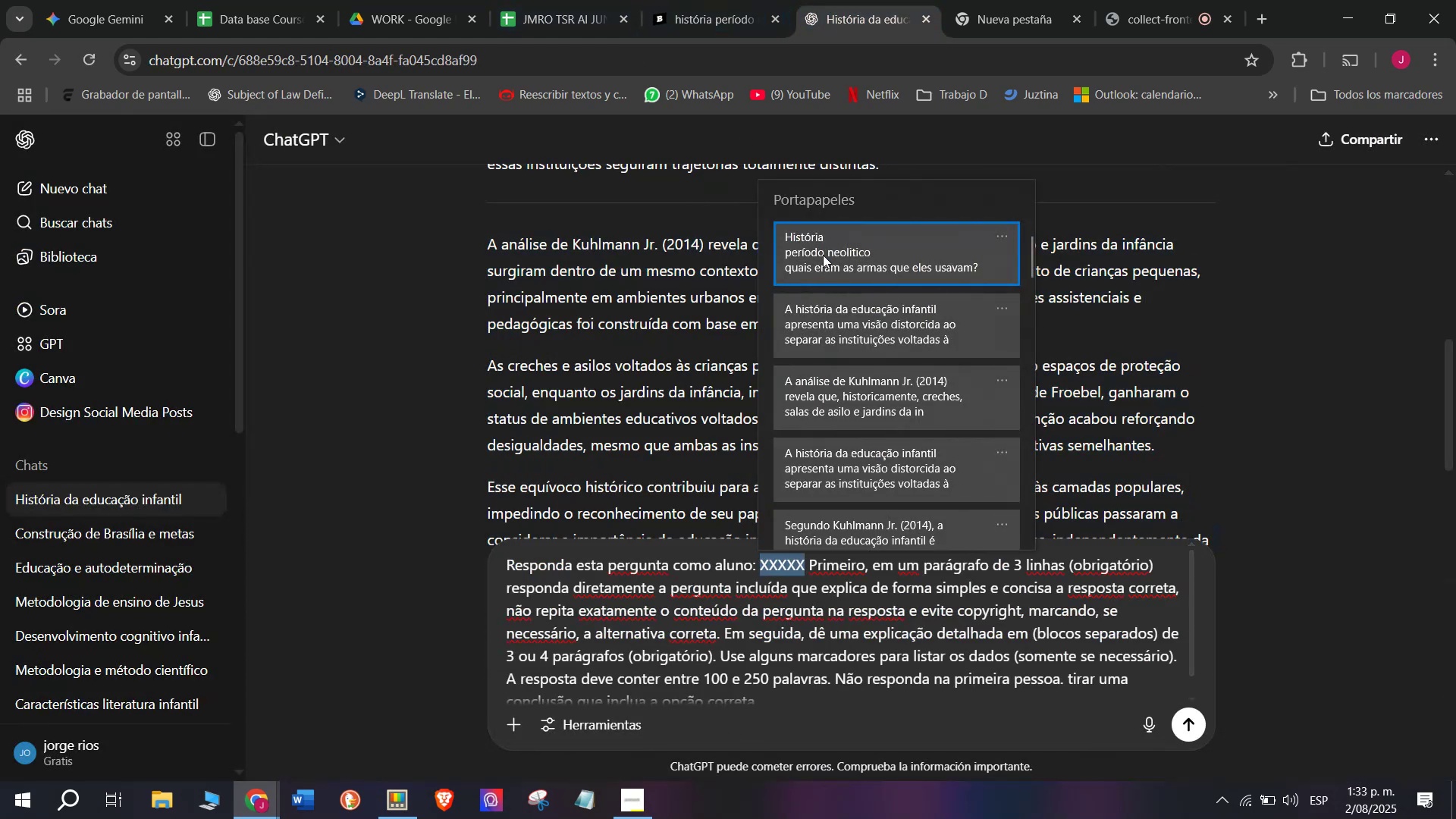 
key(Control+ControlLeft)
 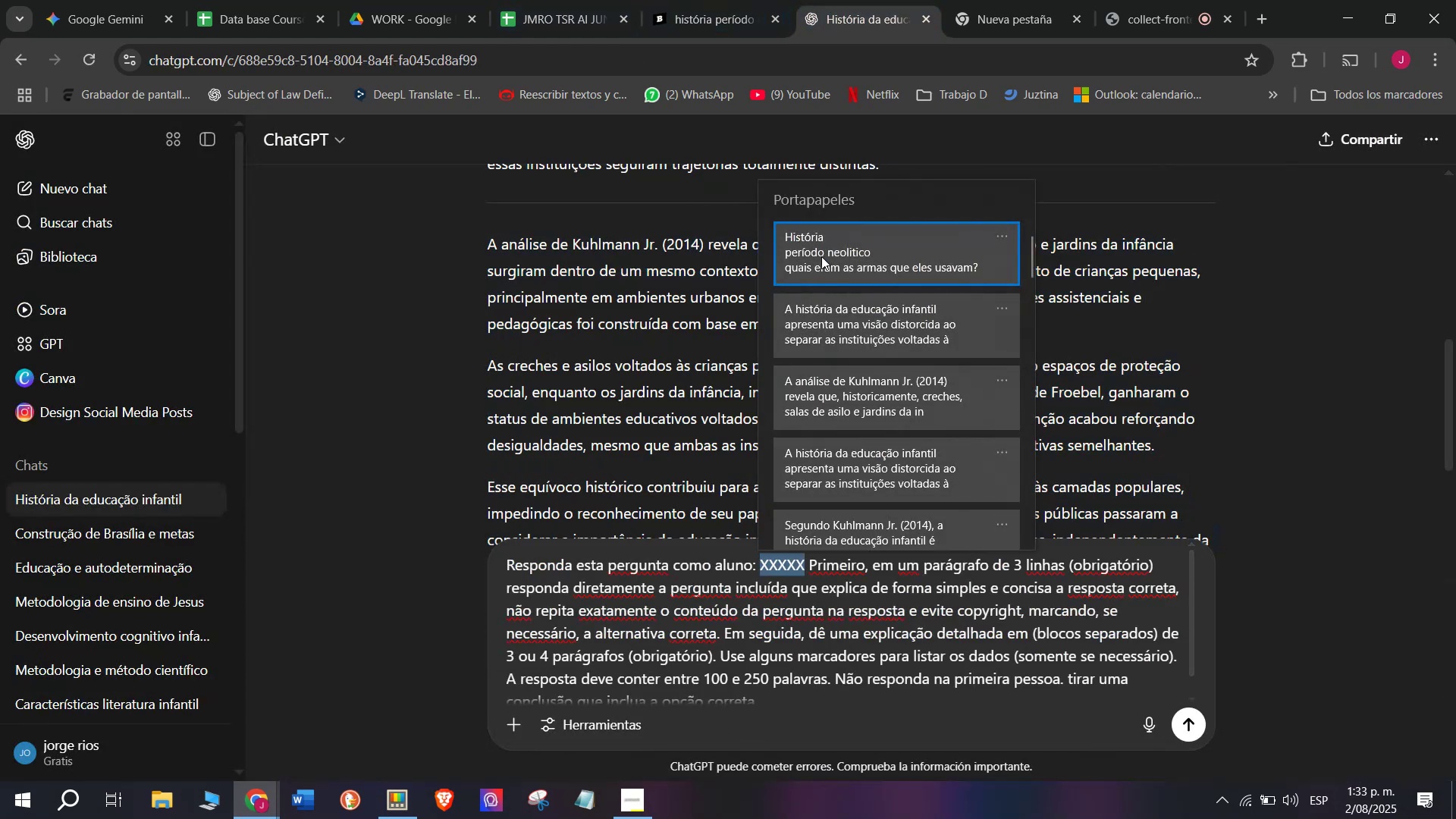 
key(Control+V)
 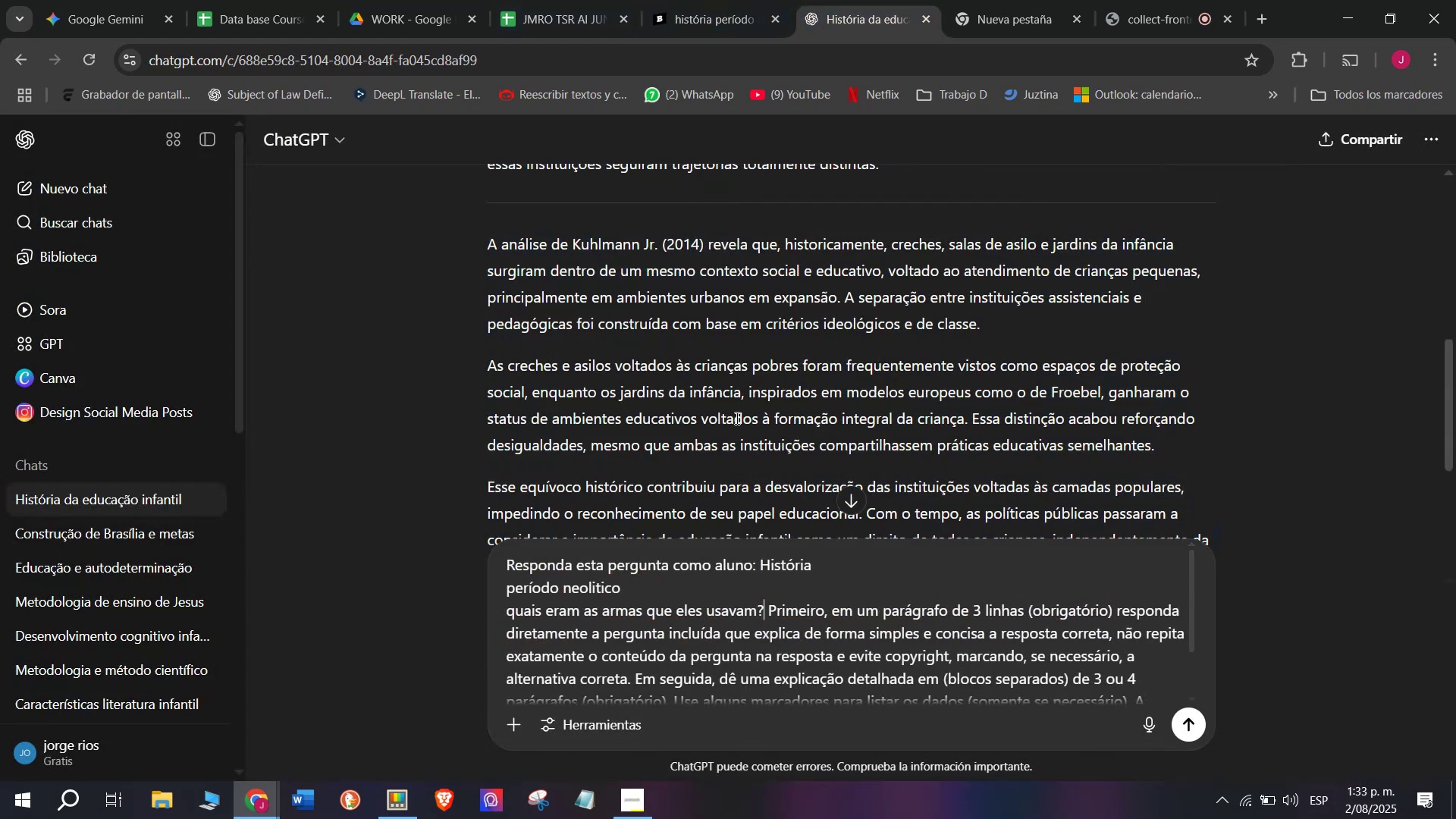 
key(Enter)
 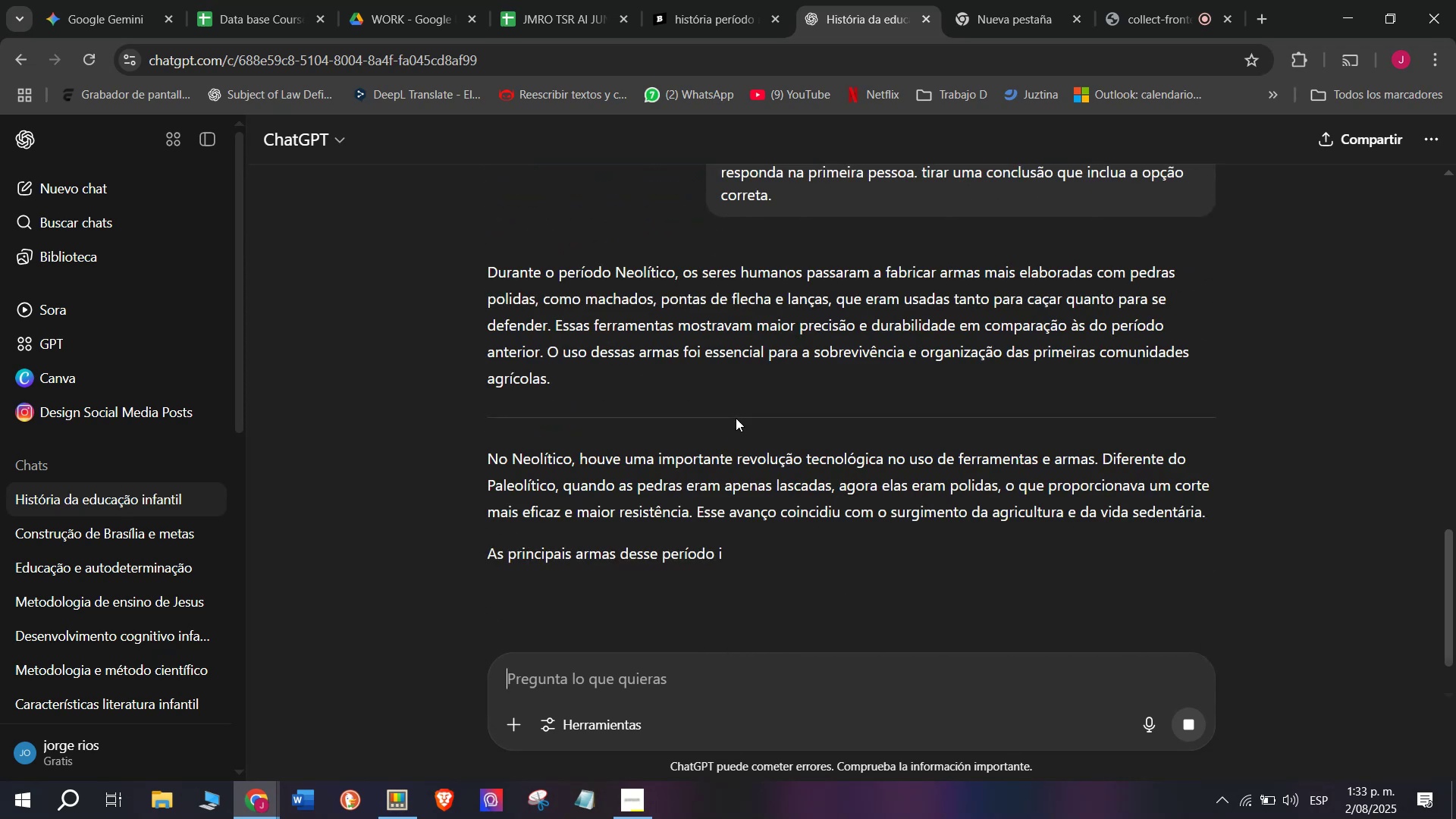 
wait(9.81)
 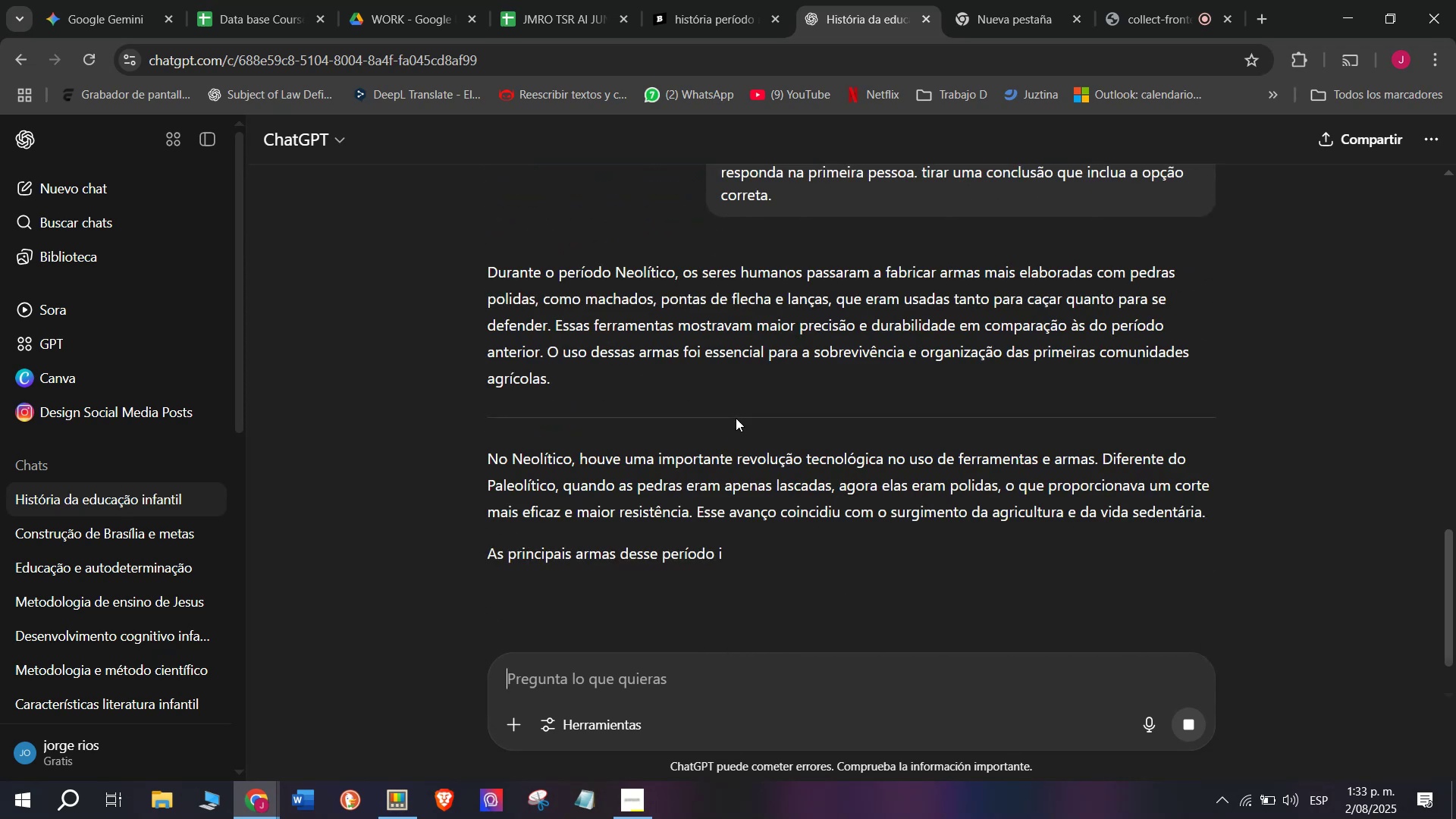 
left_click_drag(start_coordinate=[545, 349], to_coordinate=[488, 278])
 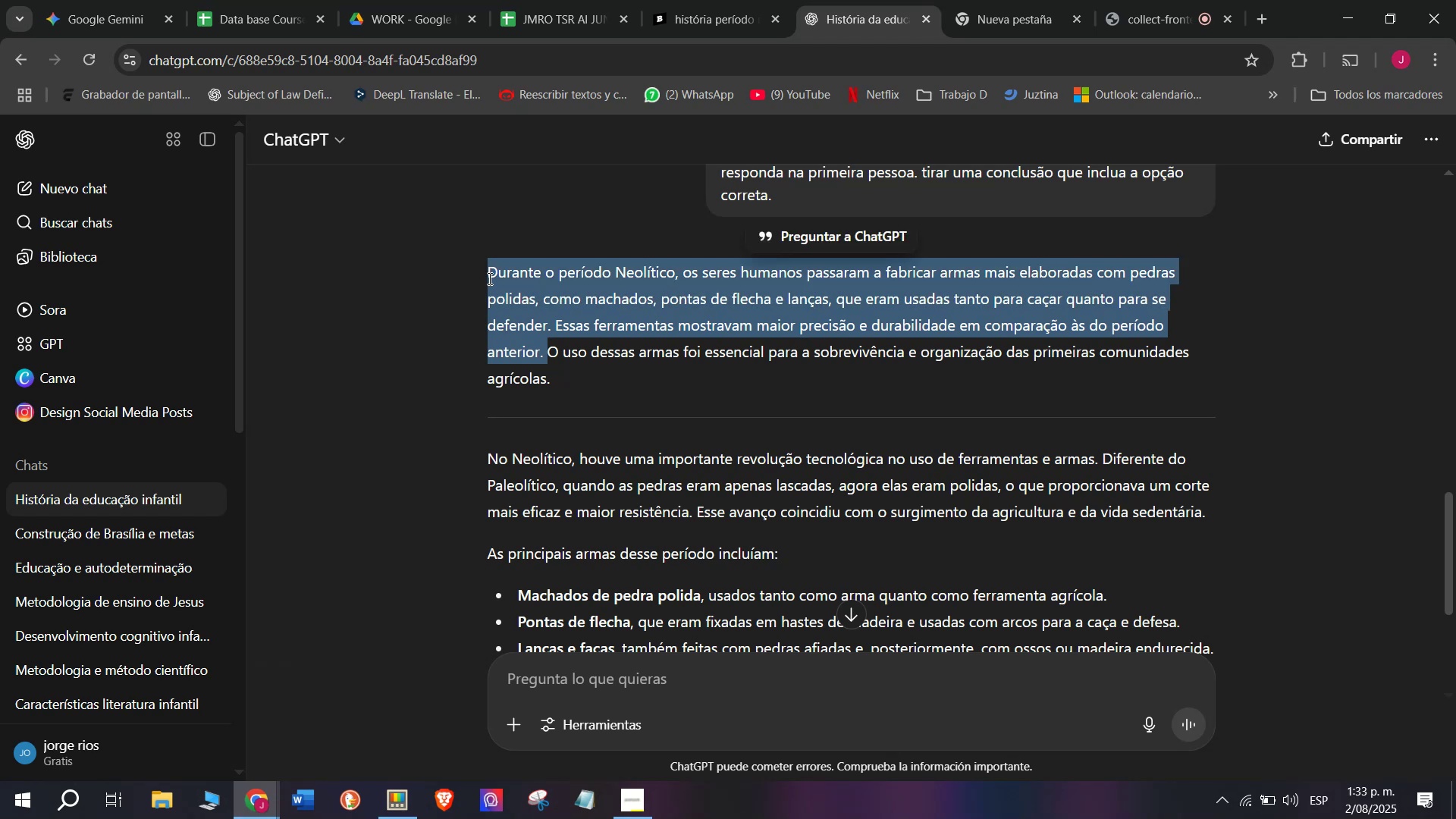 
key(Control+C)
 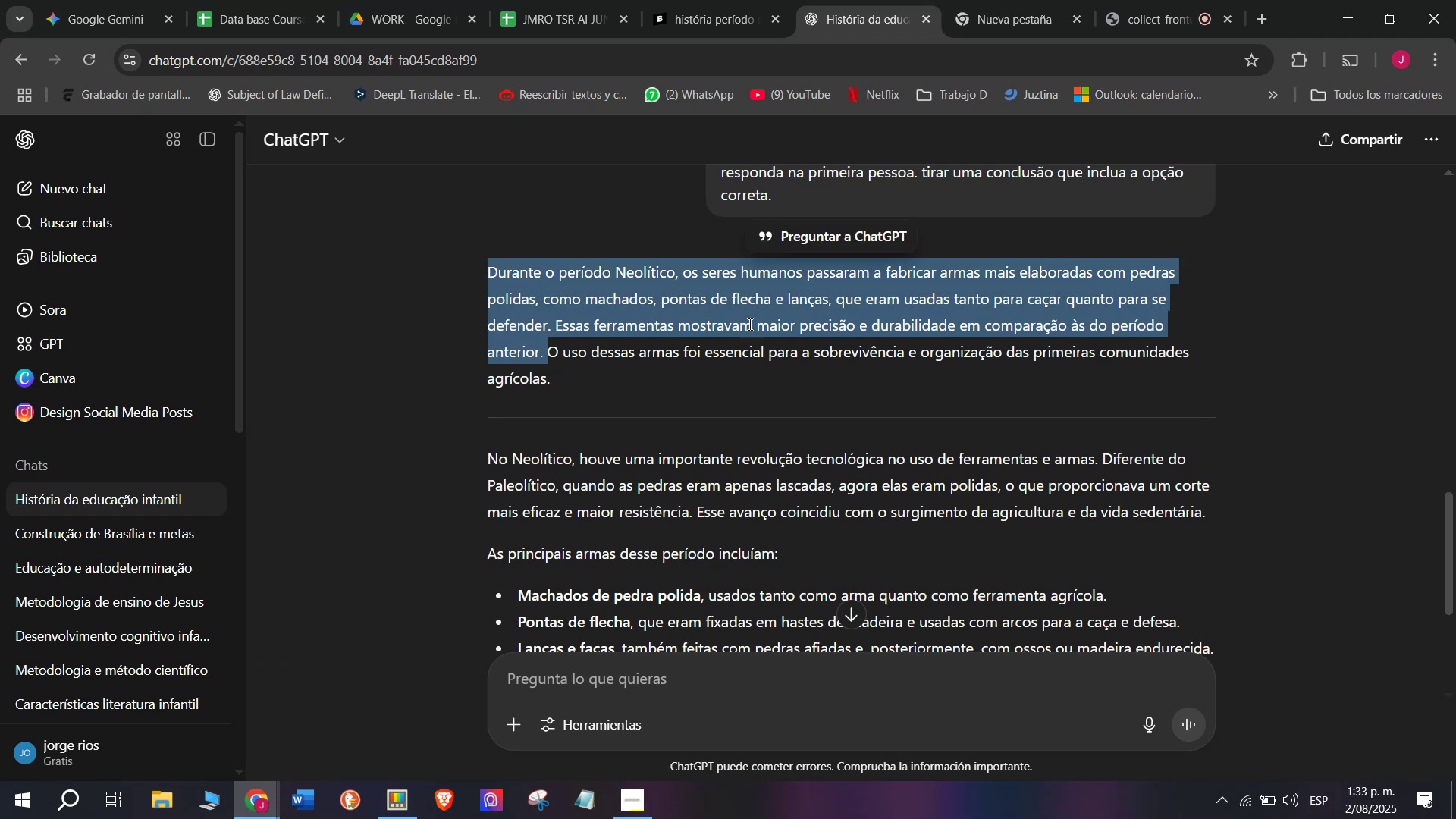 
scroll: coordinate [751, 326], scroll_direction: down, amount: 1.0
 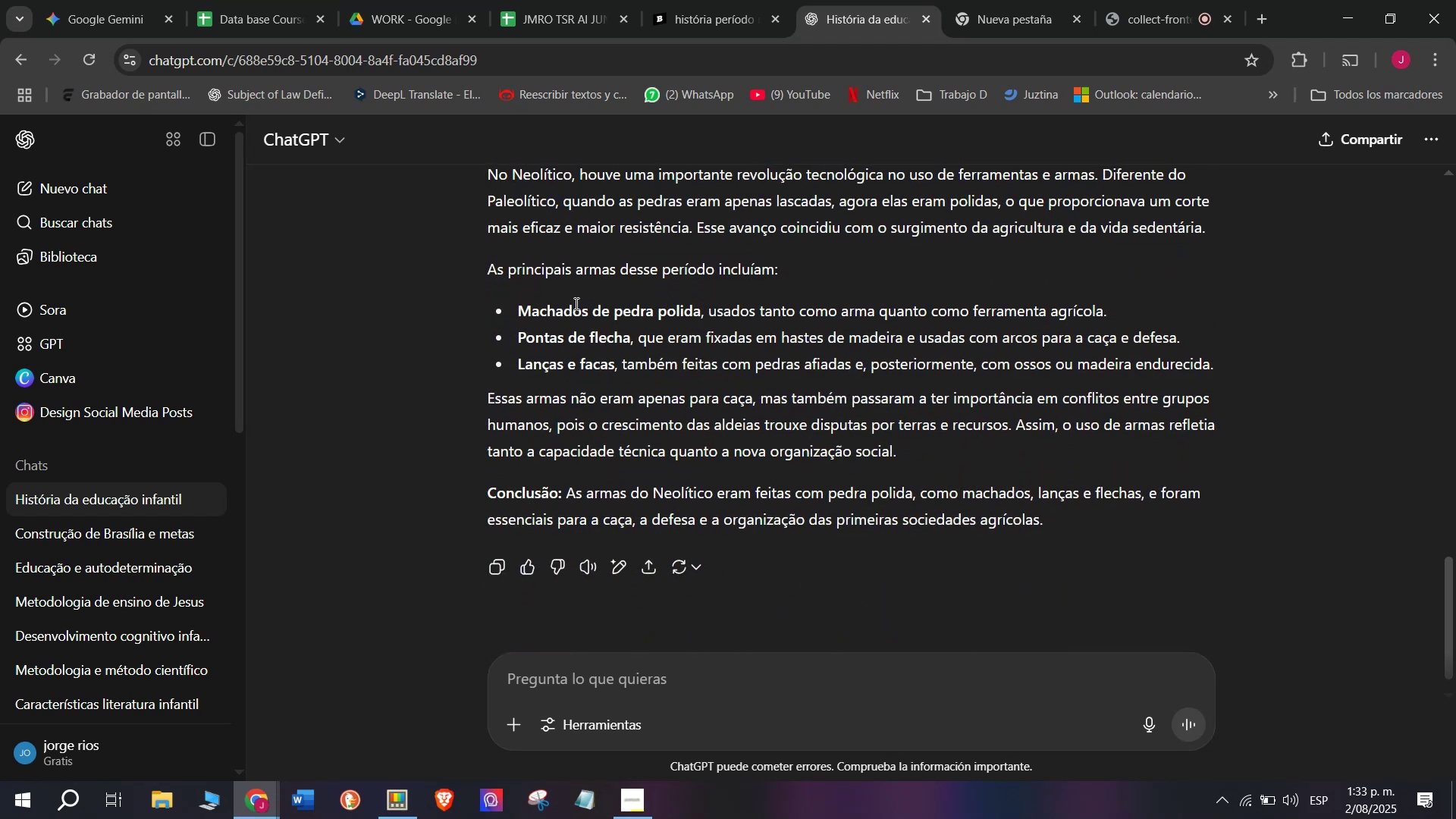 
scroll: coordinate [548, 299], scroll_direction: up, amount: 1.0
 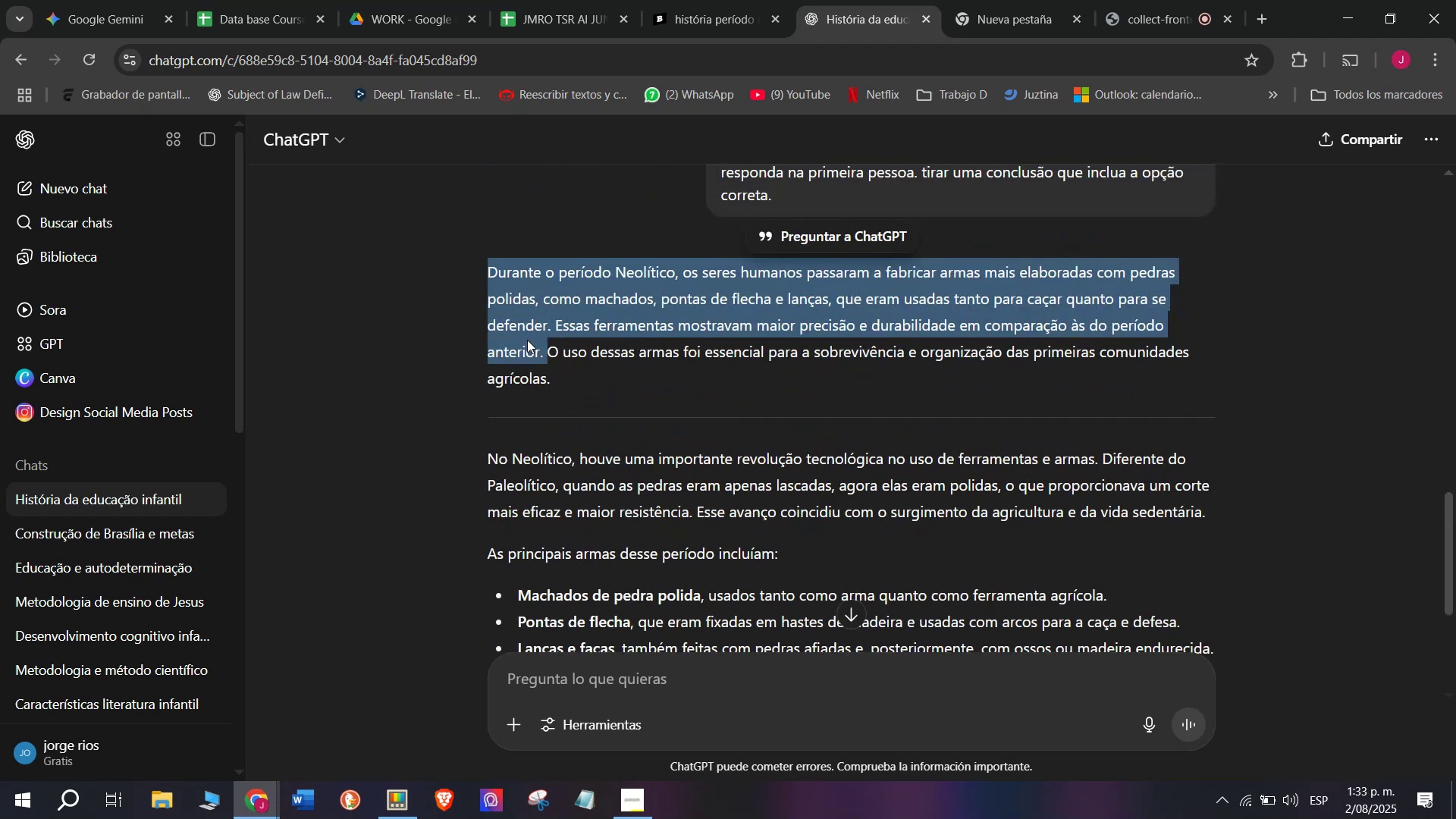 
scroll: coordinate [524, 356], scroll_direction: down, amount: 1.0
 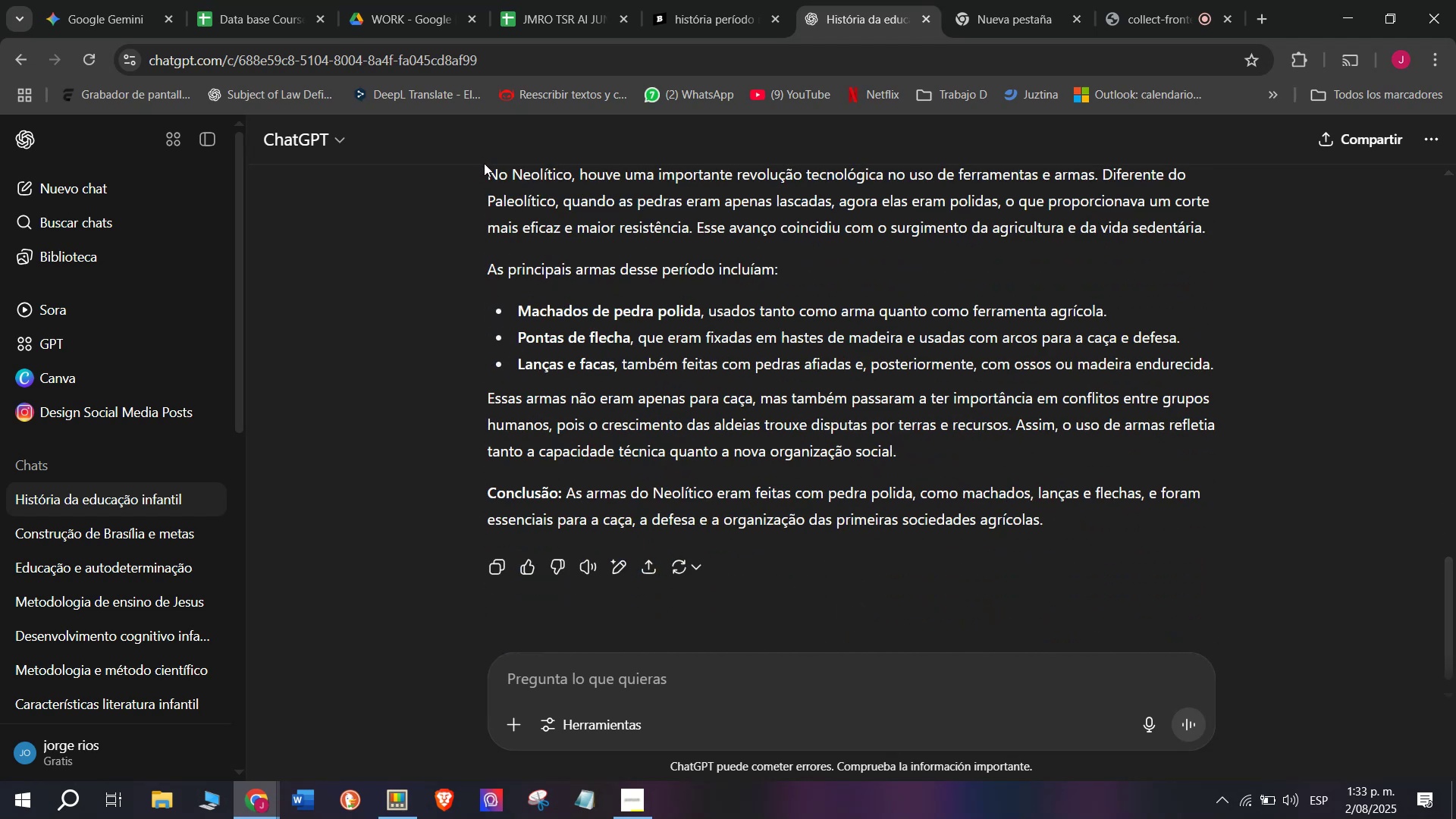 
left_click_drag(start_coordinate=[488, 171], to_coordinate=[1214, 366])
 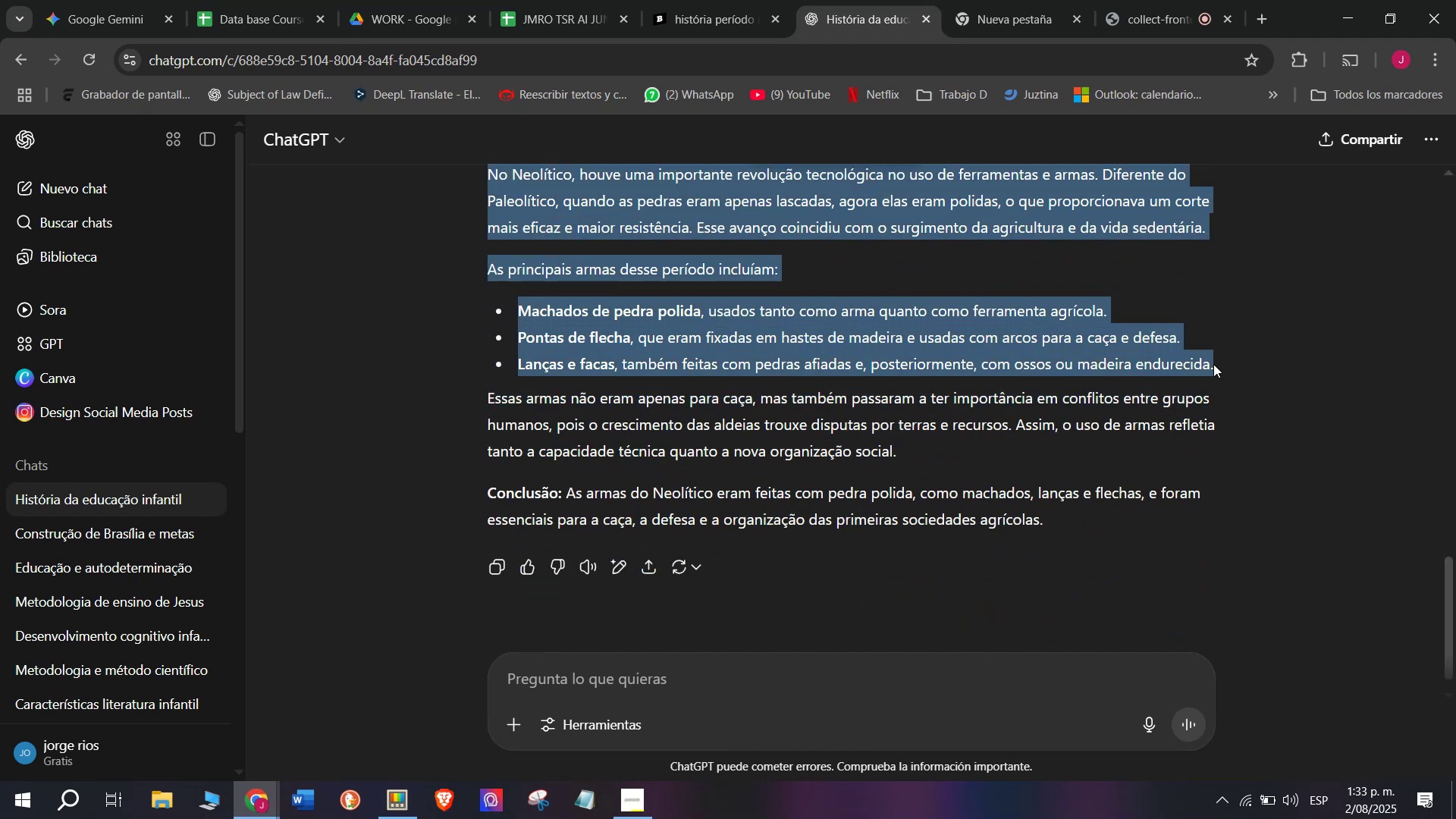 
key(Control+C)
 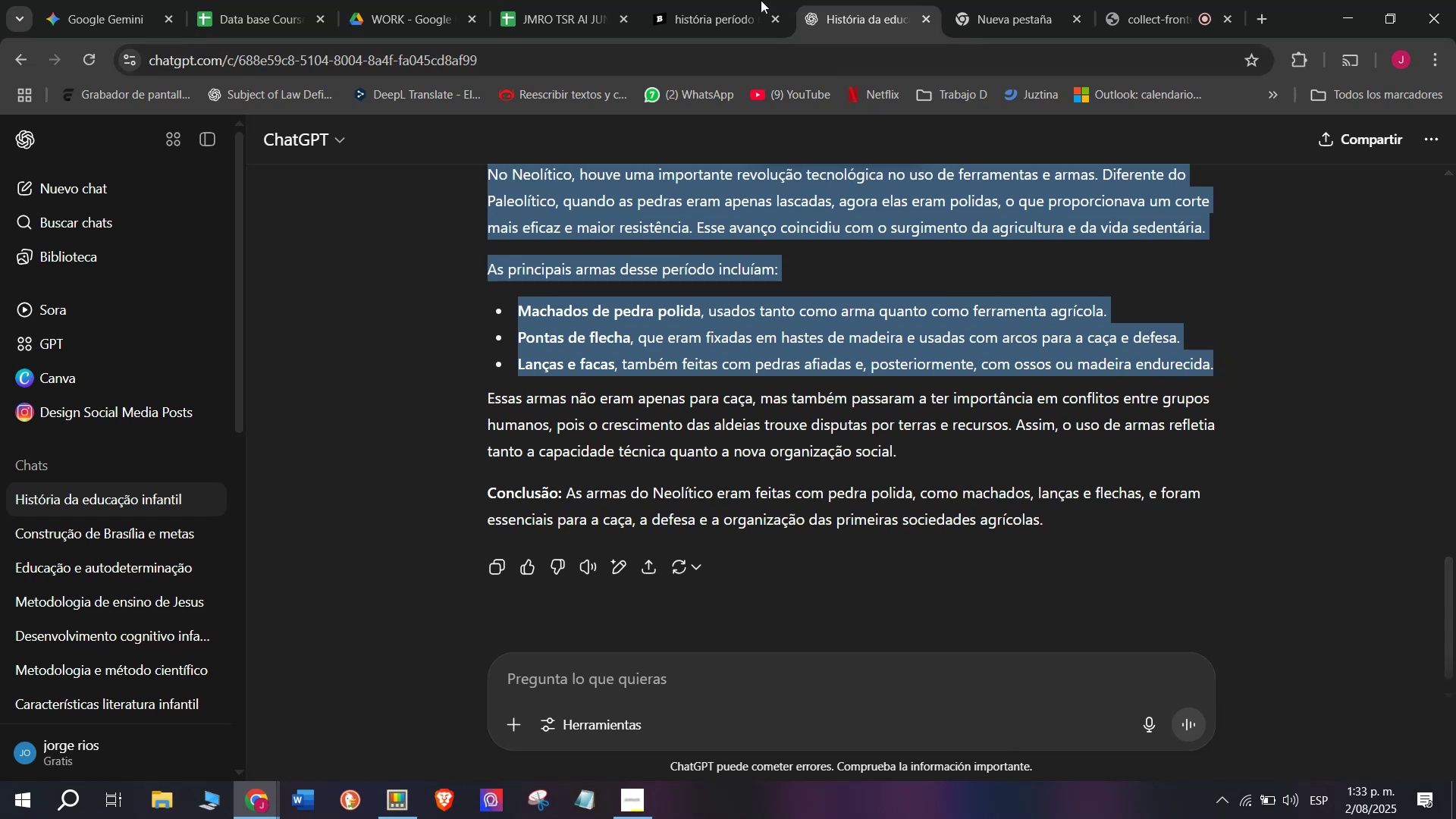 
left_click([729, 0])
 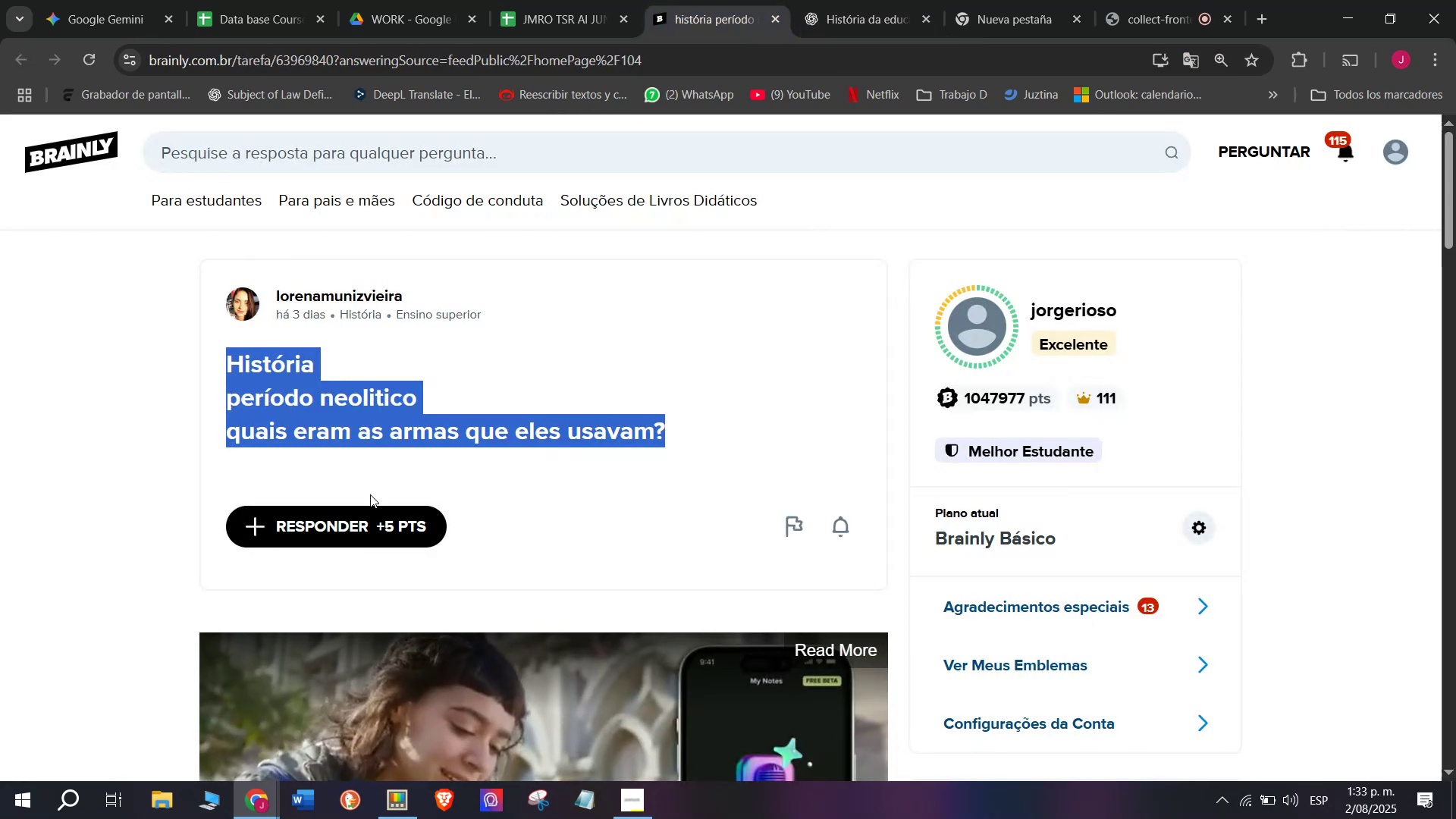 
left_click([354, 536])
 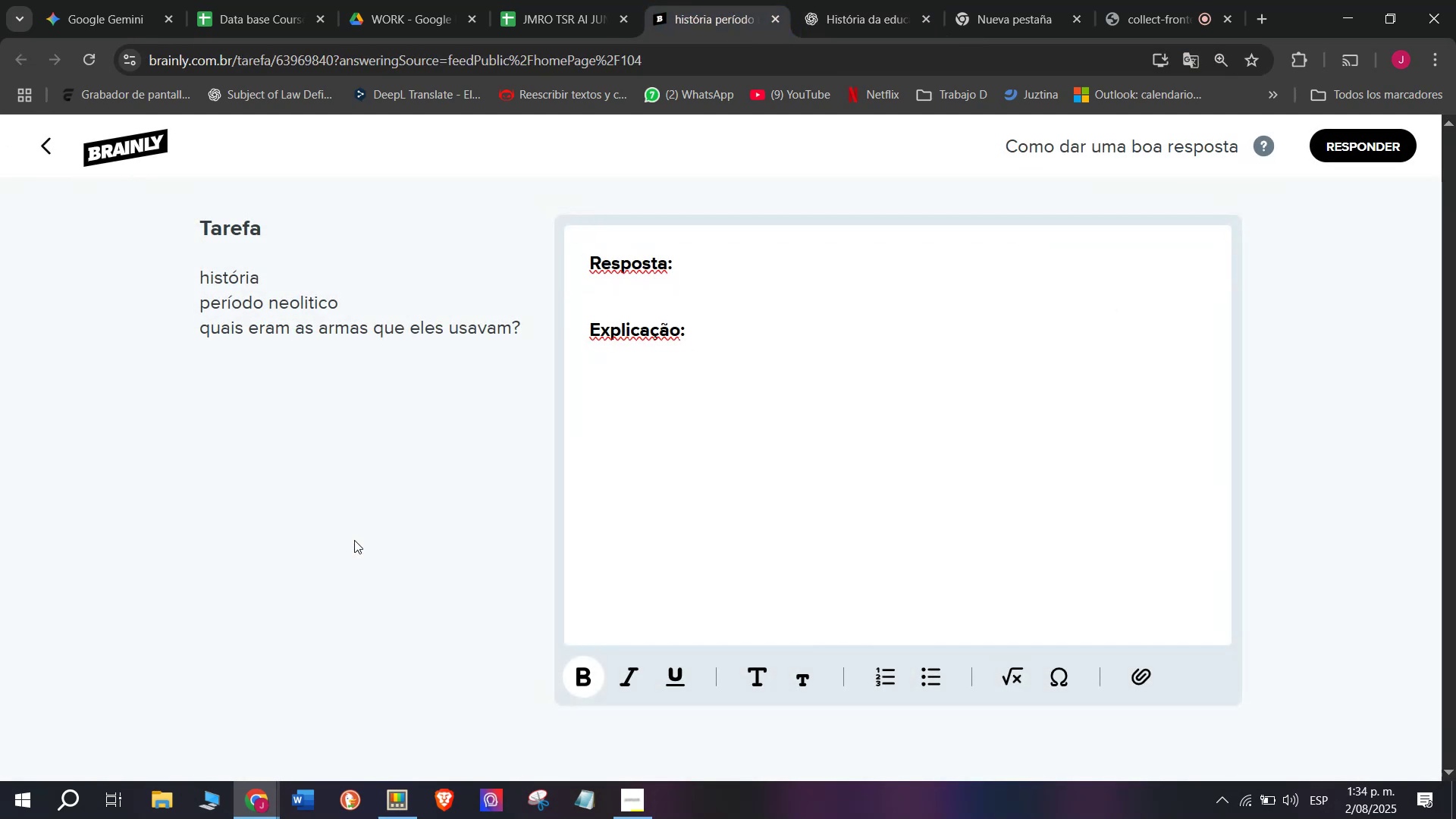 
wait(7.09)
 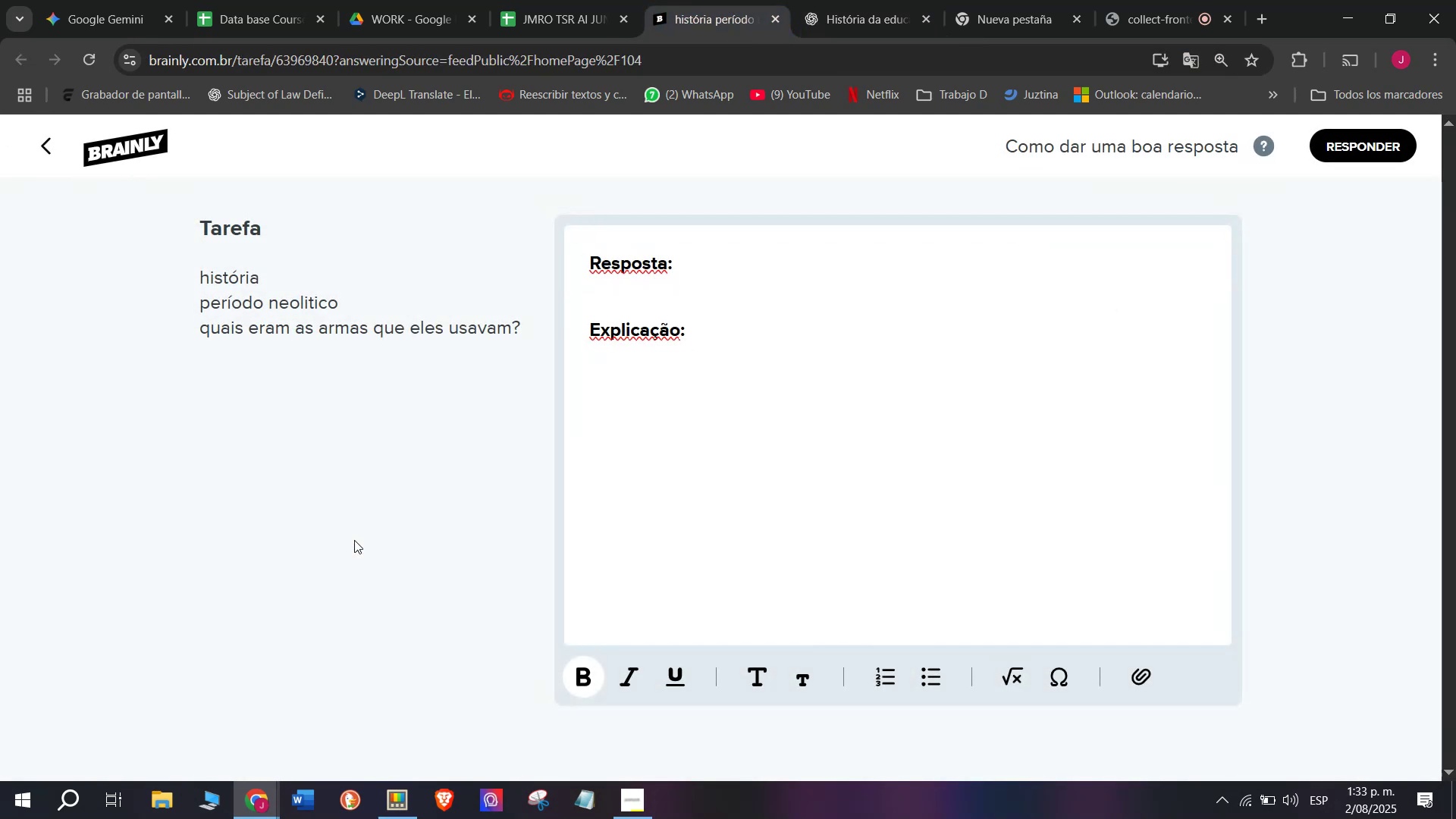 
left_click_drag(start_coordinate=[724, 370], to_coordinate=[455, 187])
 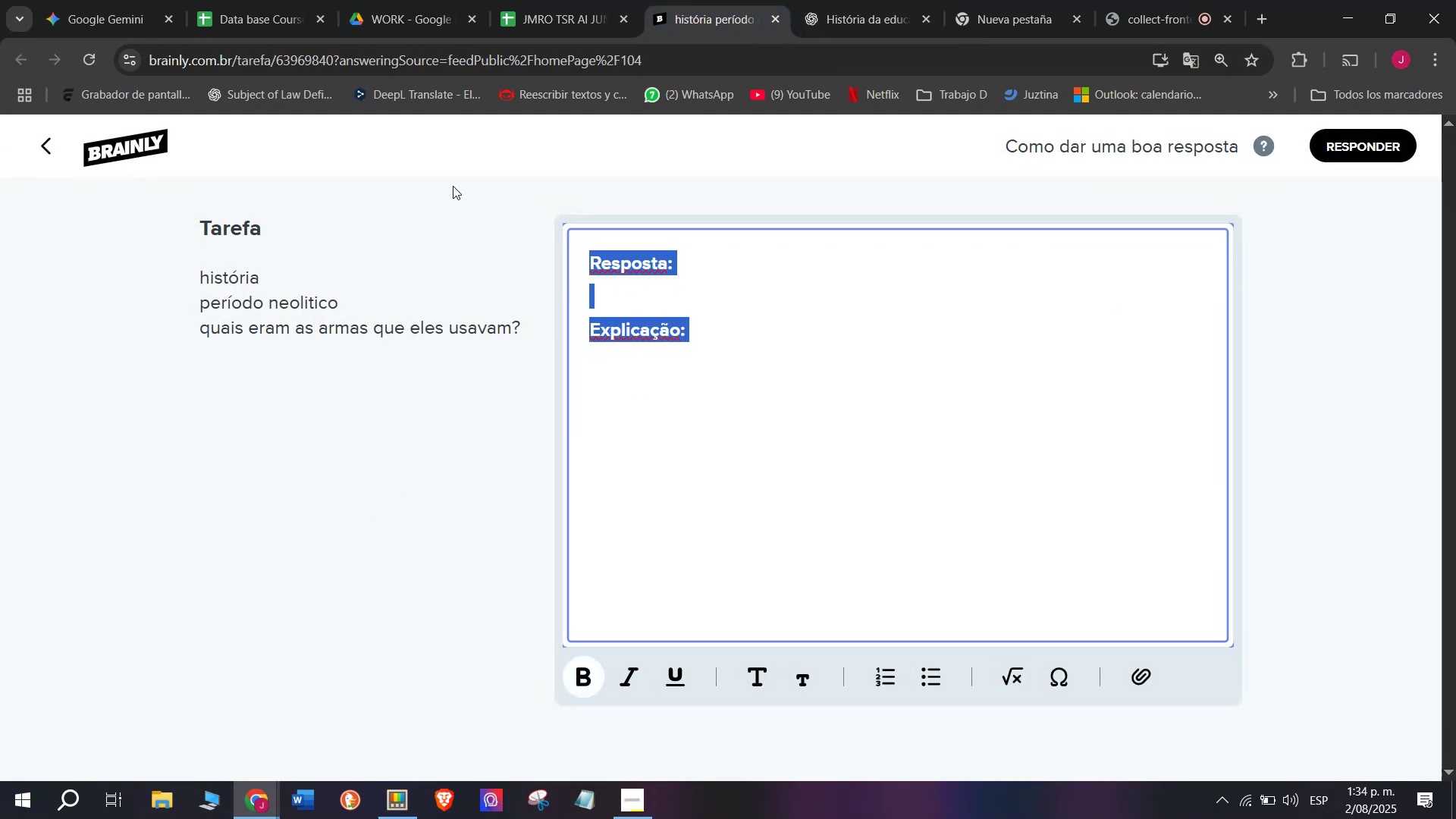 
key(Meta+MetaLeft)
 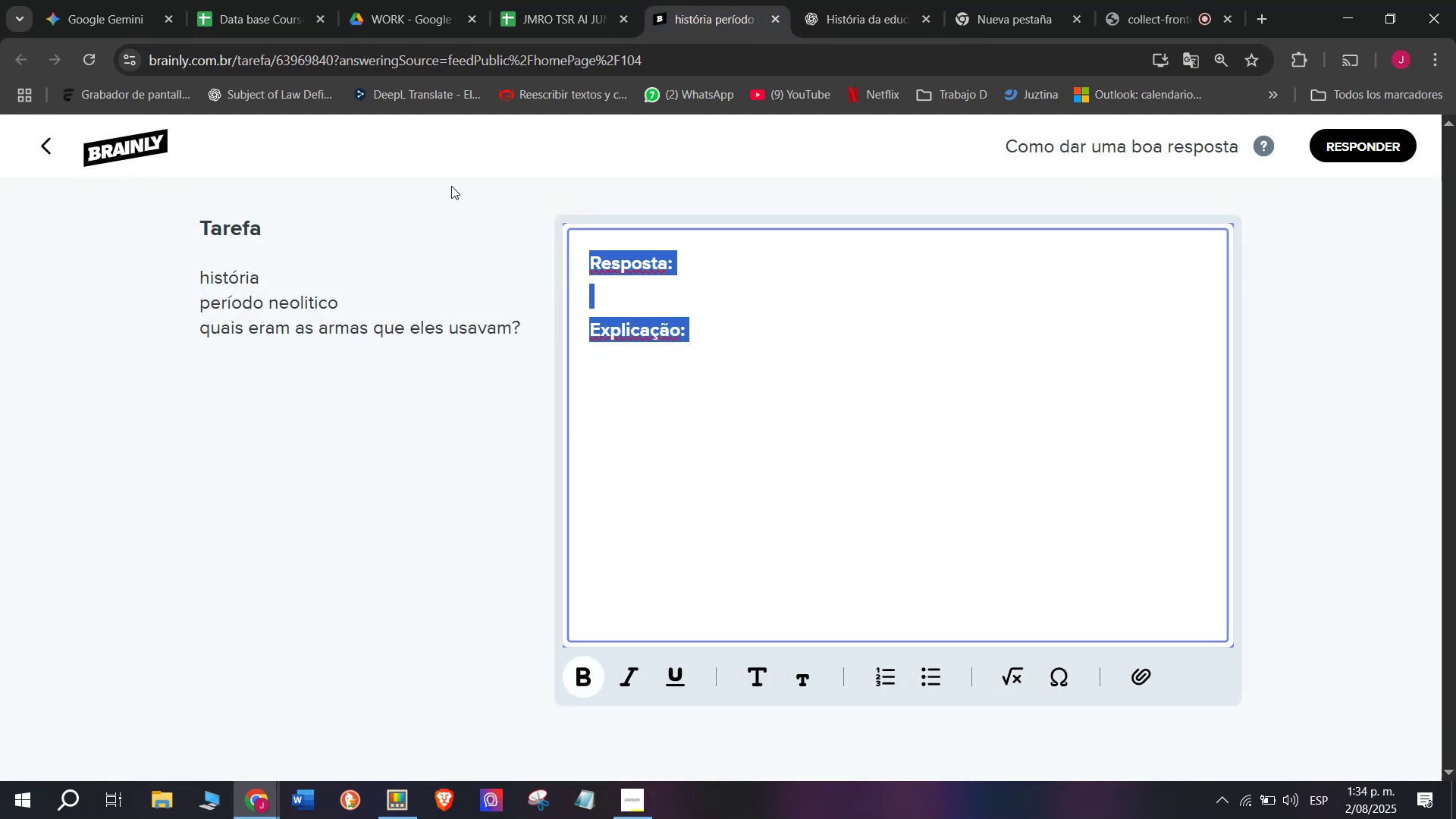 
key(Meta+V)
 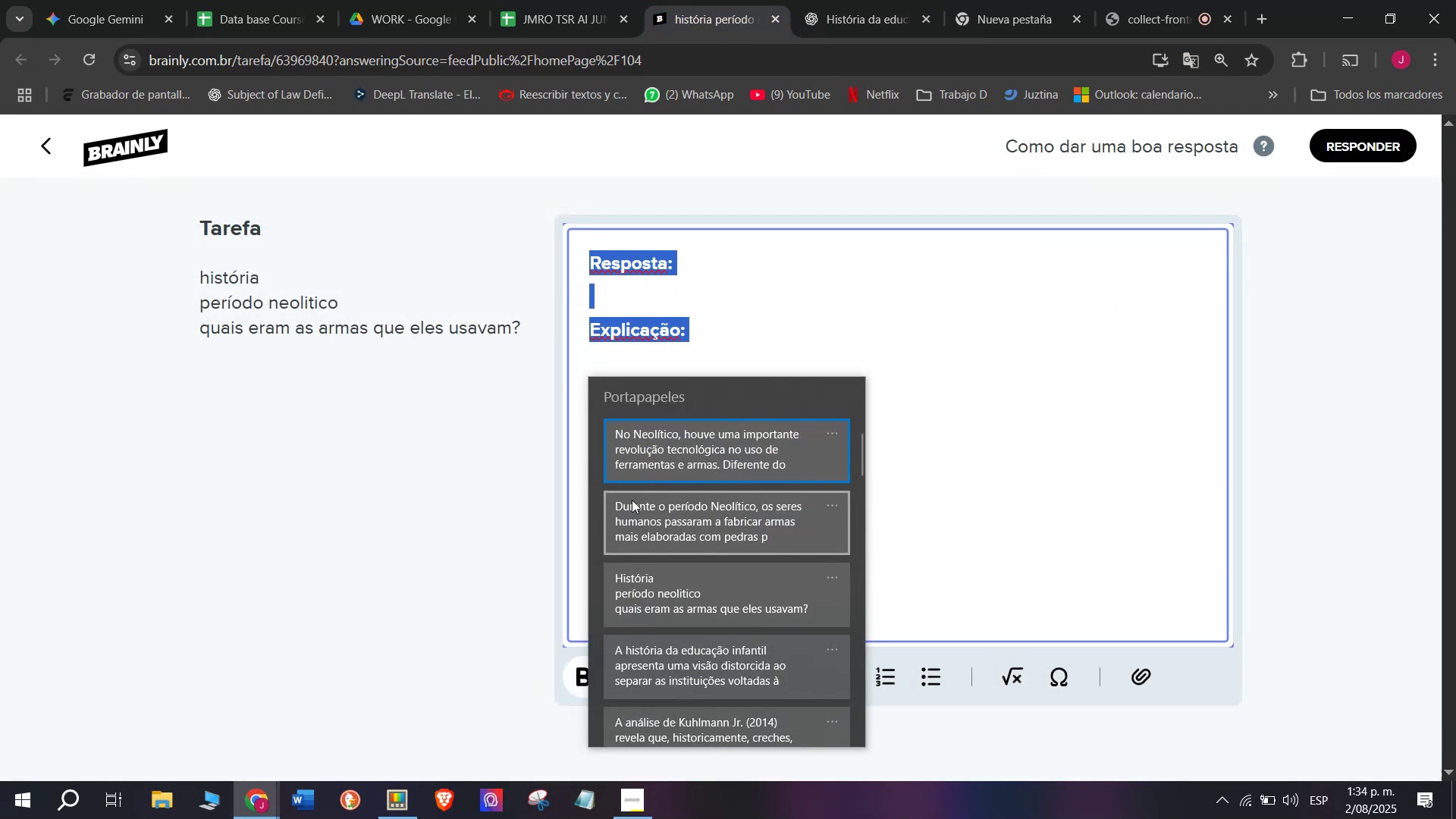 
left_click([635, 511])
 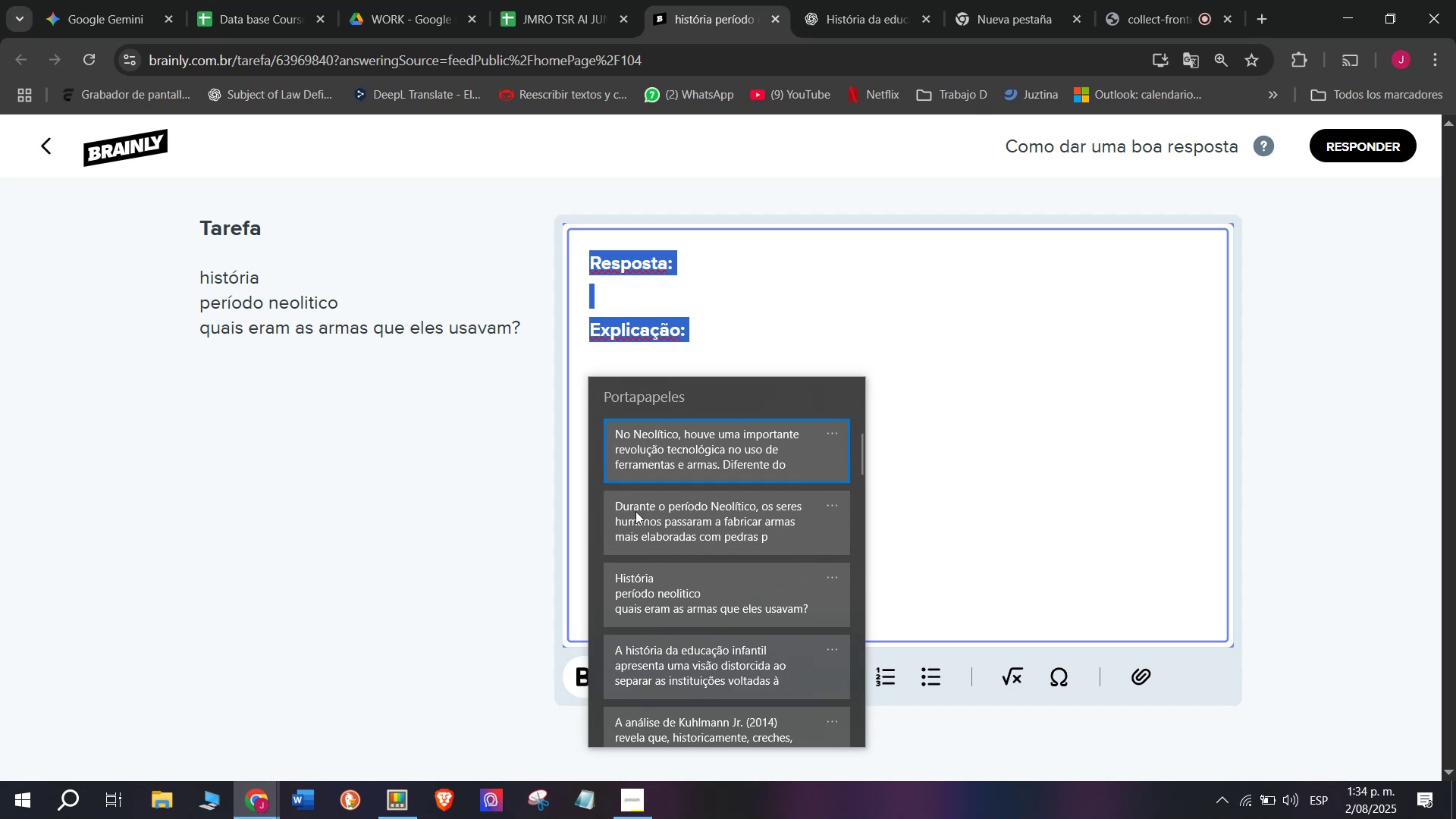 
key(Control+ControlLeft)
 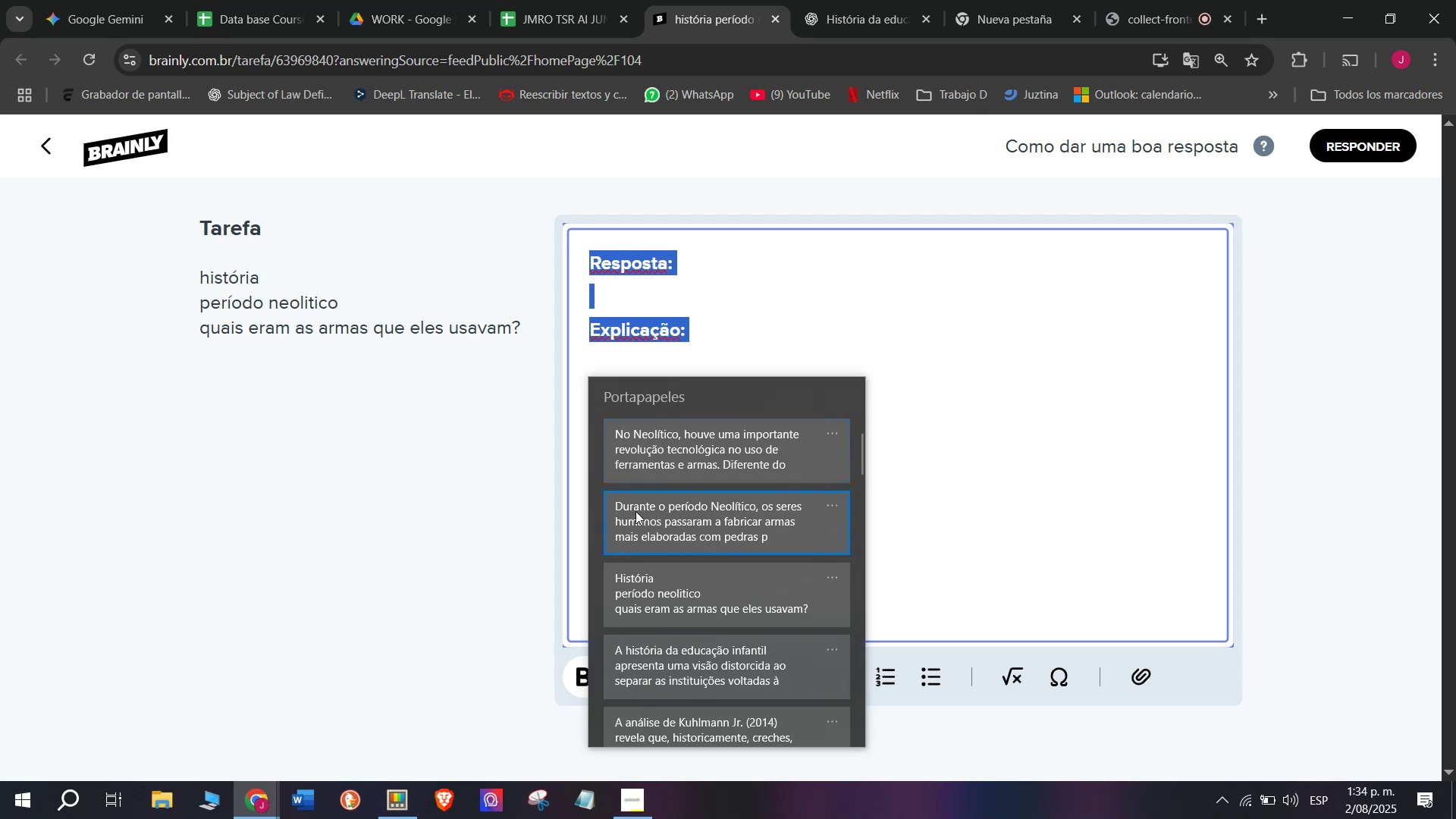 
key(Control+V)
 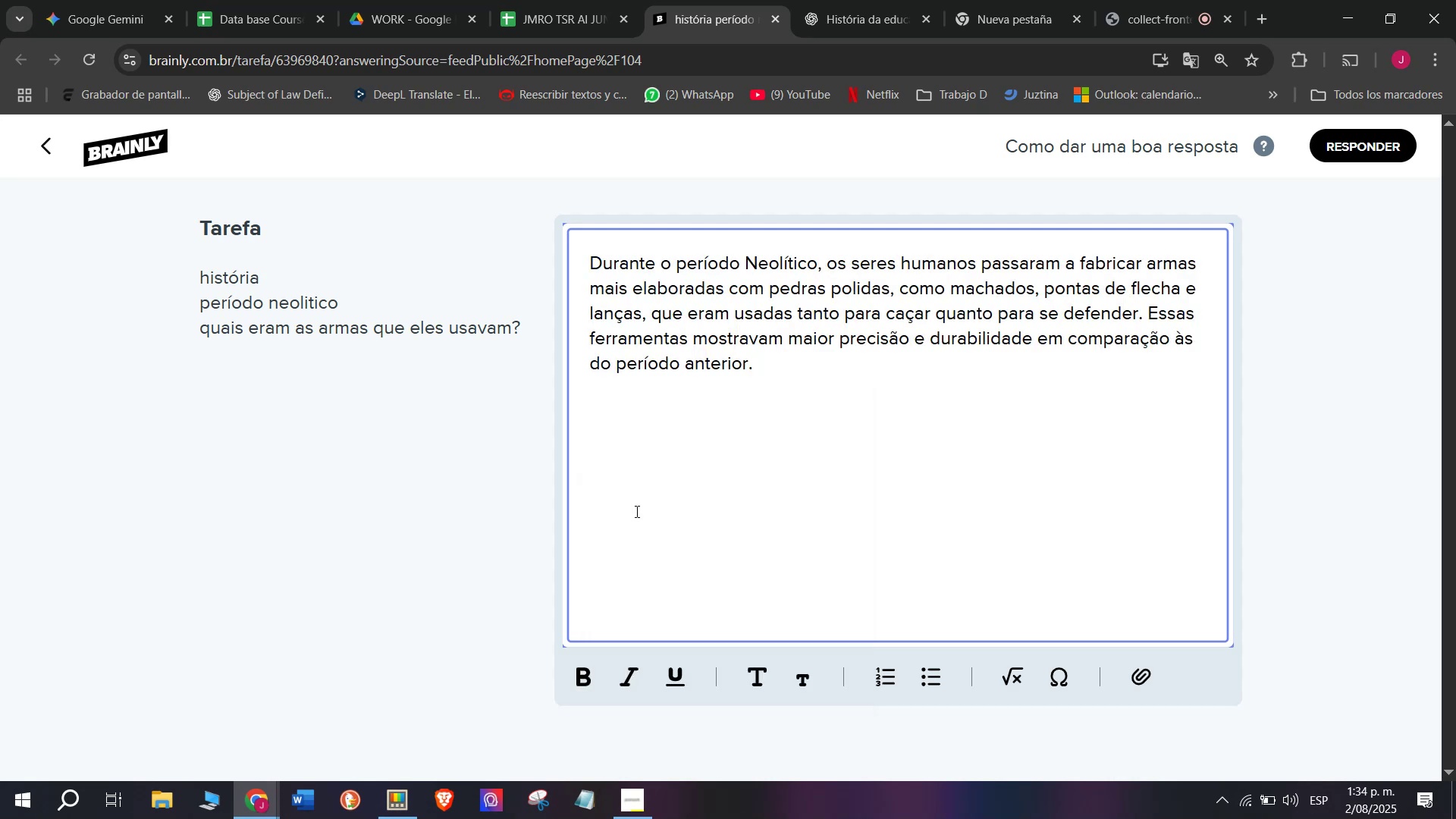 
key(Enter)
 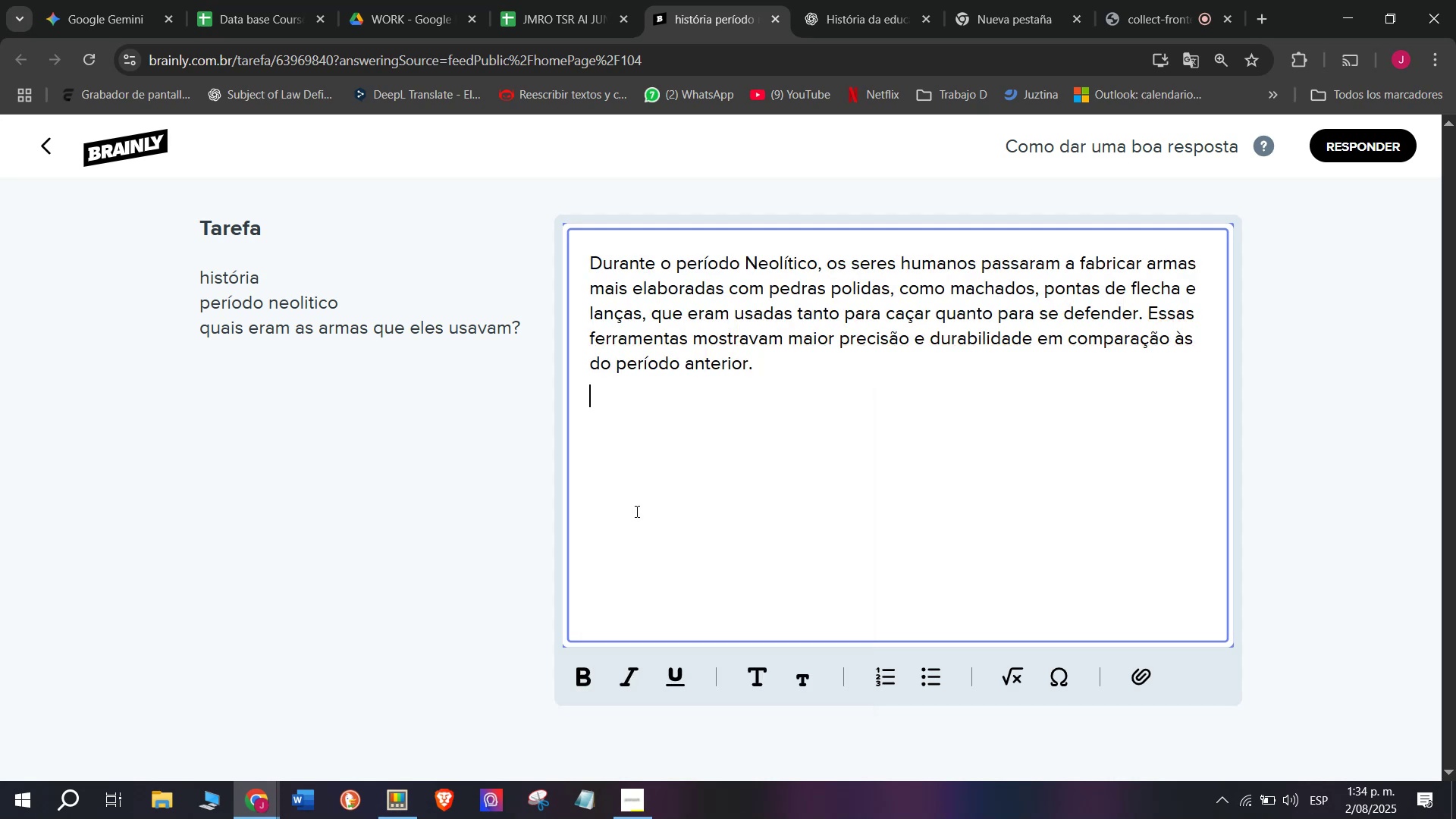 
key(Enter)
 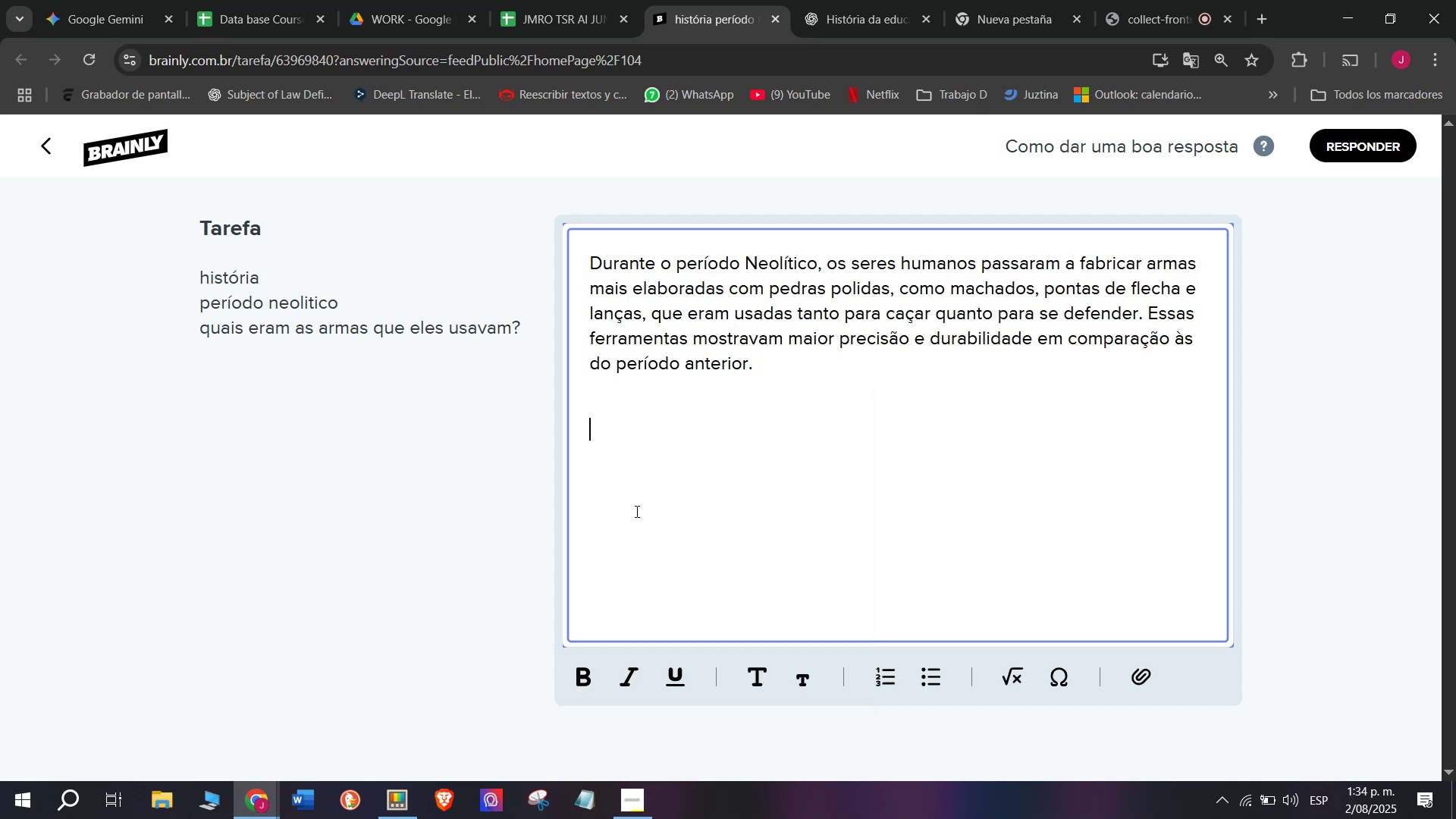 
key(Meta+V)
 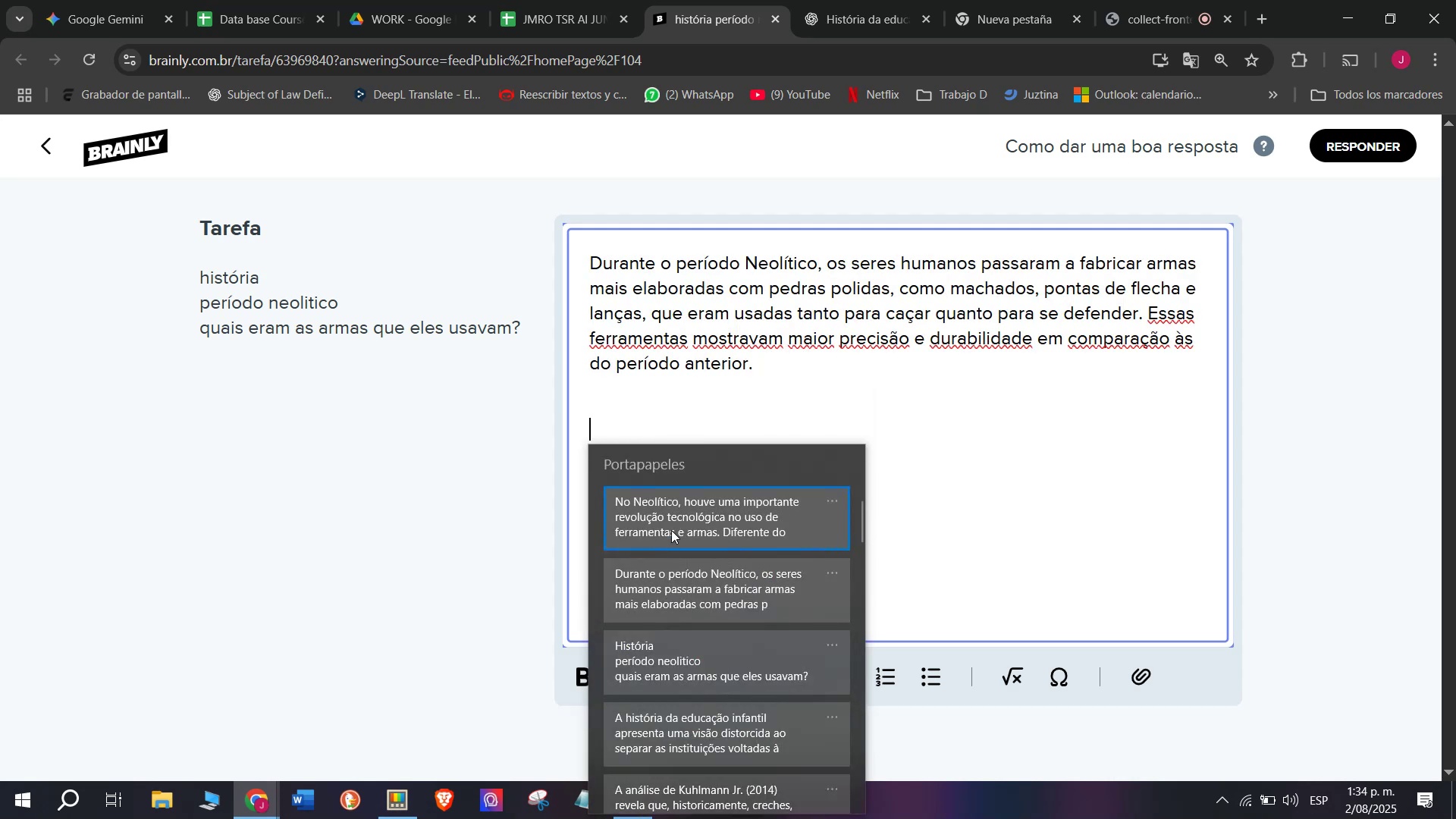 
key(Control+ControlLeft)
 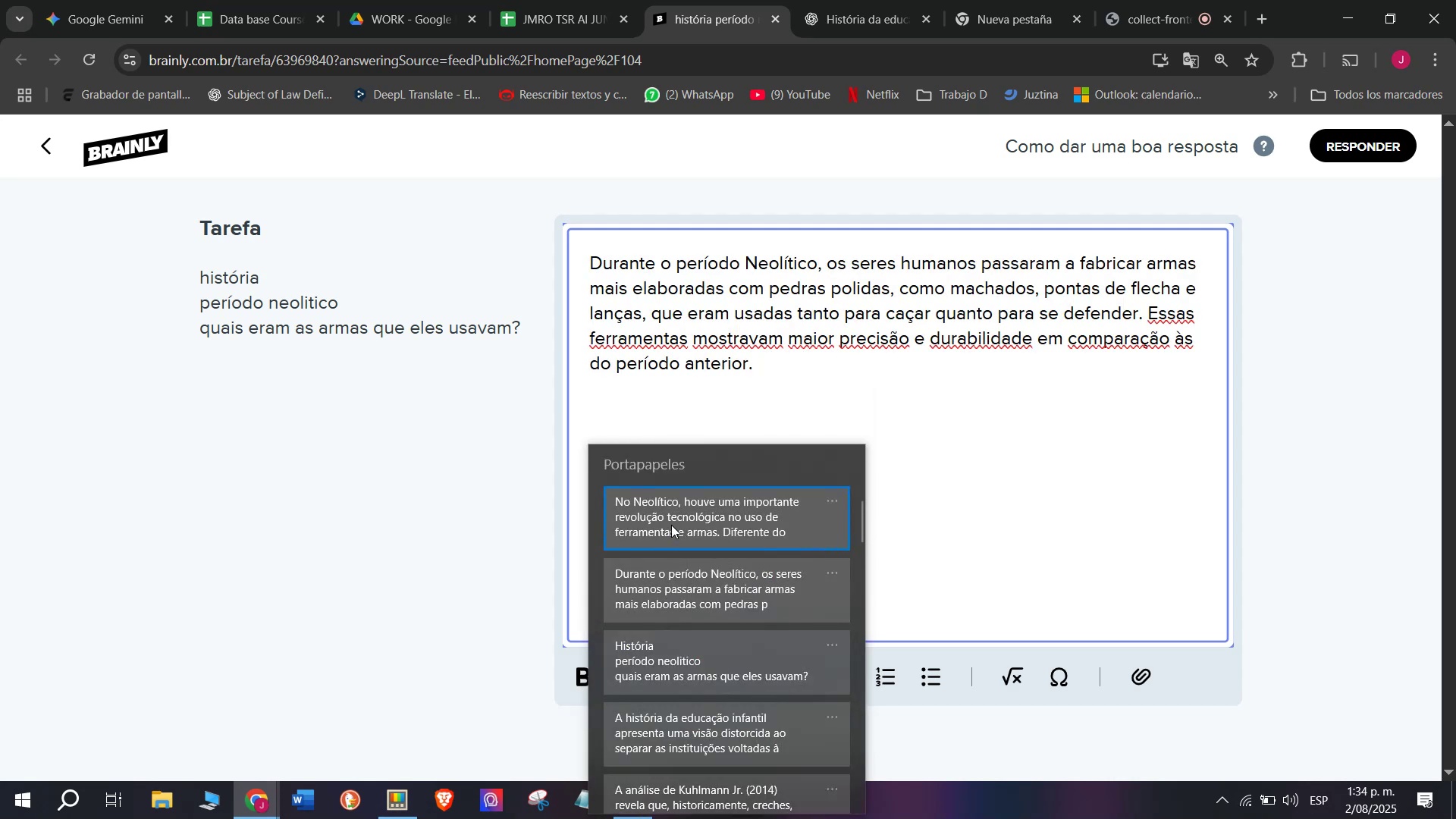 
key(Control+V)
 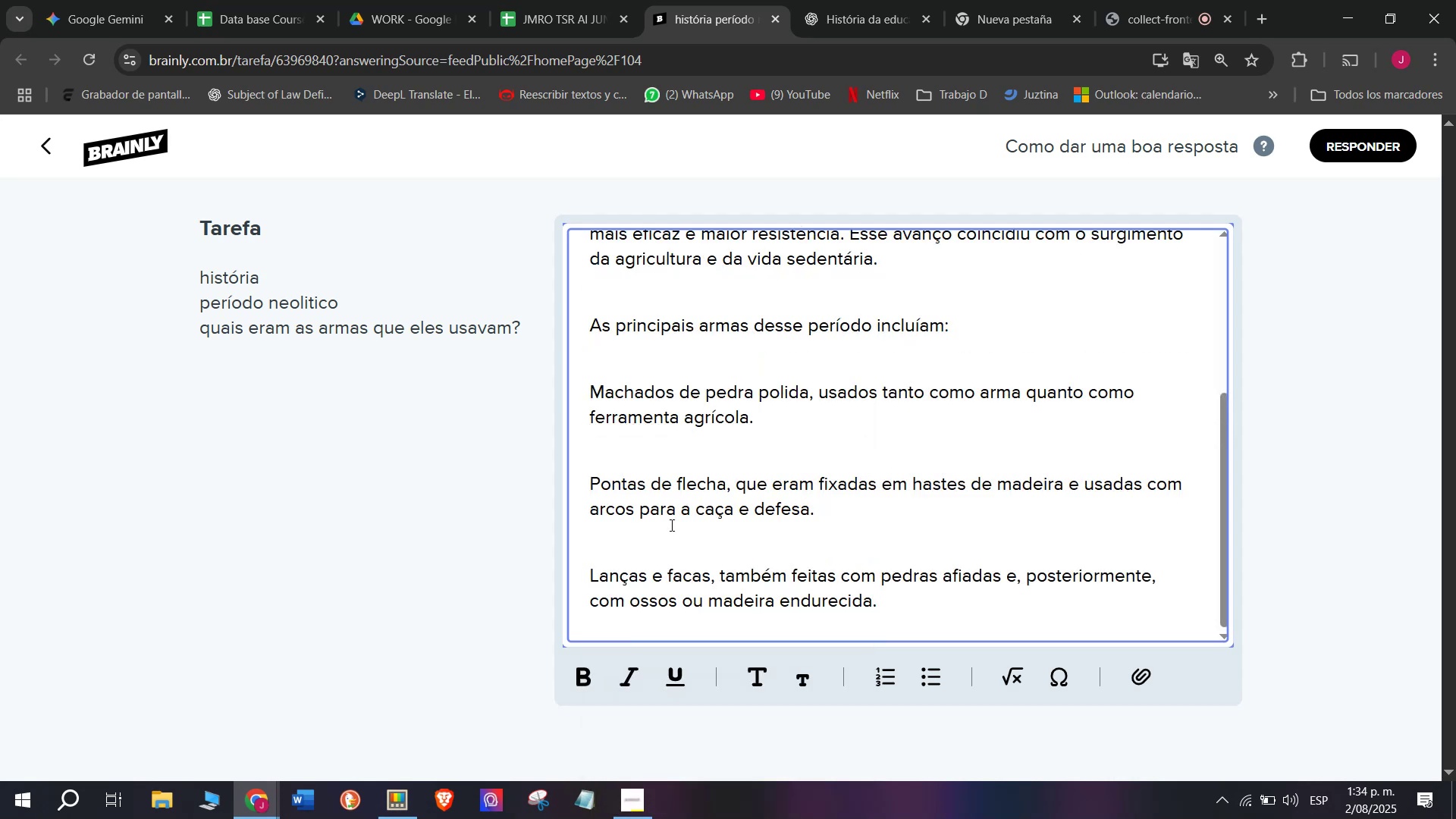 
left_click([657, 535])
 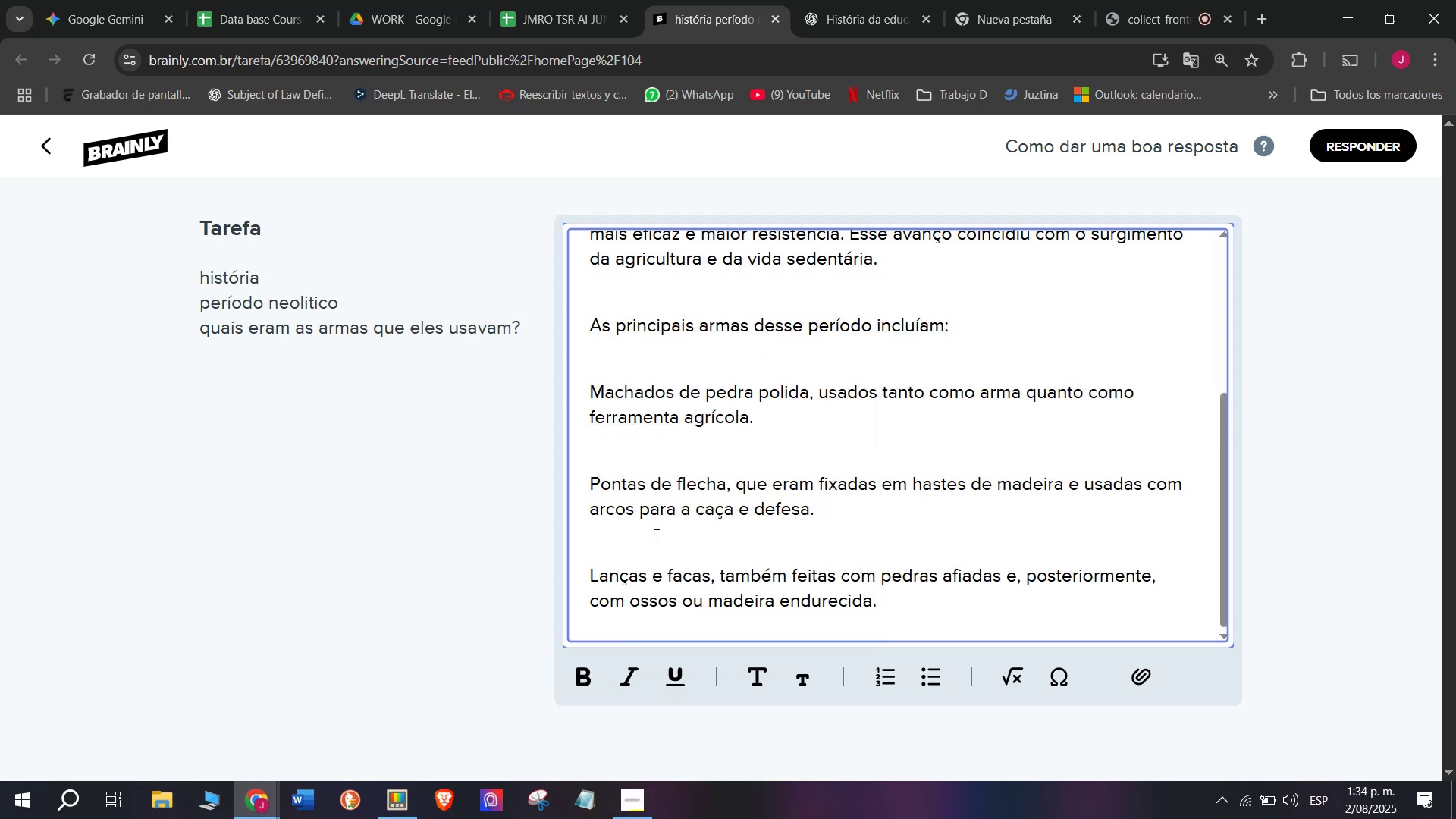 
key(Backspace)
 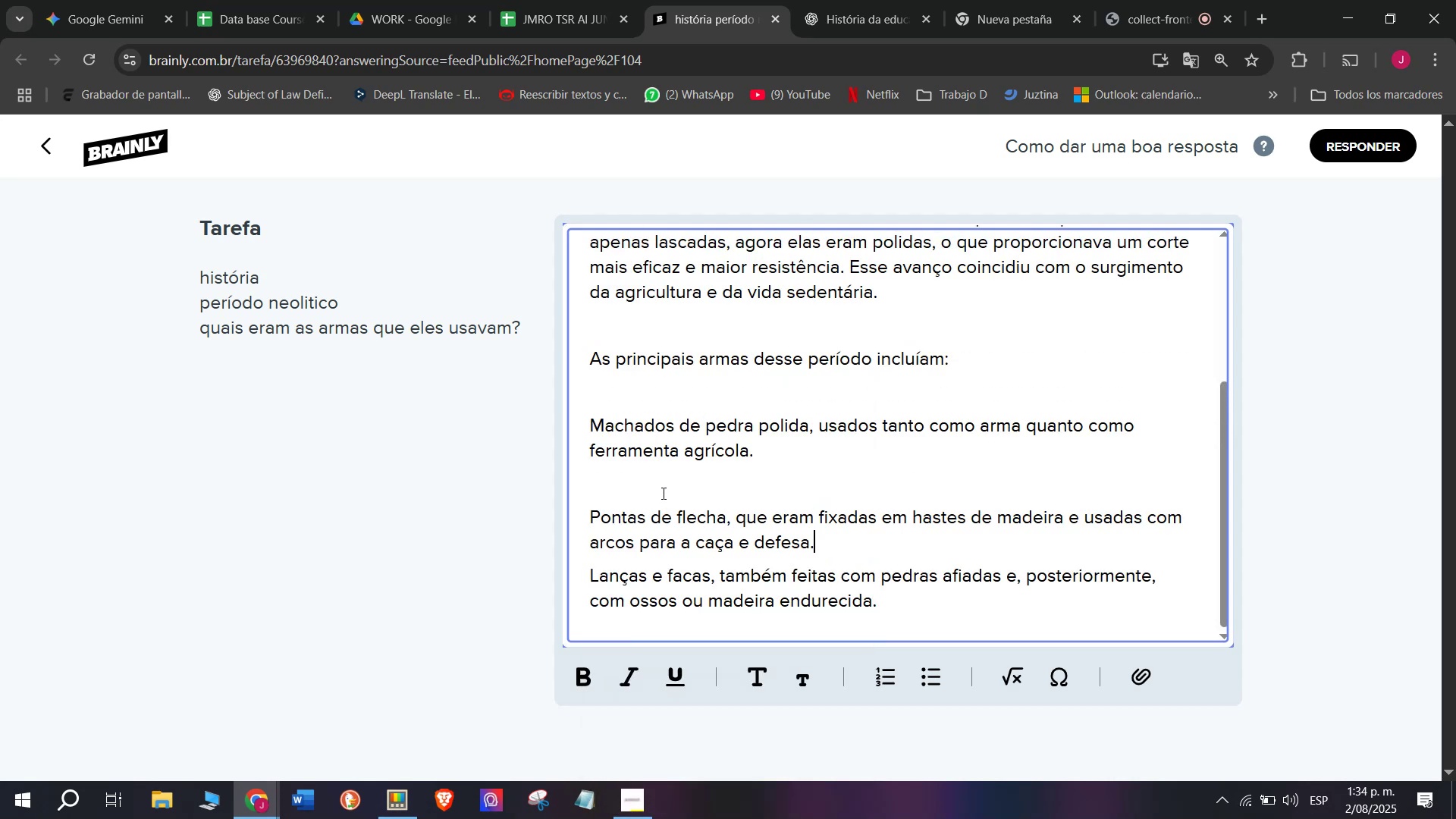 
left_click([661, 491])
 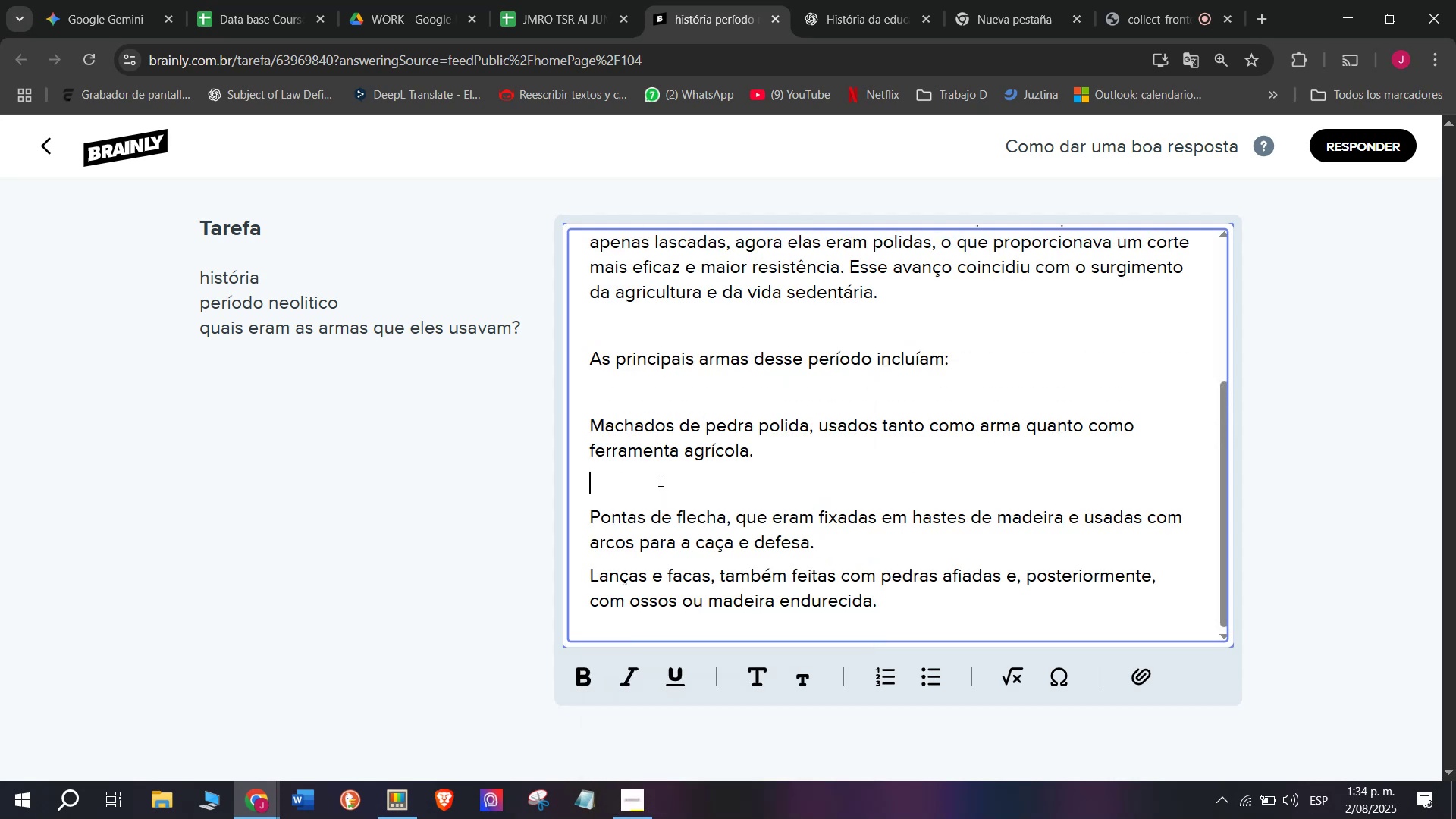 
key(Backspace)
 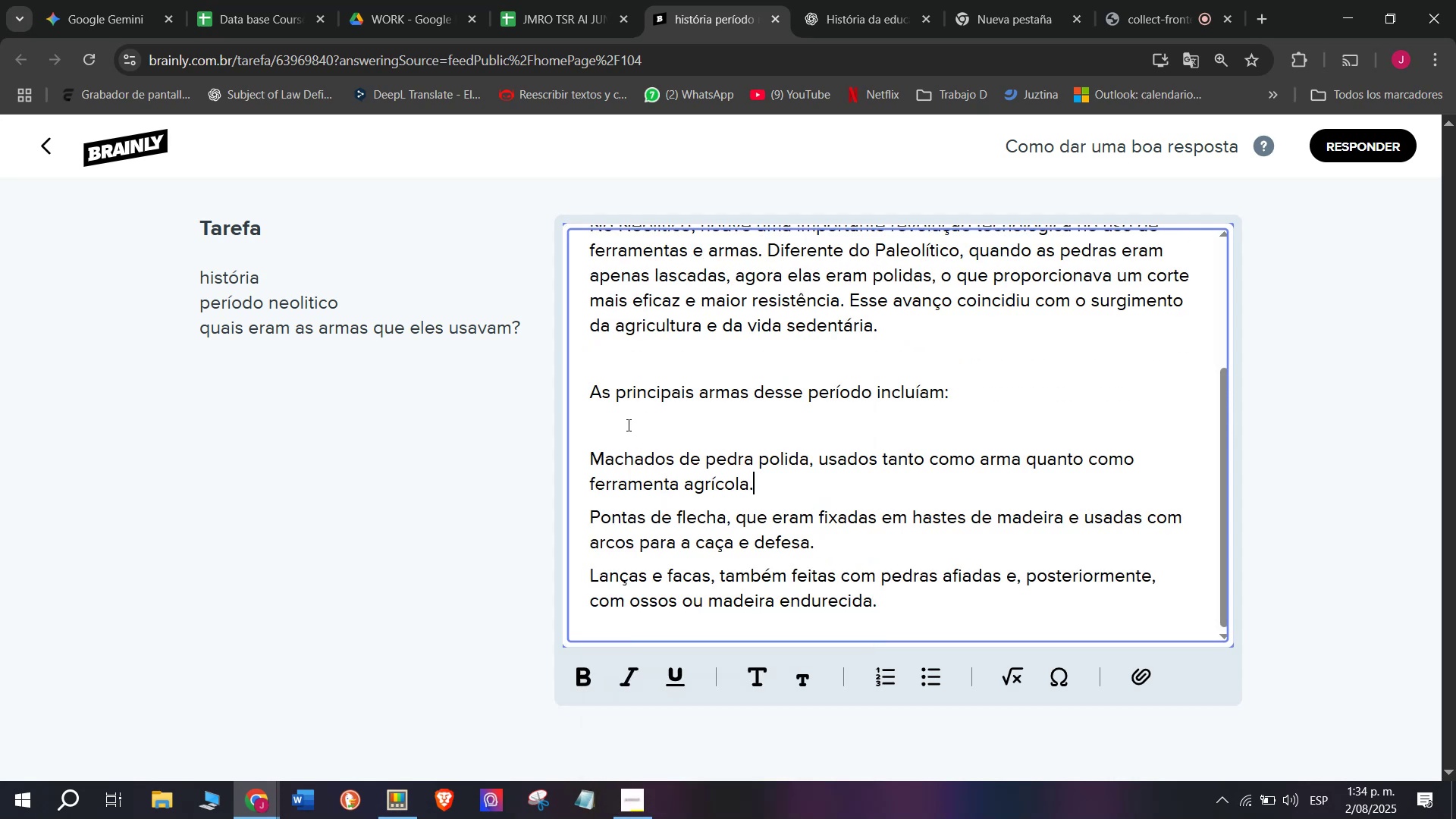 
left_click([627, 425])
 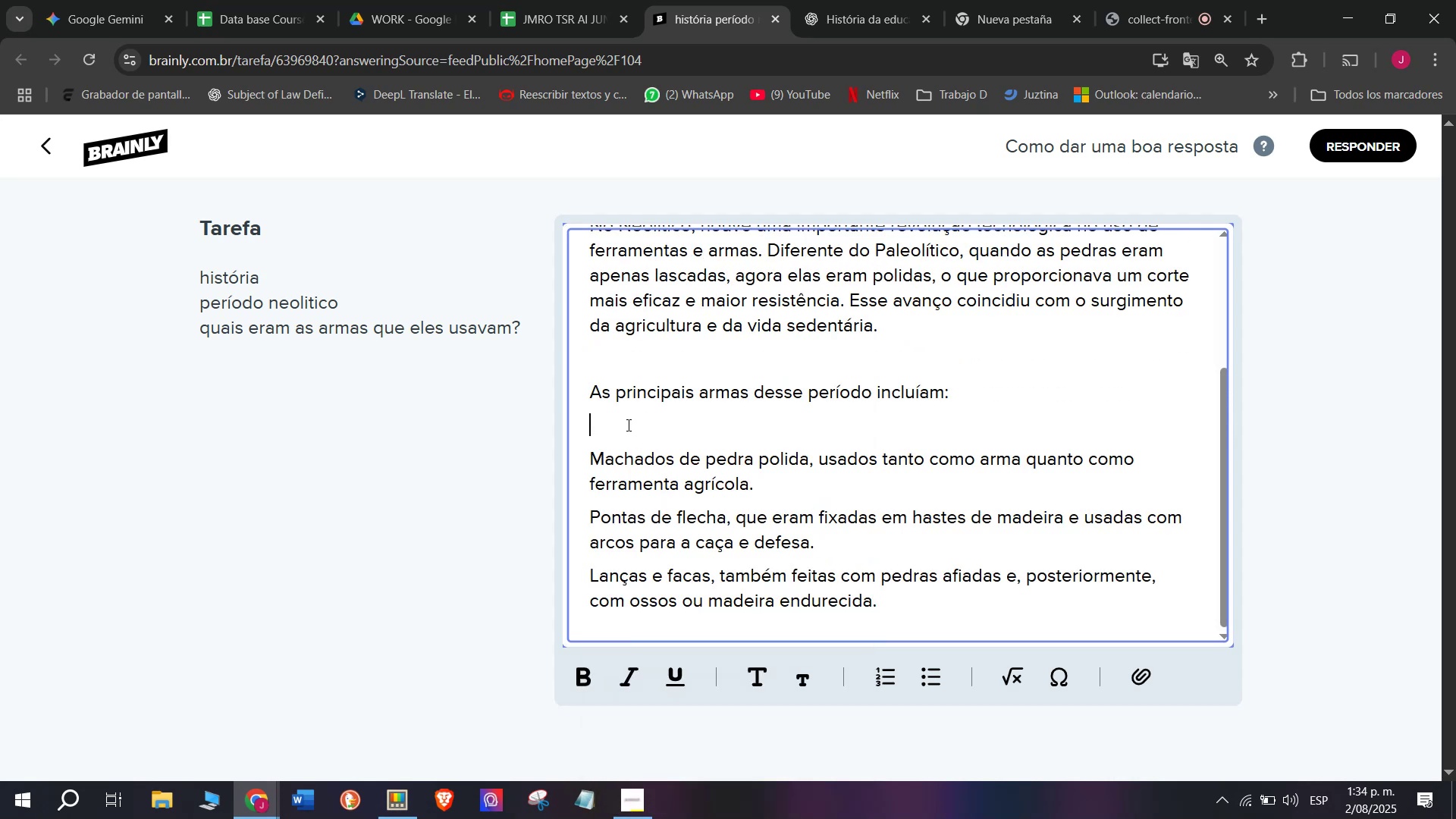 
key(Backspace)
 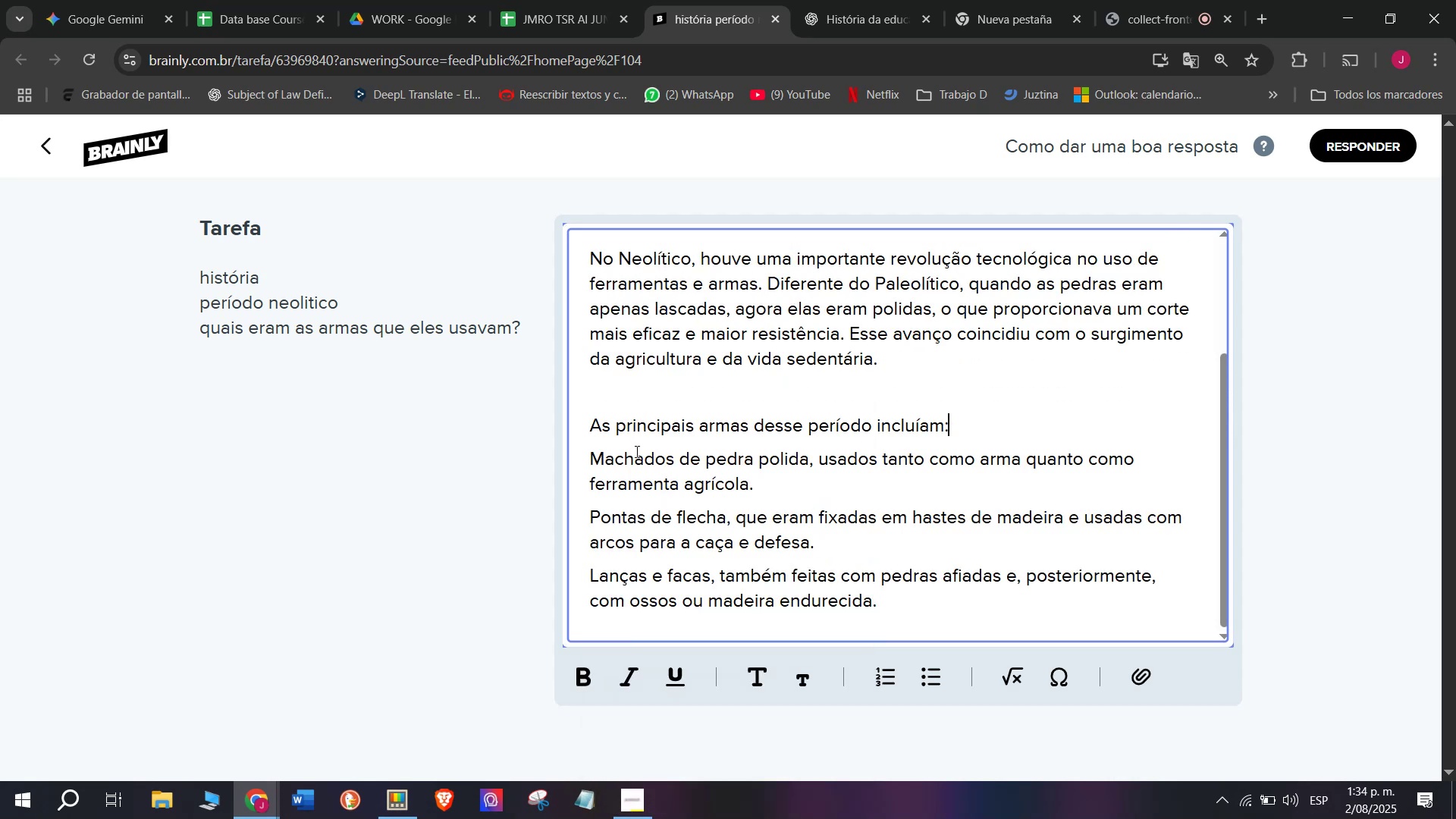 
left_click_drag(start_coordinate=[635, 454], to_coordinate=[654, 574])
 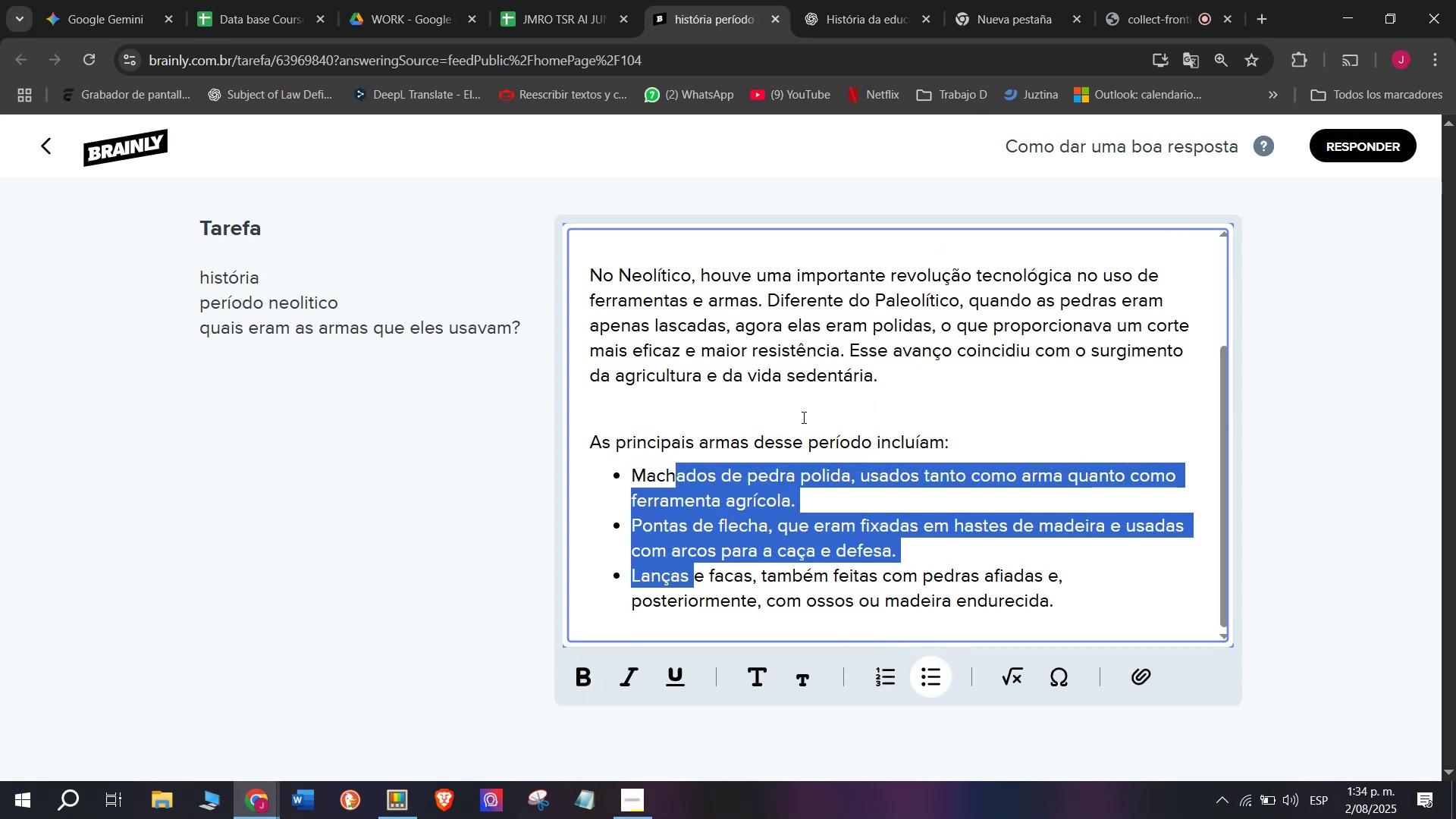 
scroll: coordinate [892, 418], scroll_direction: down, amount: 5.0
 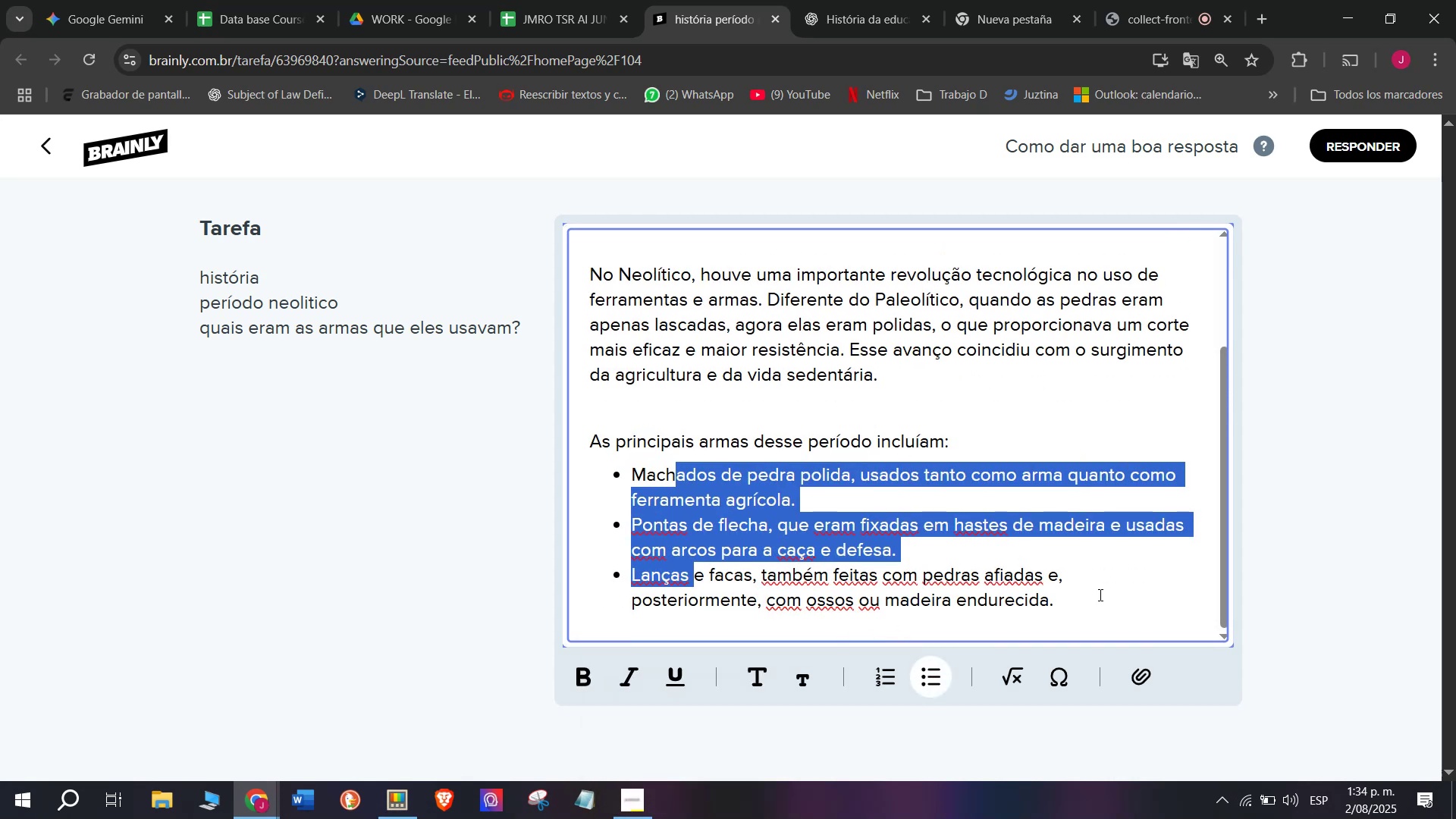 
left_click_drag(start_coordinate=[1087, 600], to_coordinate=[491, 179])
 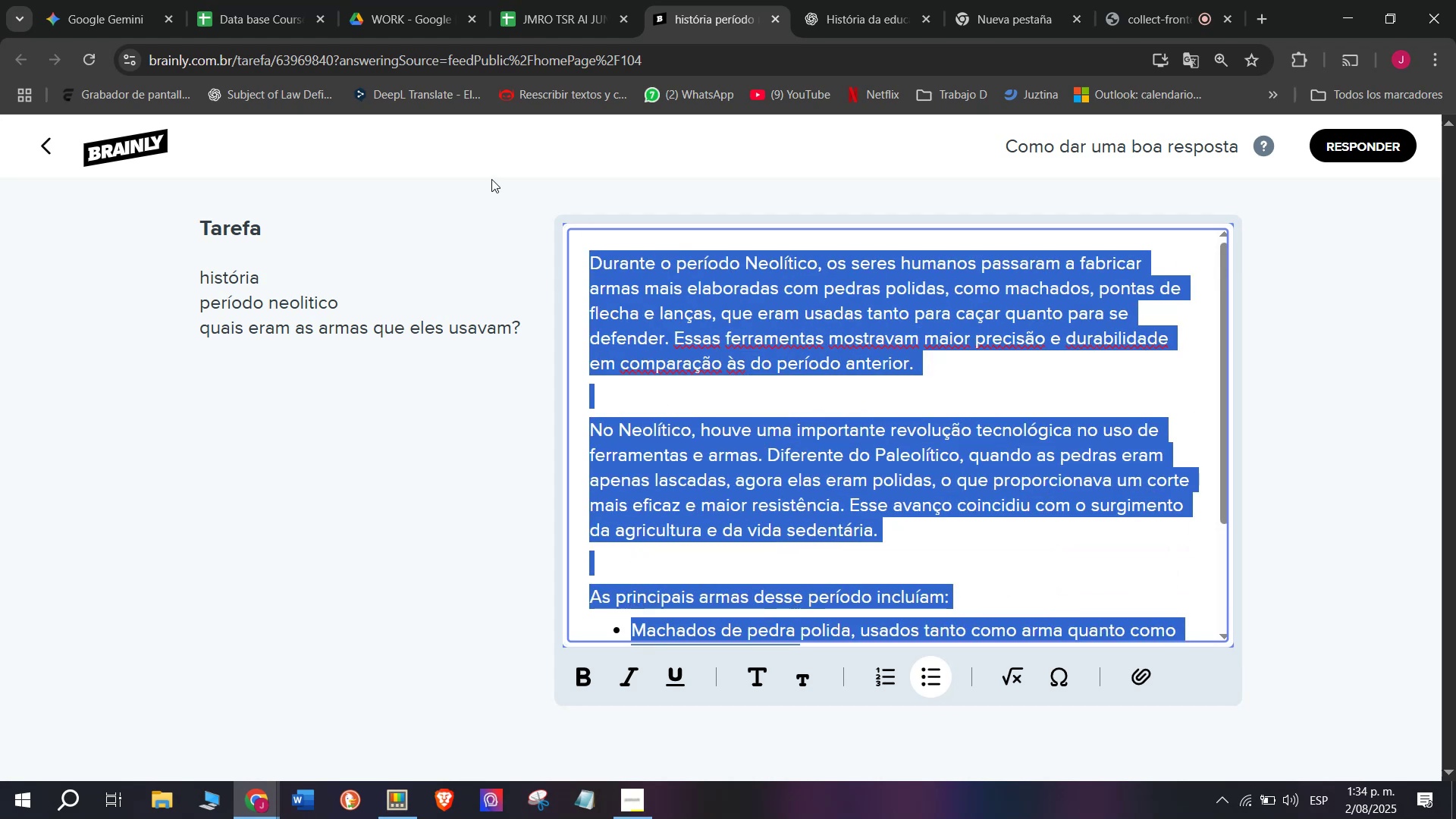 
key(Control+C)
 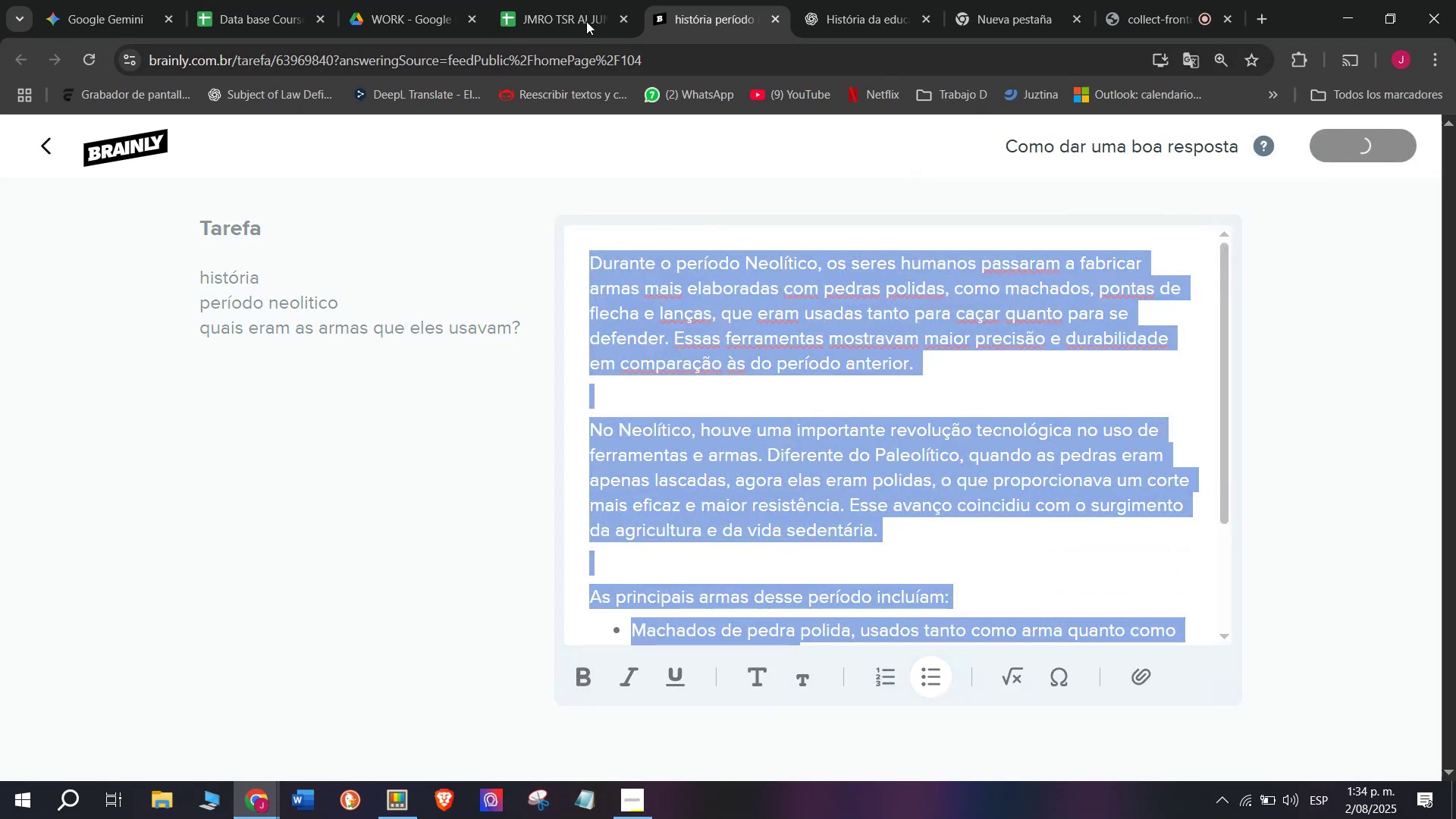 
left_click([564, 0])
 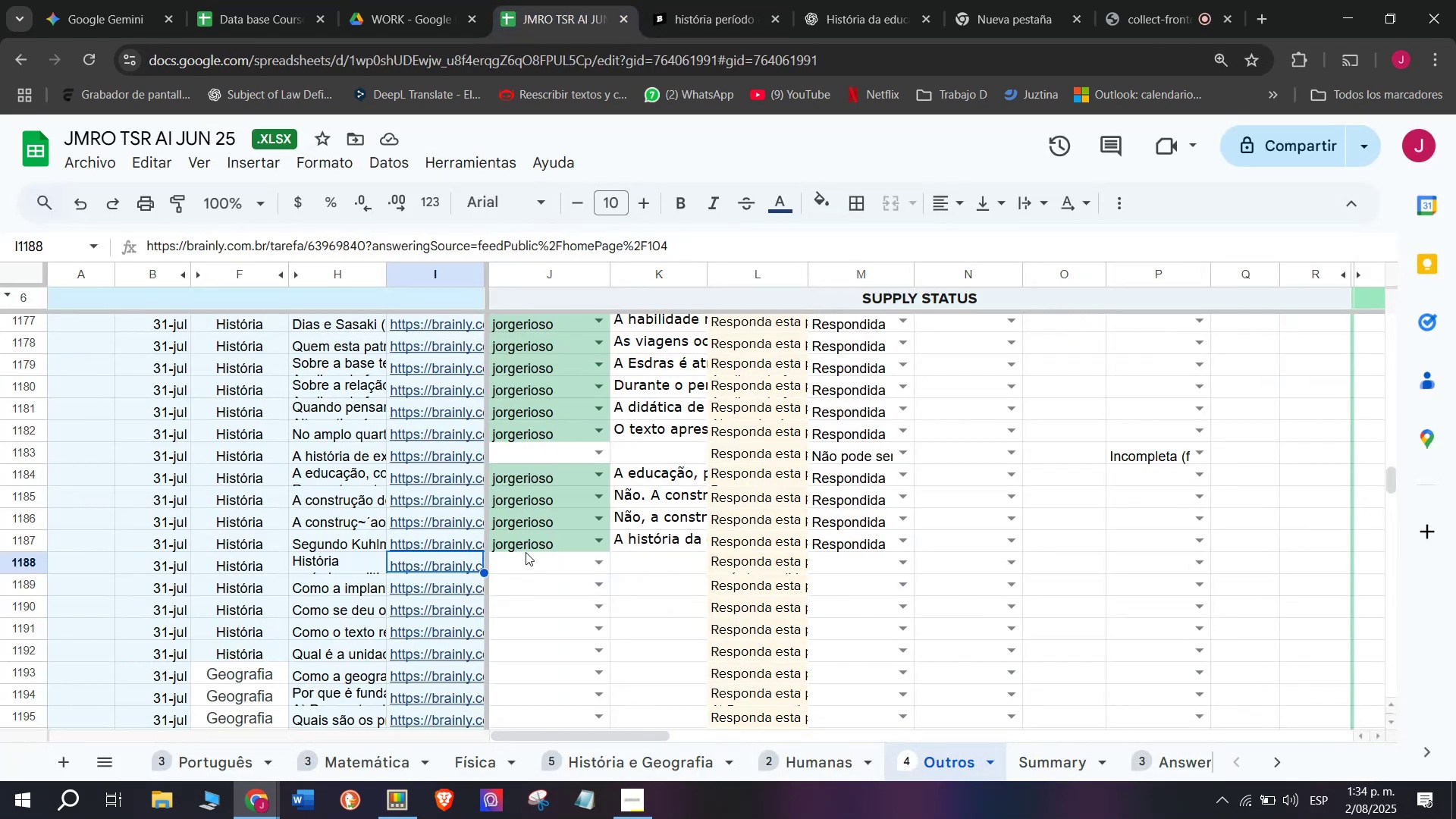 
left_click([537, 570])
 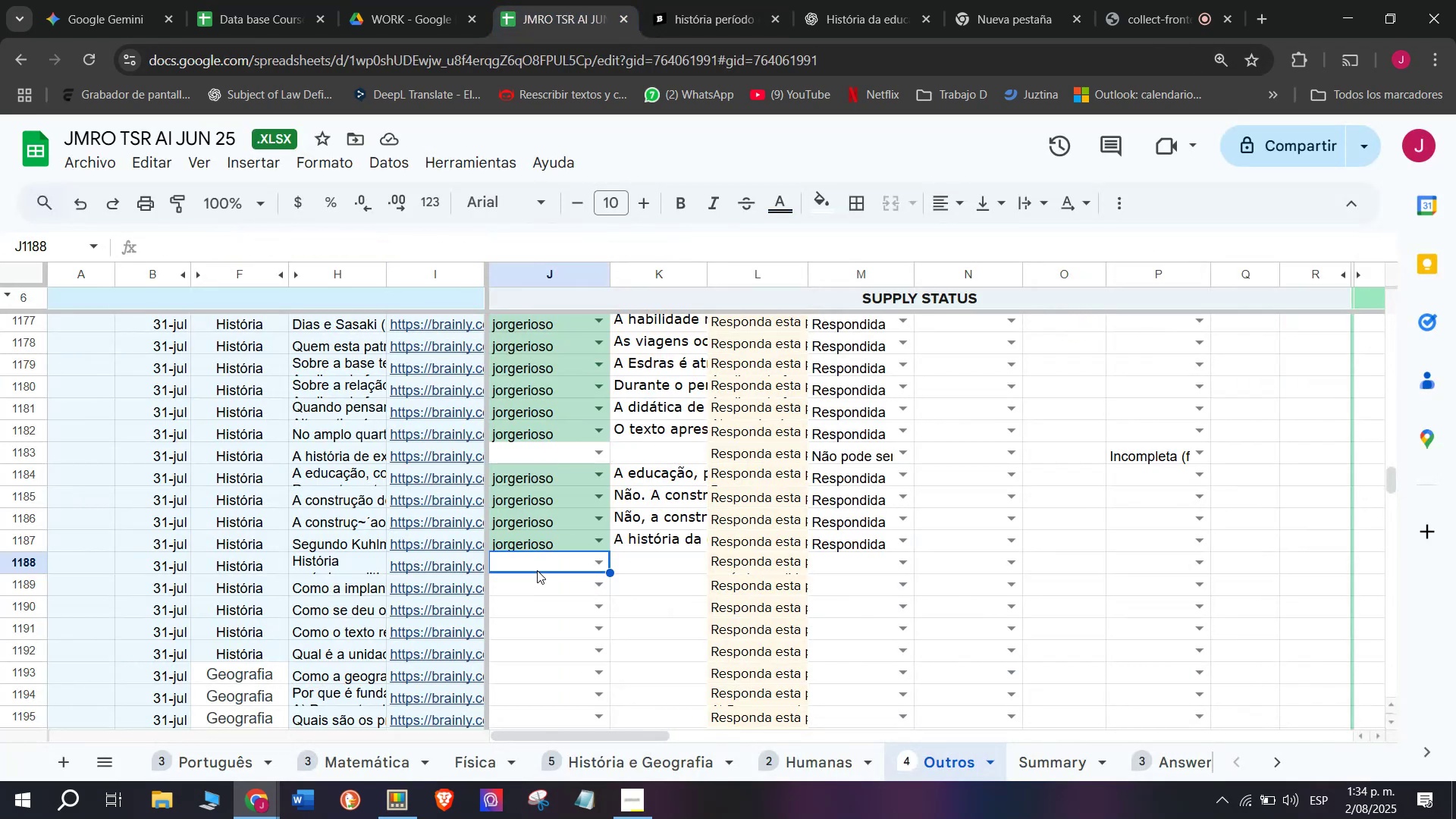 
key(J)
 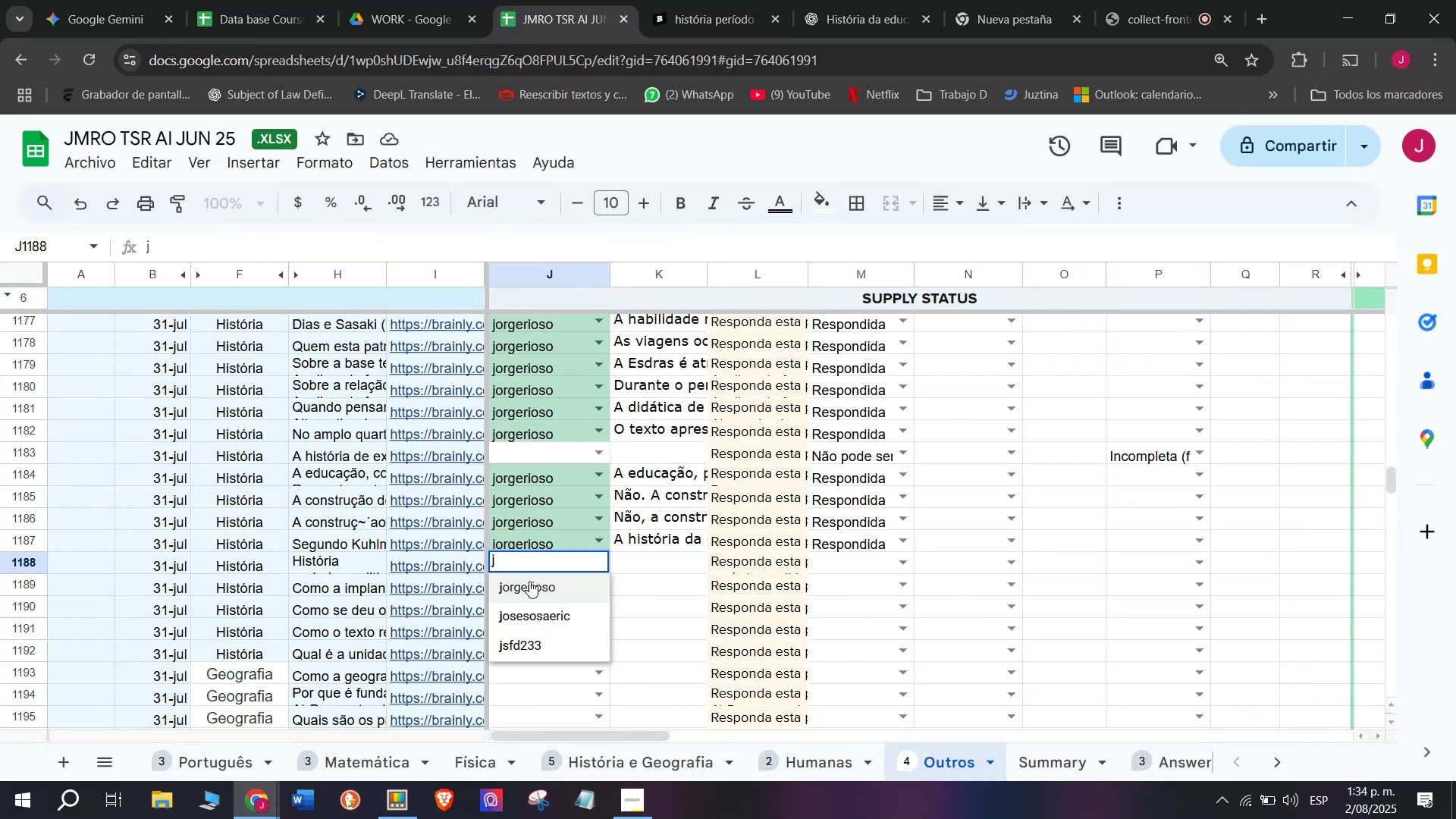 
left_click([529, 582])
 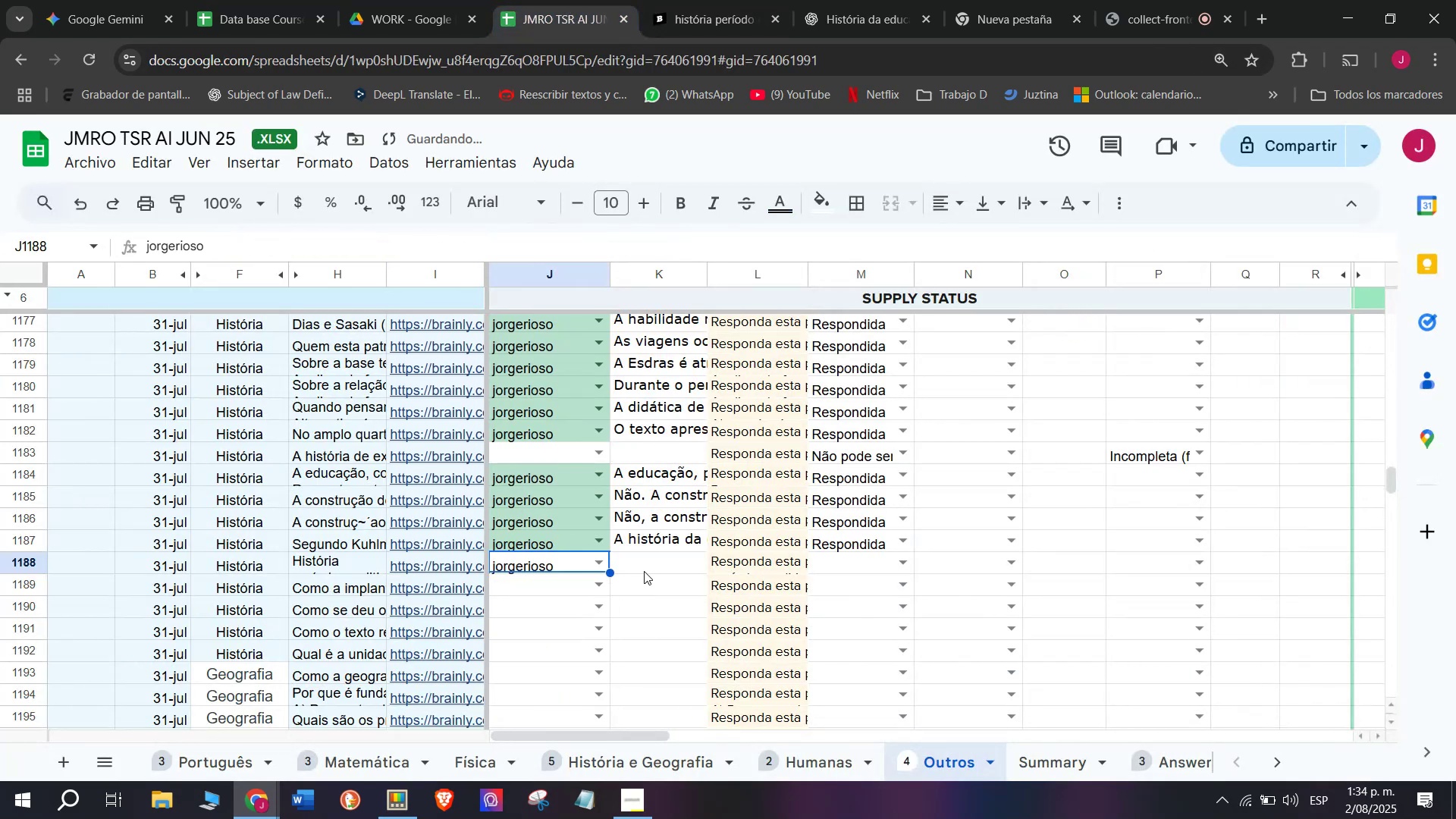 
double_click([644, 571])
 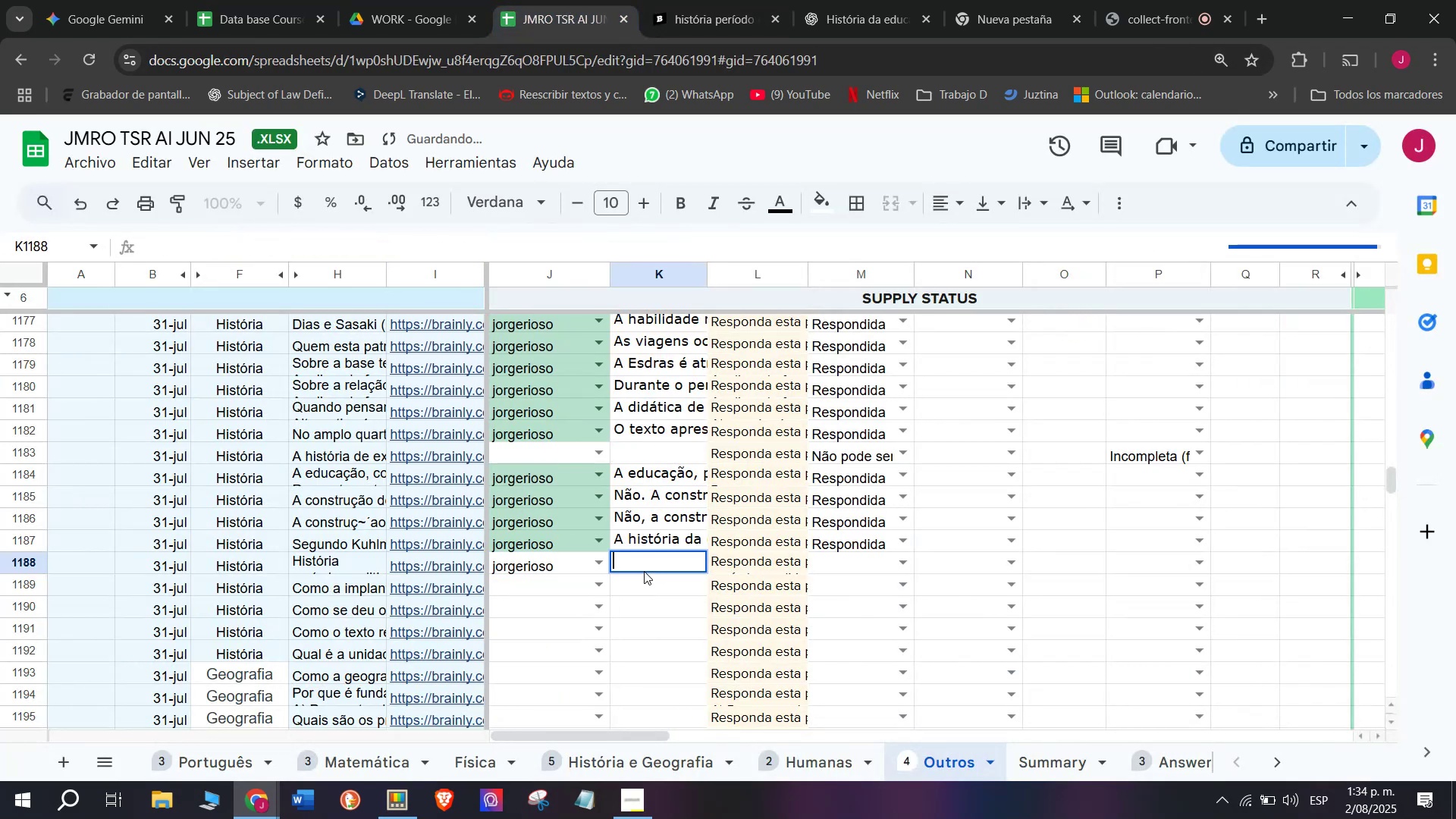 
key(Control+V)
 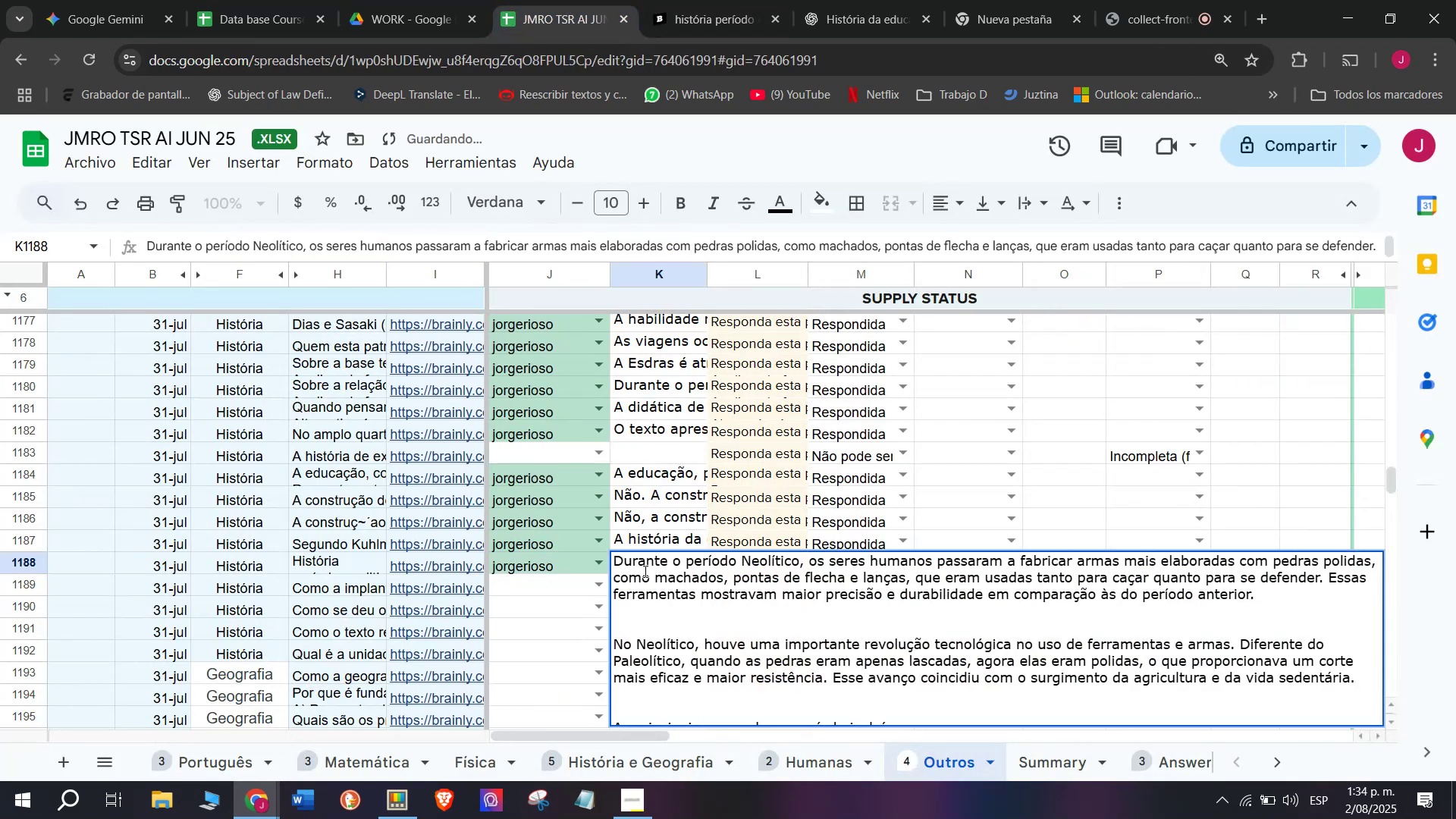 
key(Enter)
 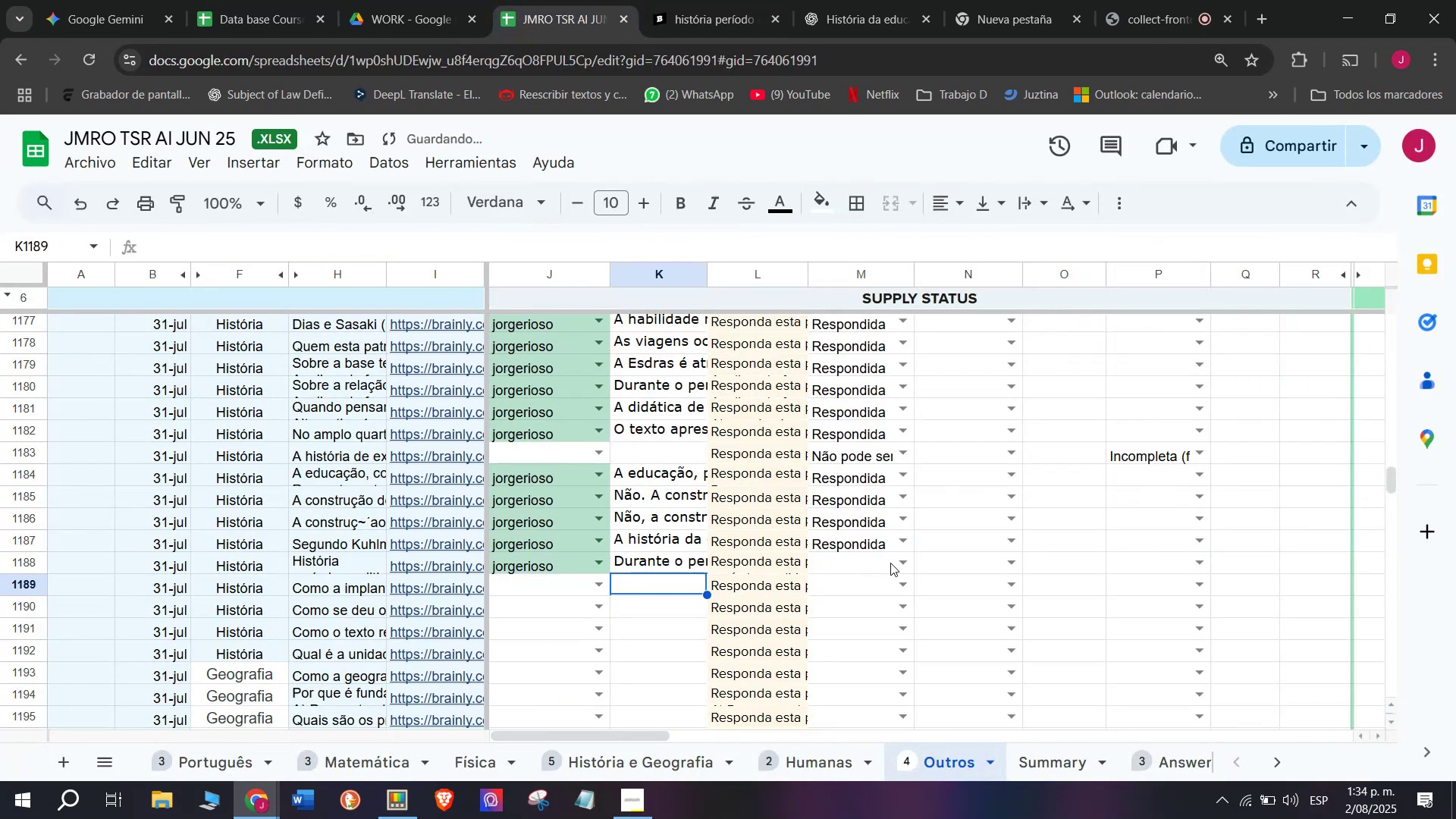 
left_click([914, 569])
 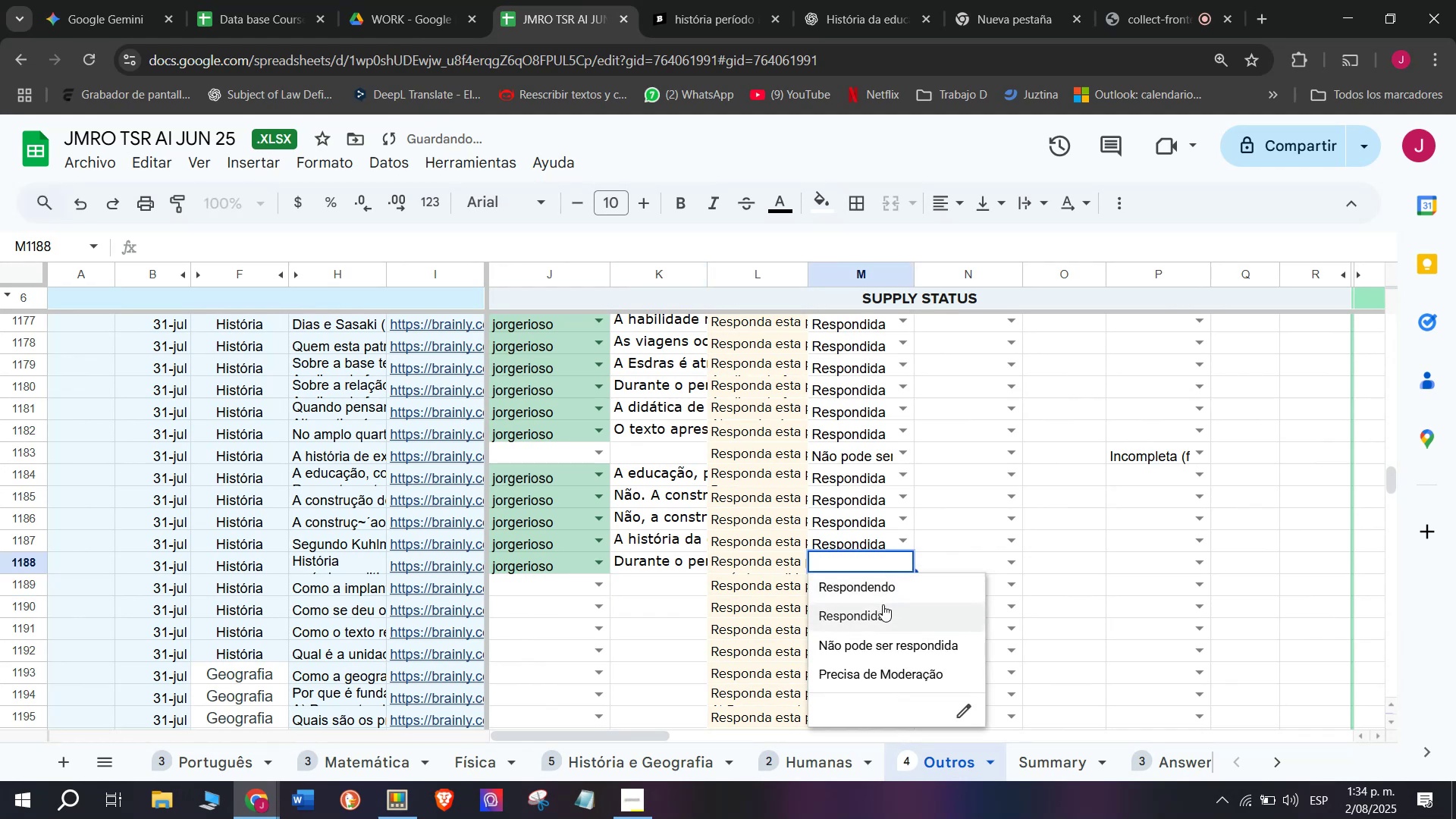 
left_click([882, 610])
 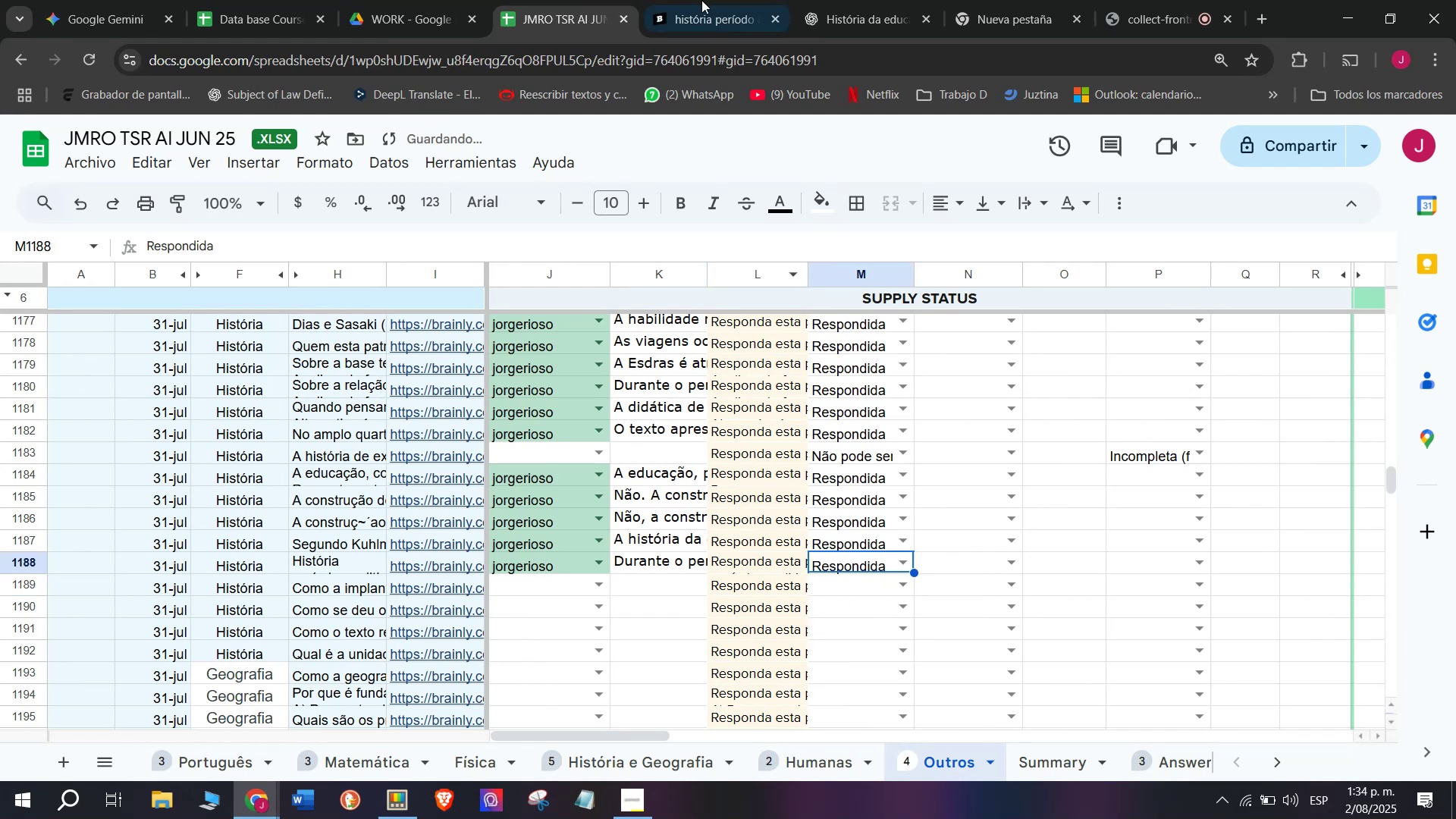 
left_click([695, 0])
 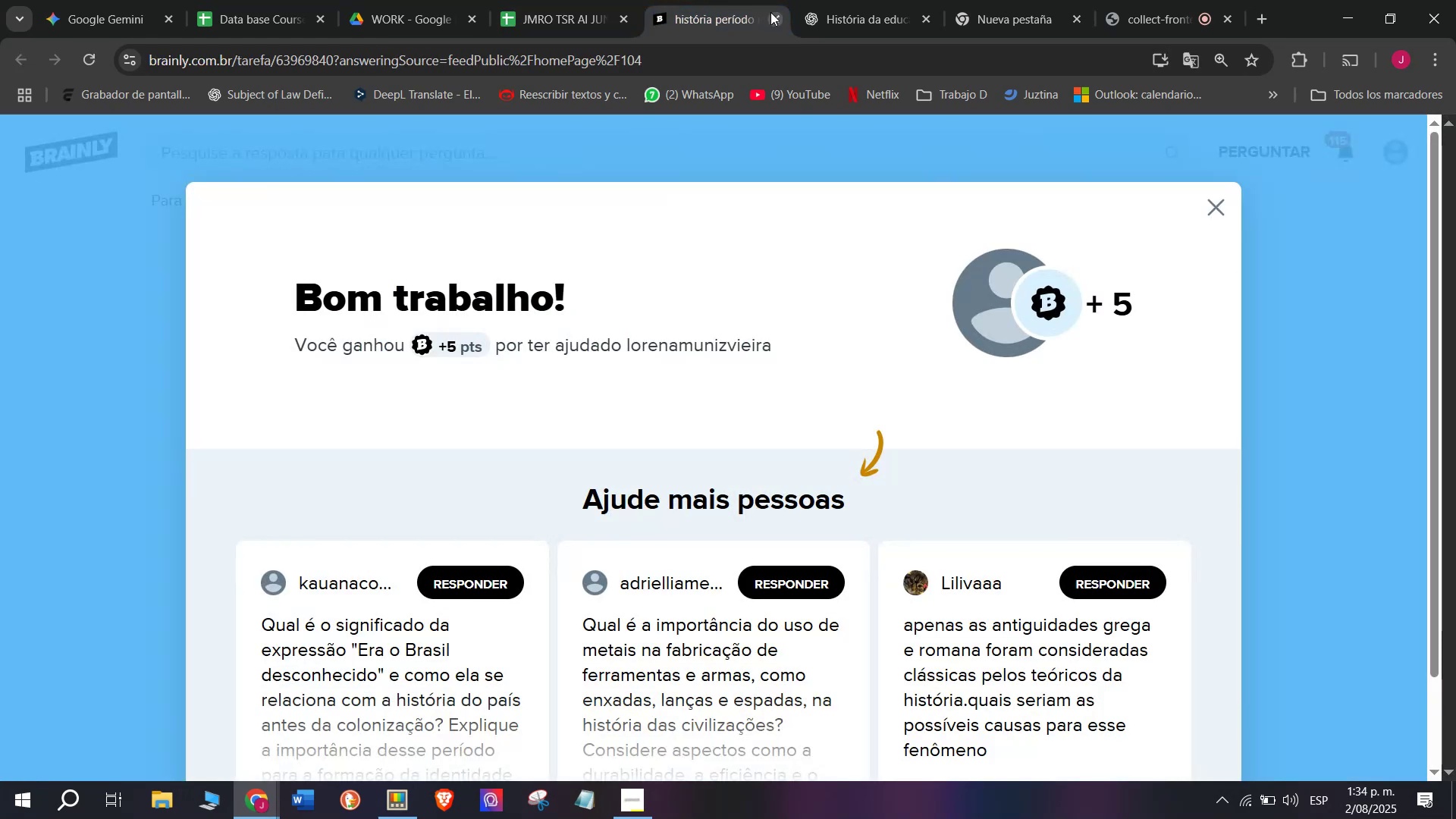 
left_click([772, 14])
 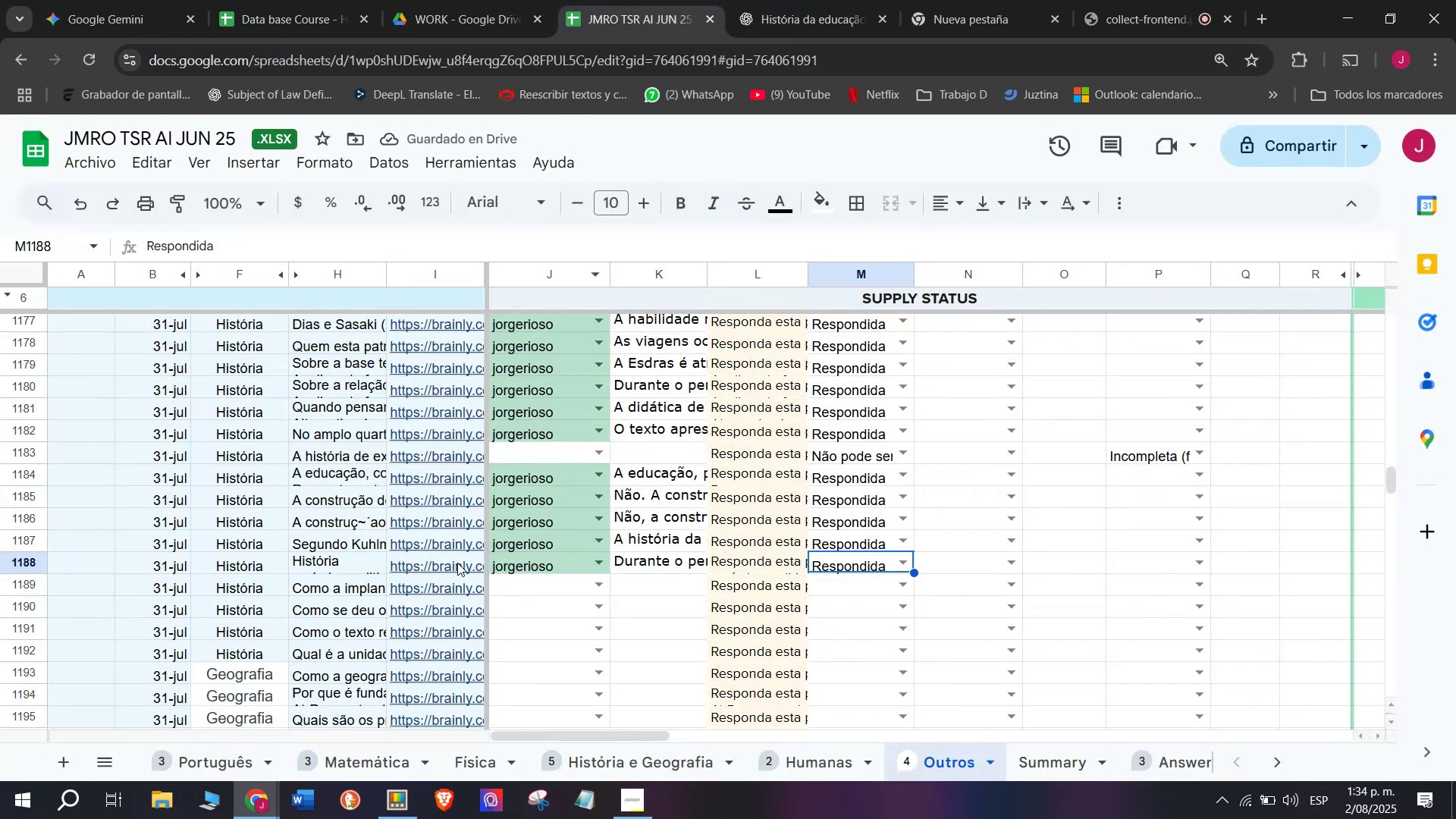 
left_click([457, 590])
 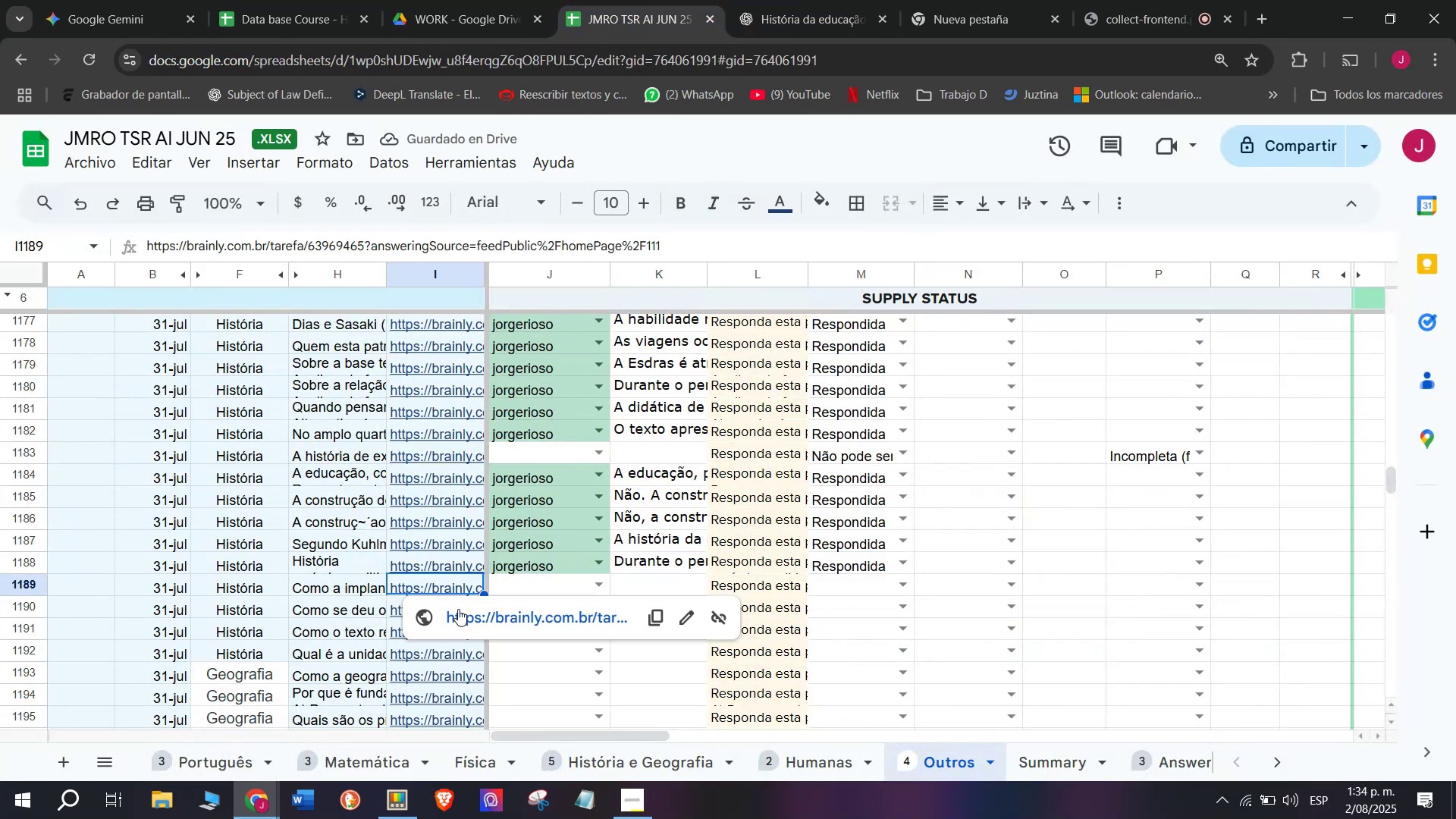 
left_click([458, 609])
 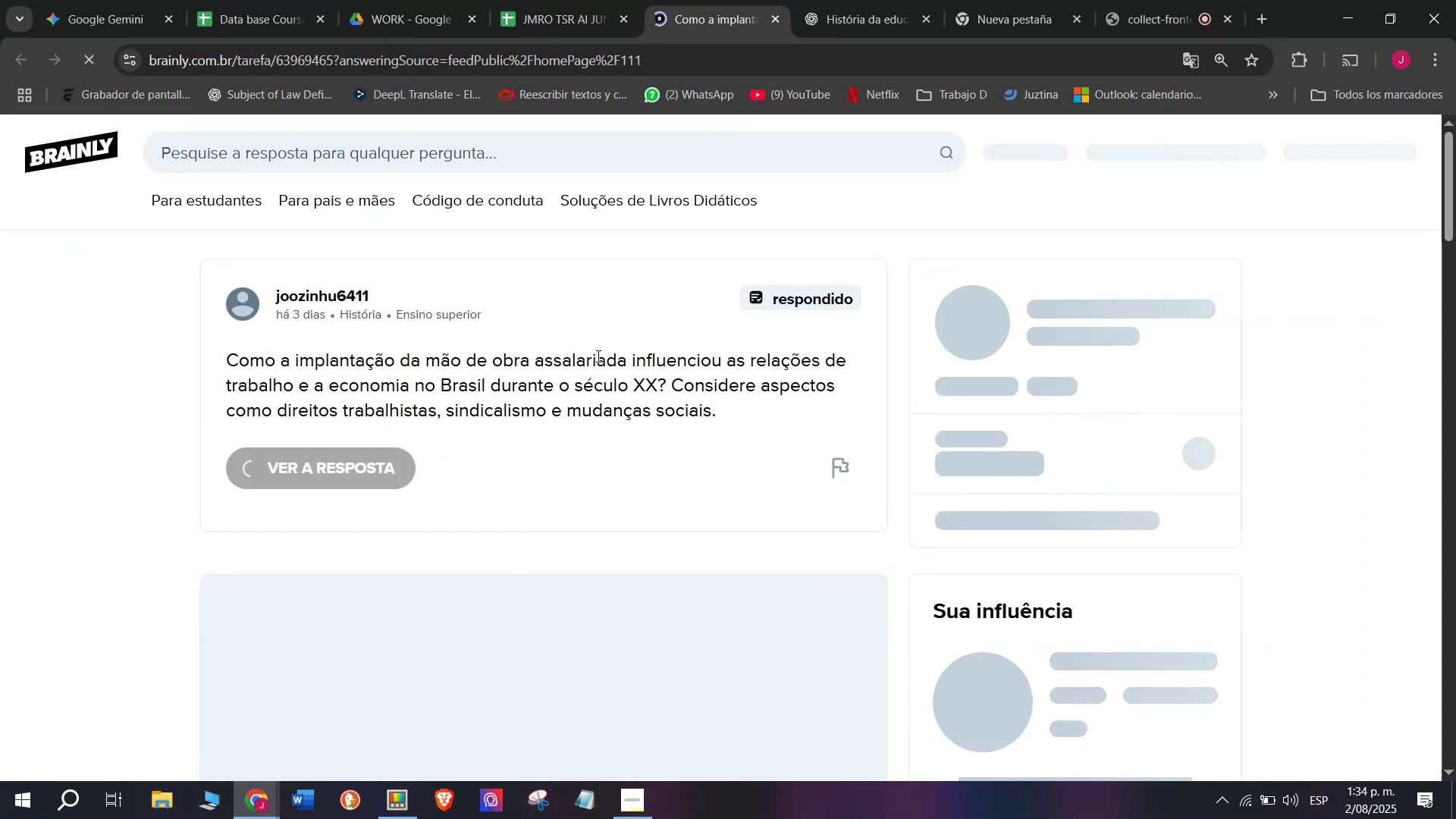 
left_click_drag(start_coordinate=[723, 416], to_coordinate=[210, 364])
 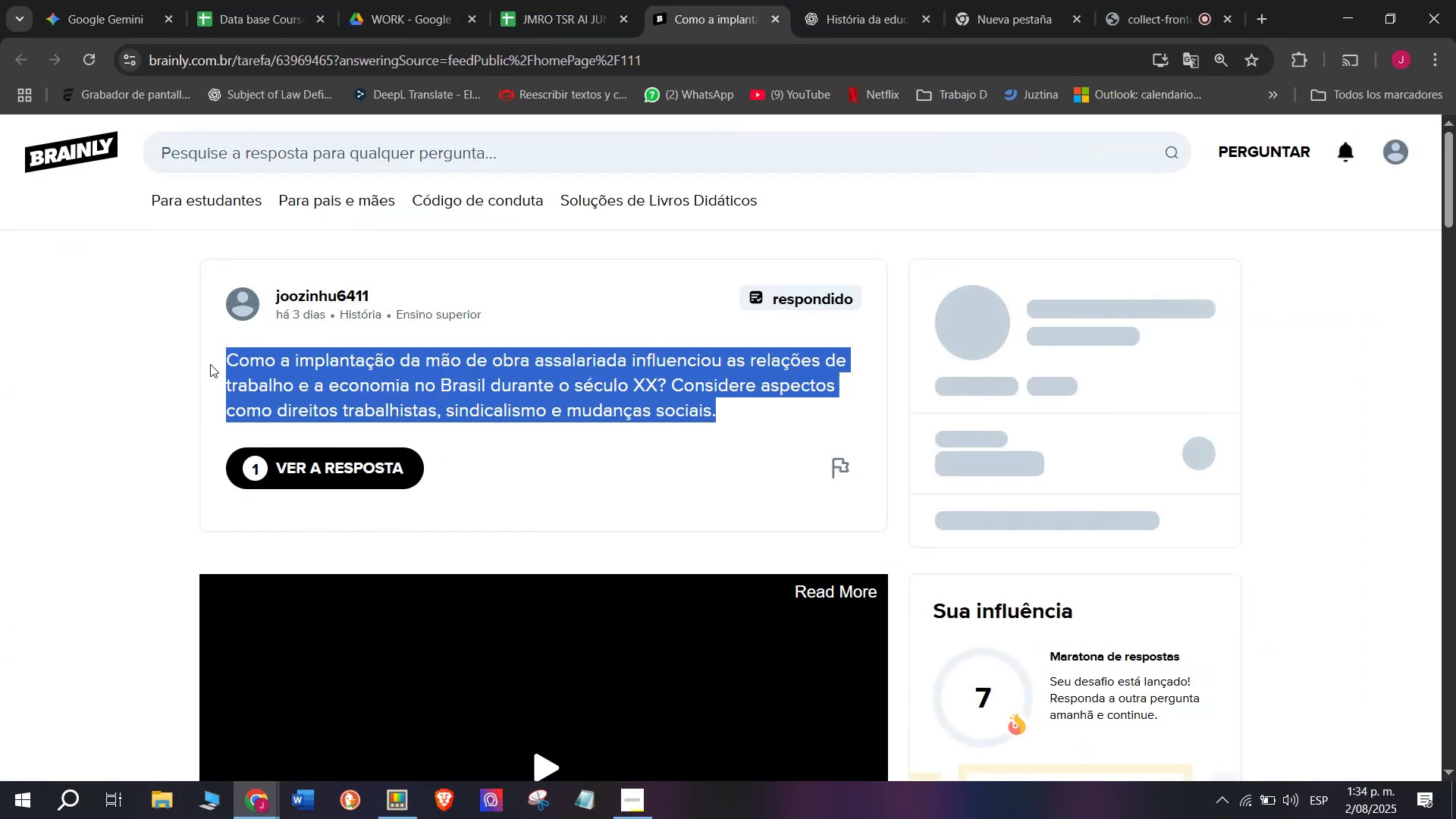 
key(Control+C)
 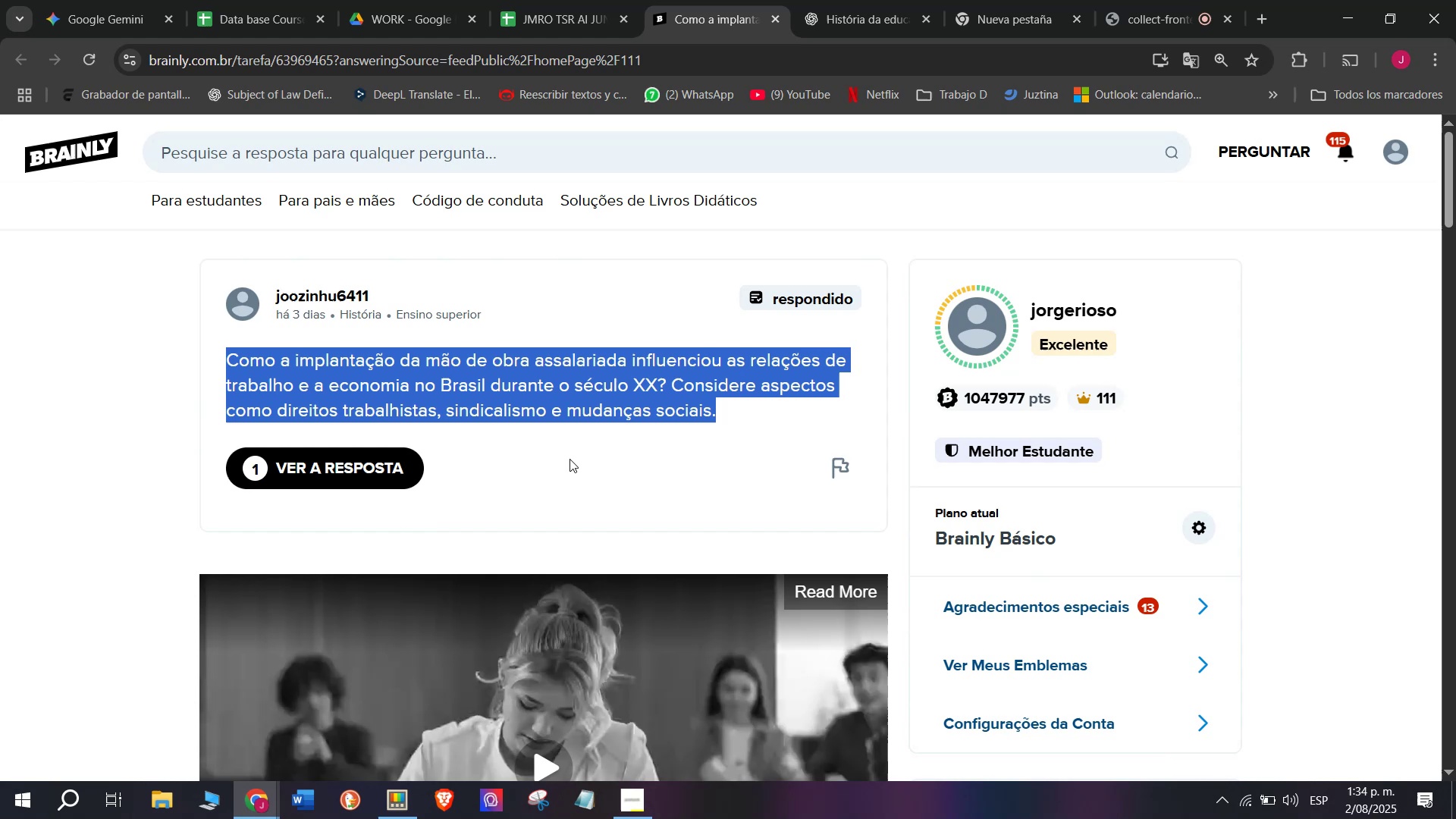 
scroll: coordinate [570, 458], scroll_direction: down, amount: 2.0
 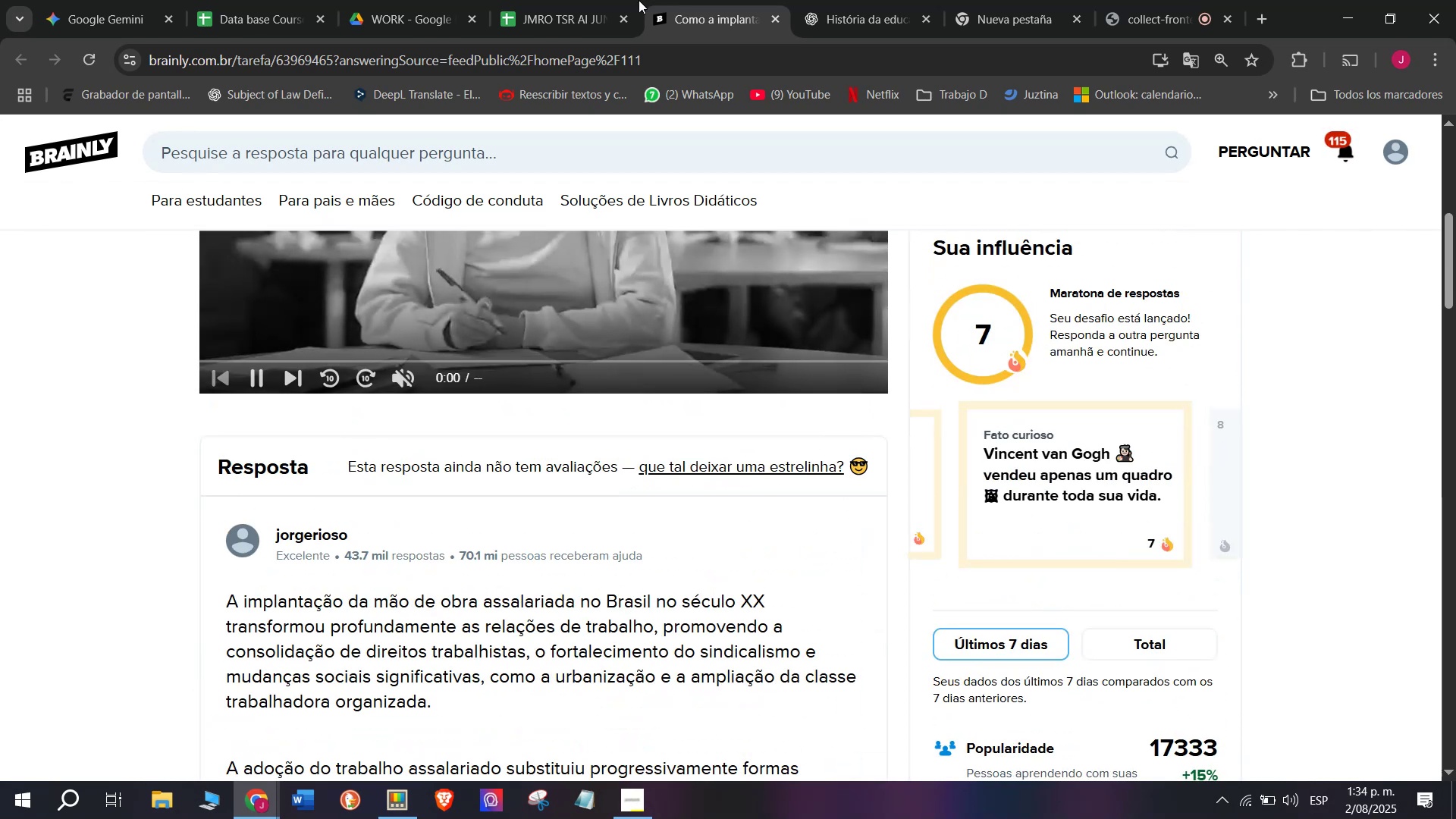 
left_click([730, 0])
 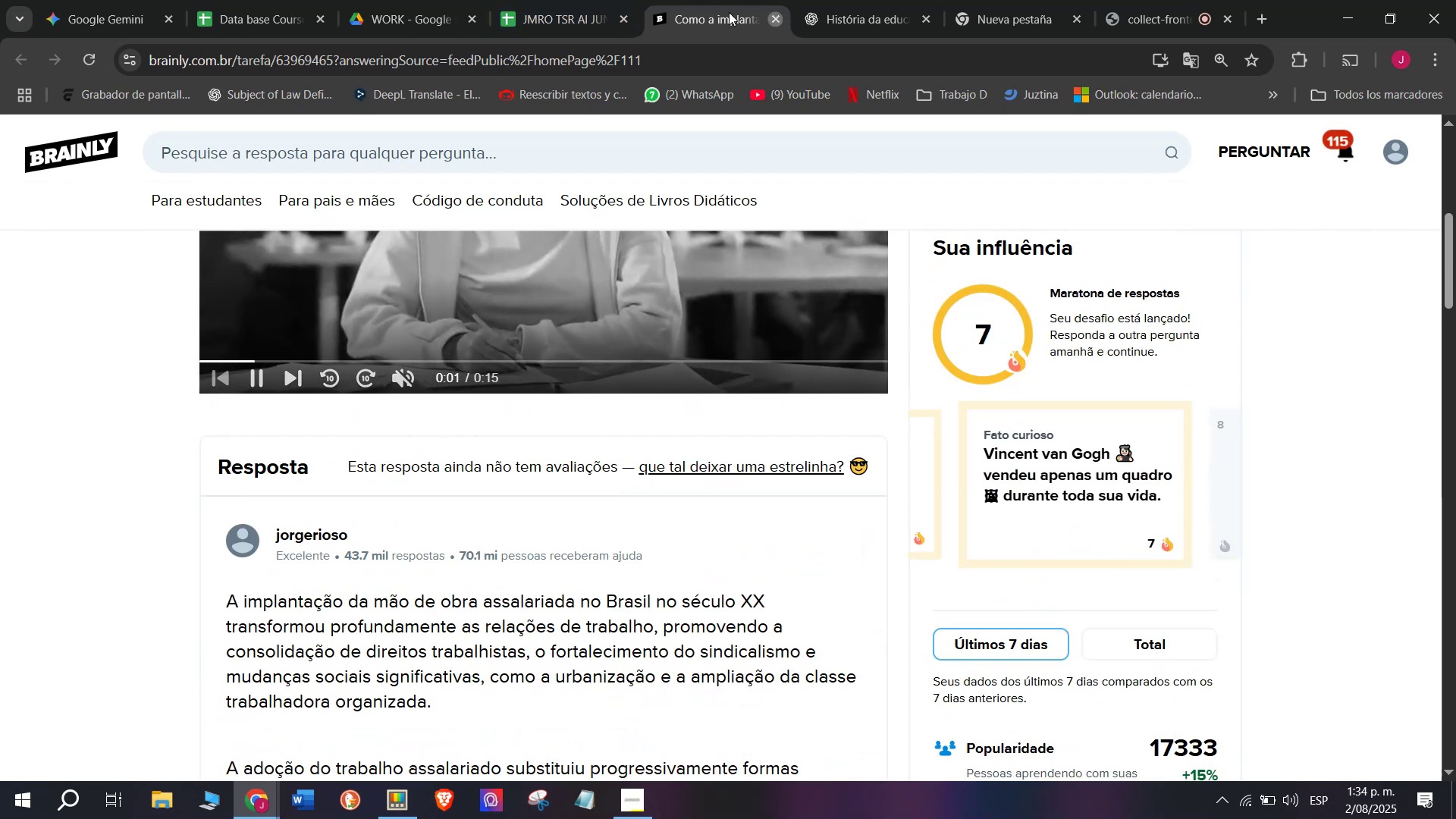 
double_click([603, 0])
 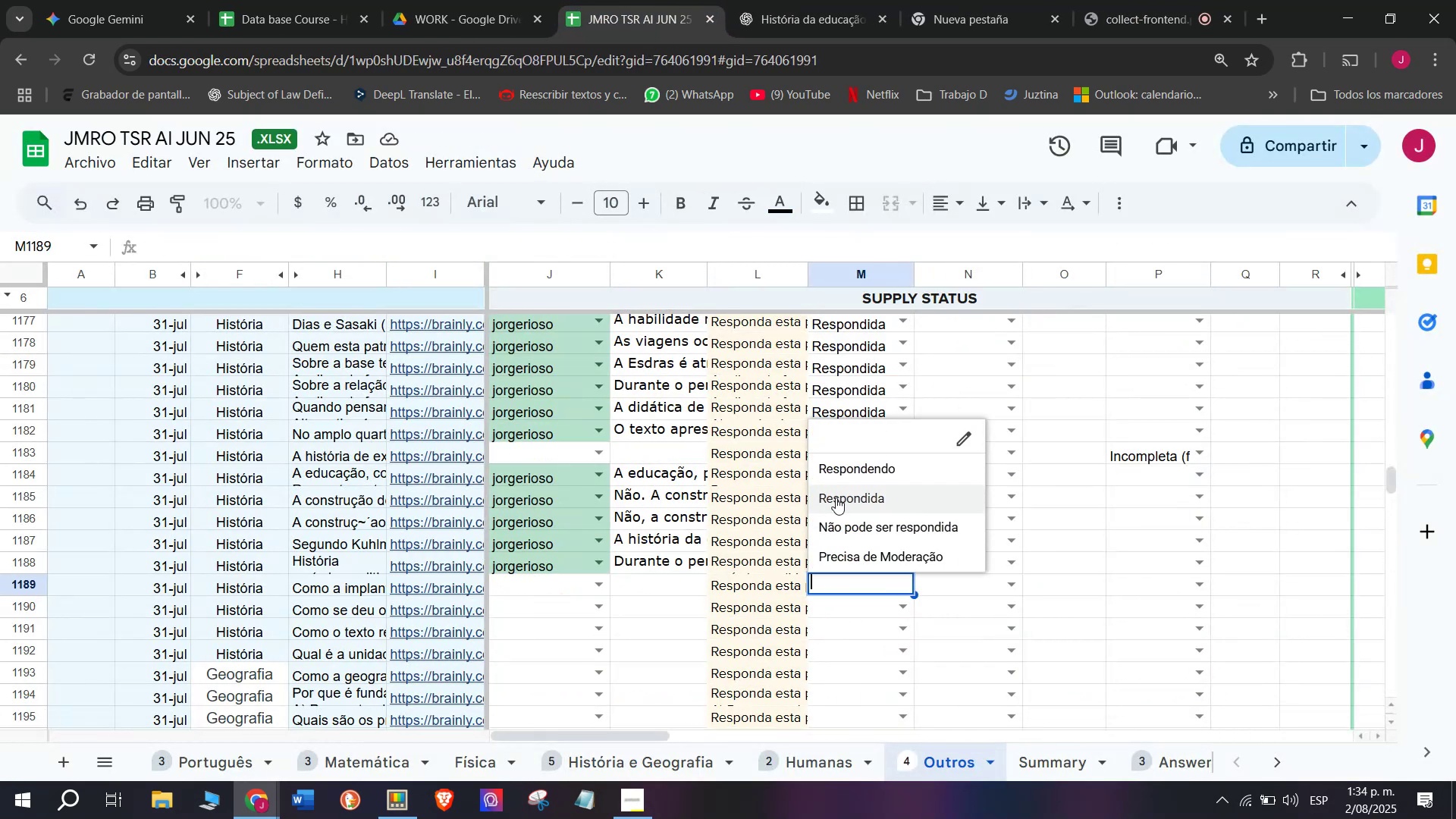 
left_click([836, 529])
 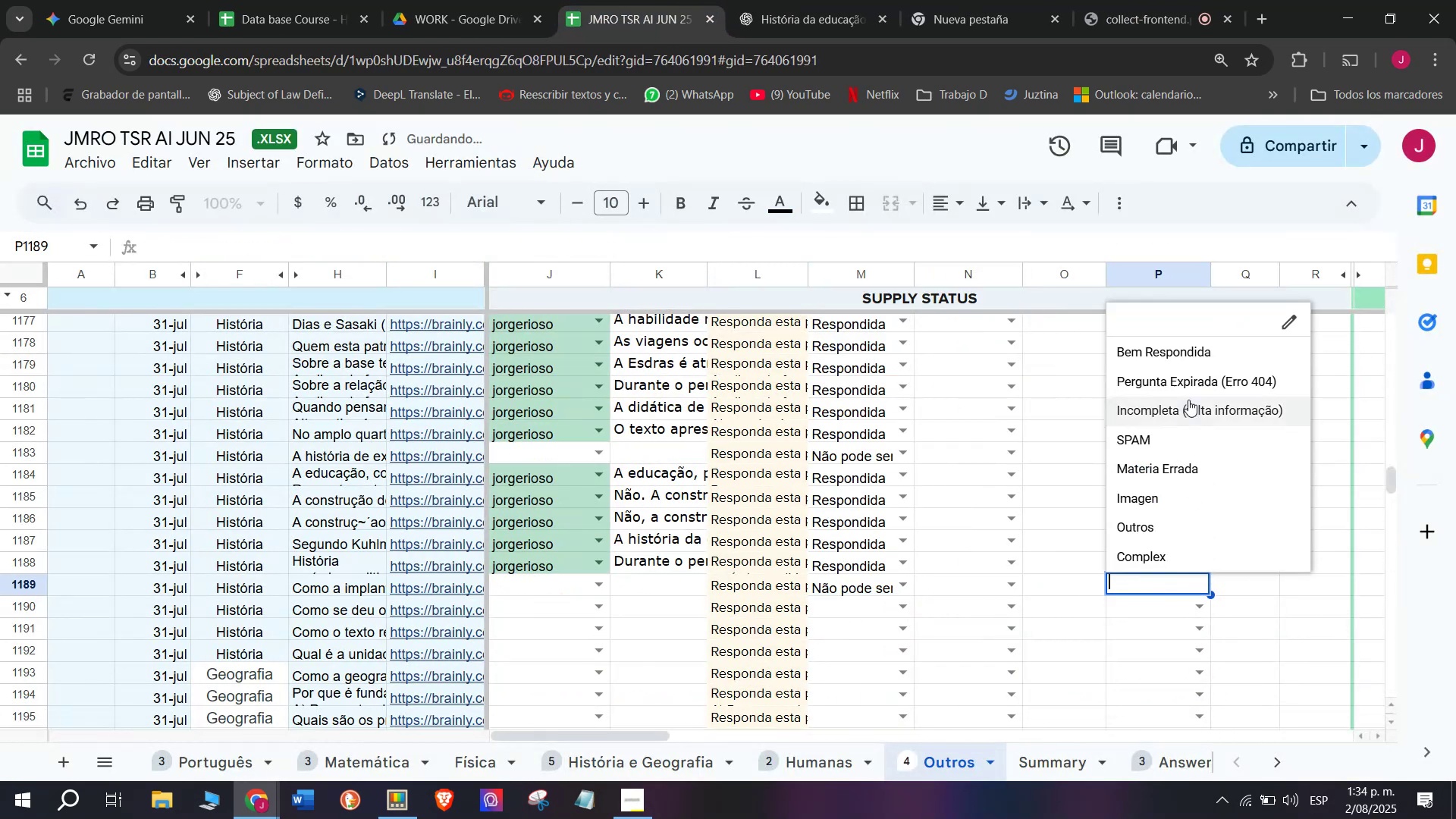 
left_click([1185, 362])
 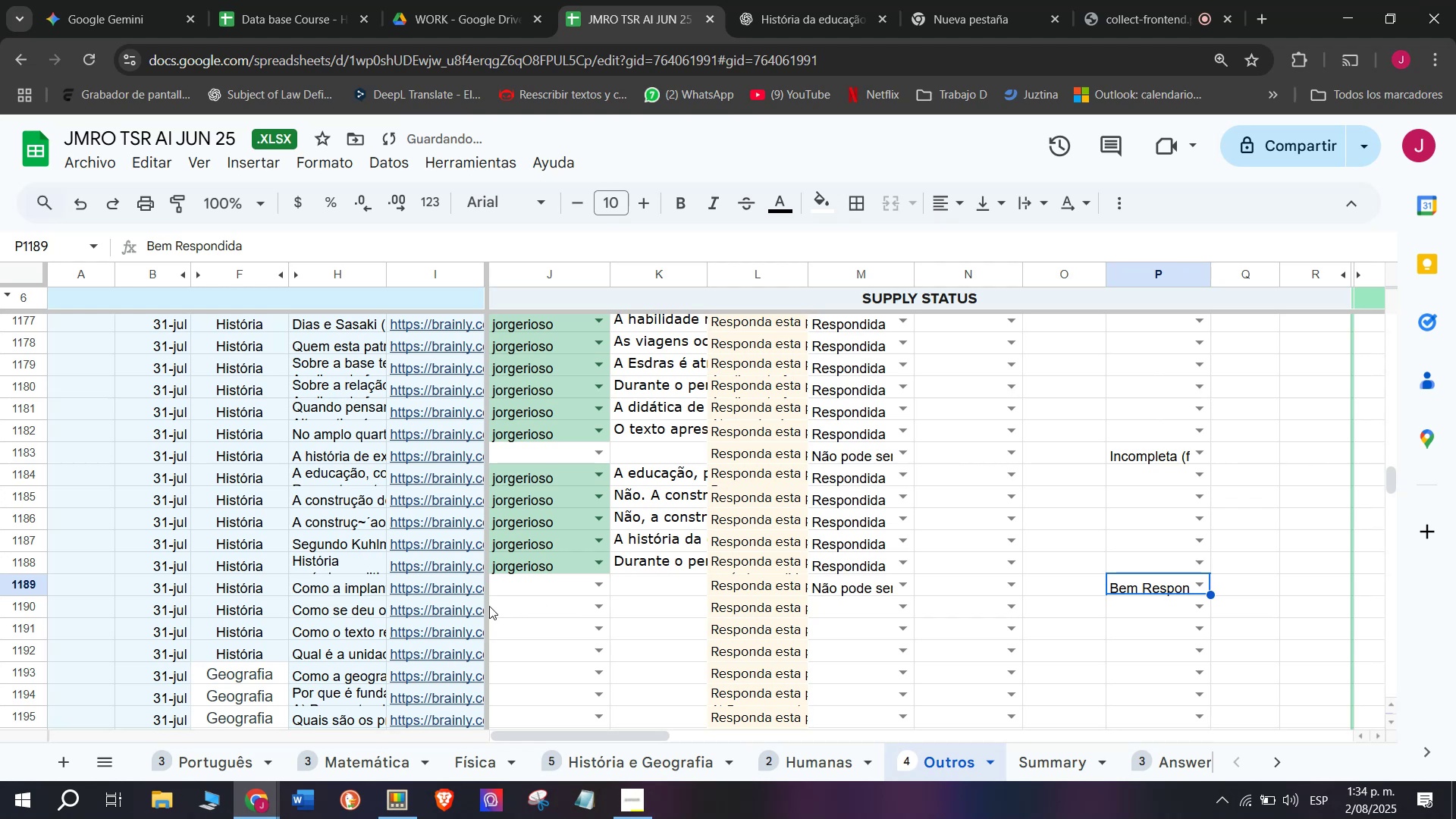 
left_click([476, 610])
 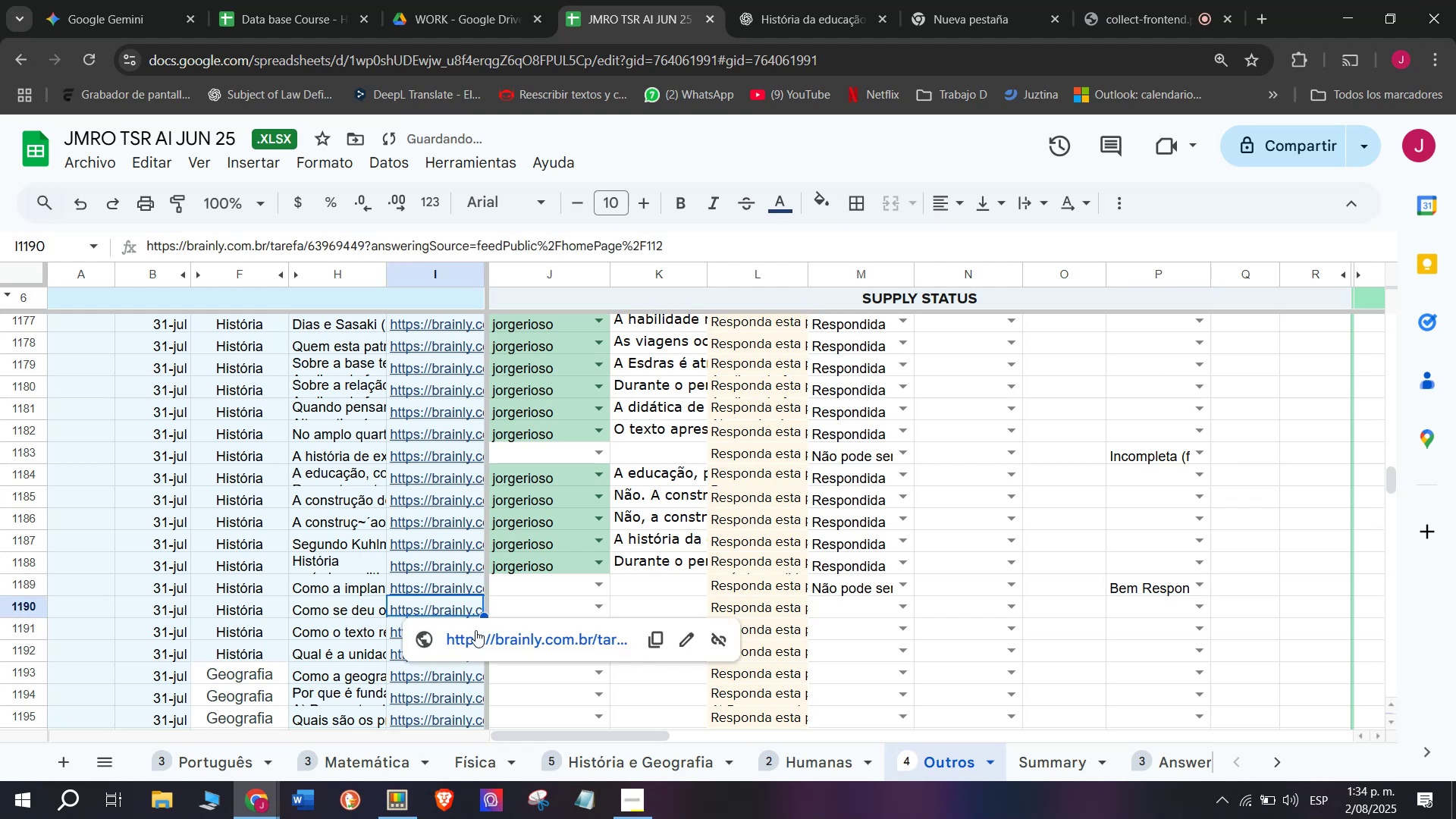 
left_click([475, 630])
 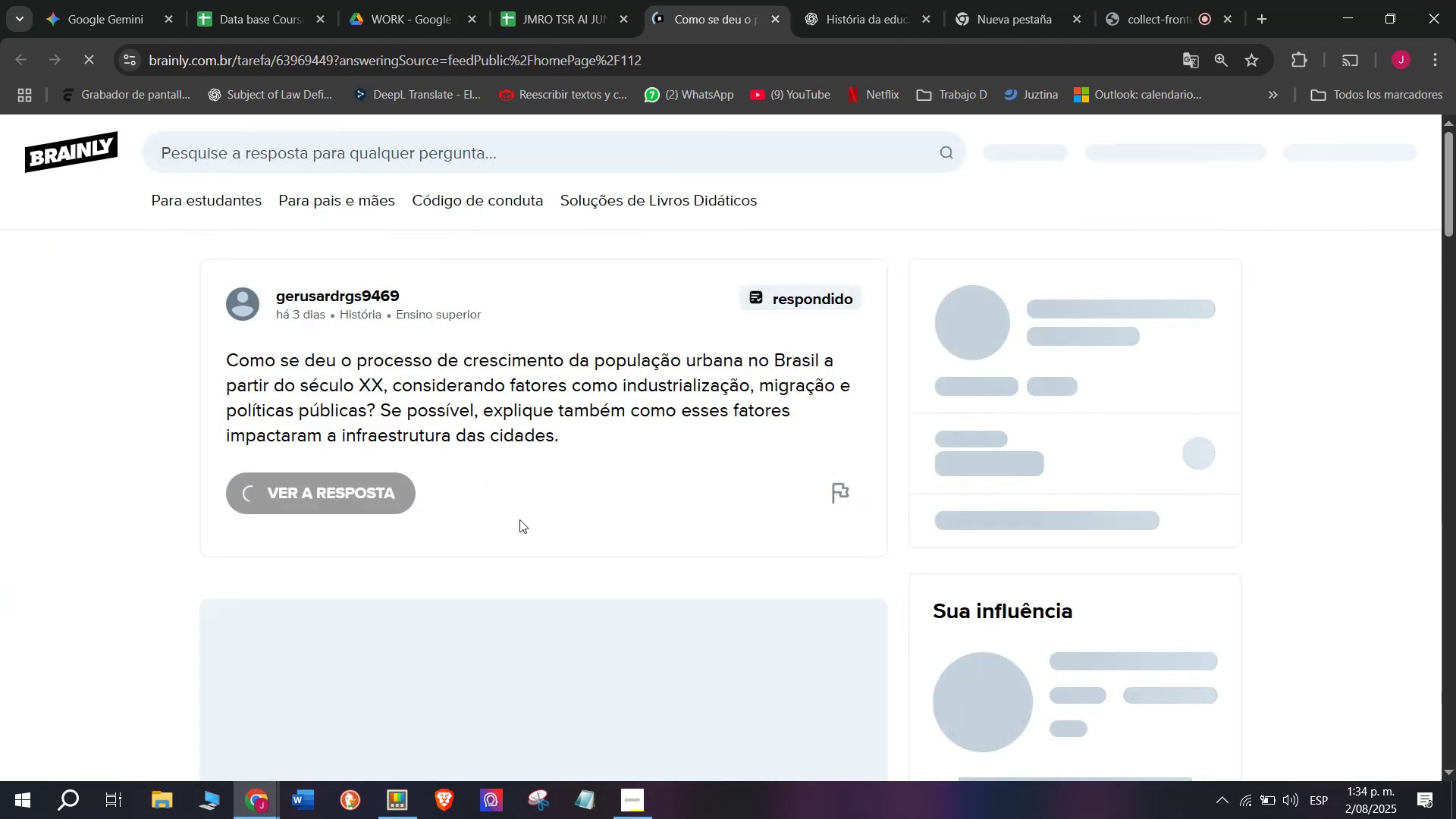 
scroll: coordinate [519, 519], scroll_direction: down, amount: 3.0
 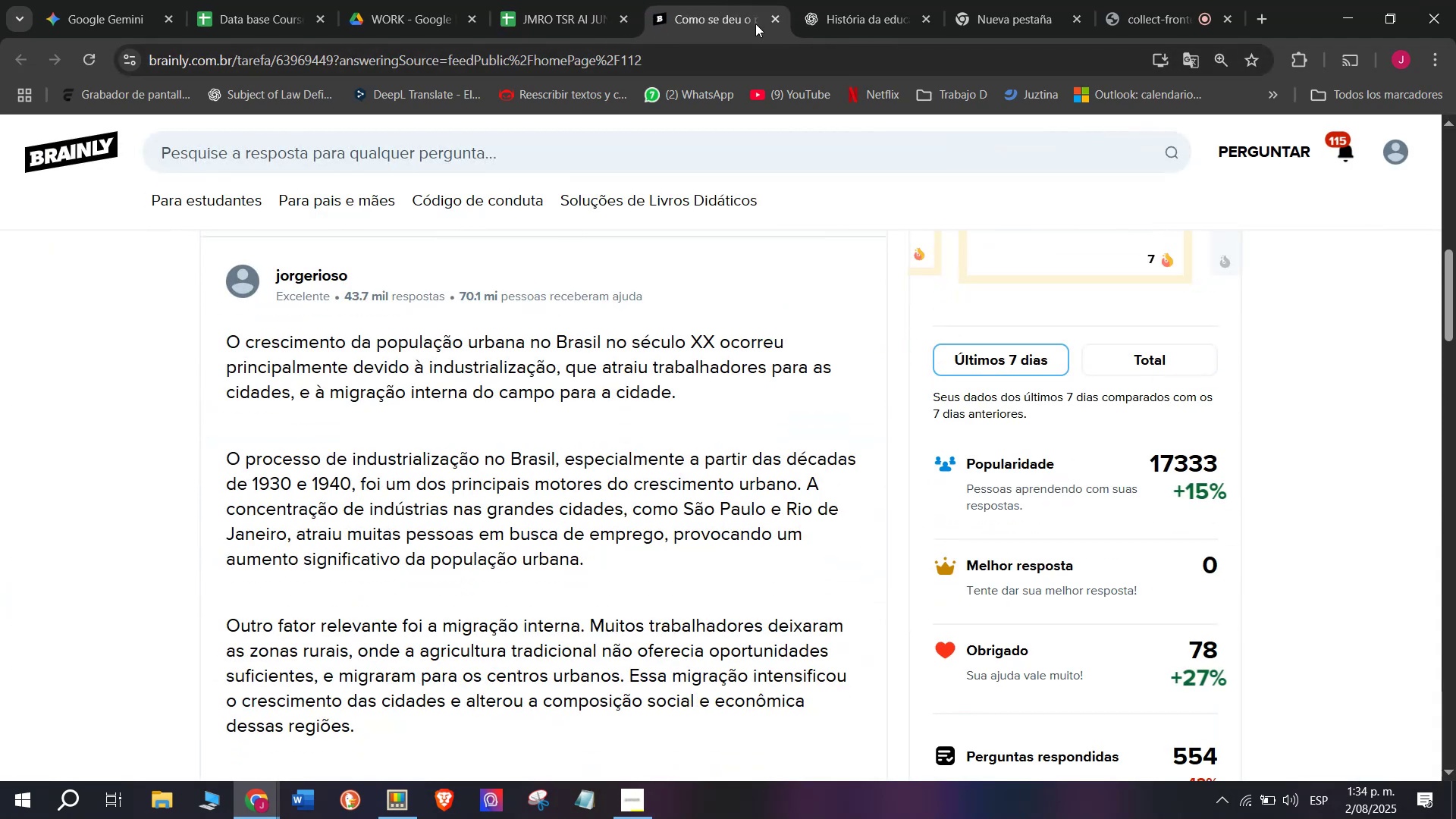 
left_click([770, 18])
 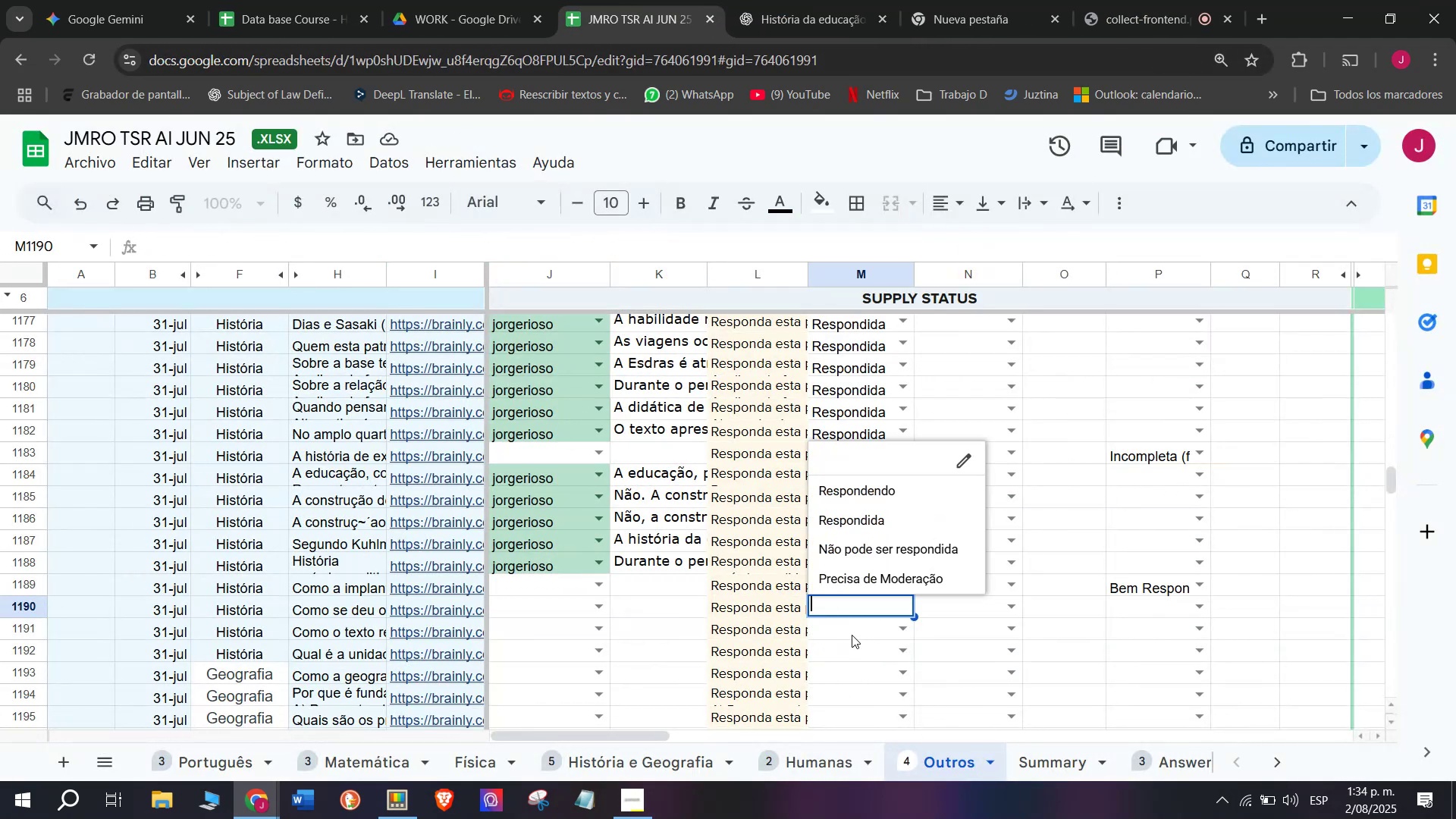 
left_click([840, 548])
 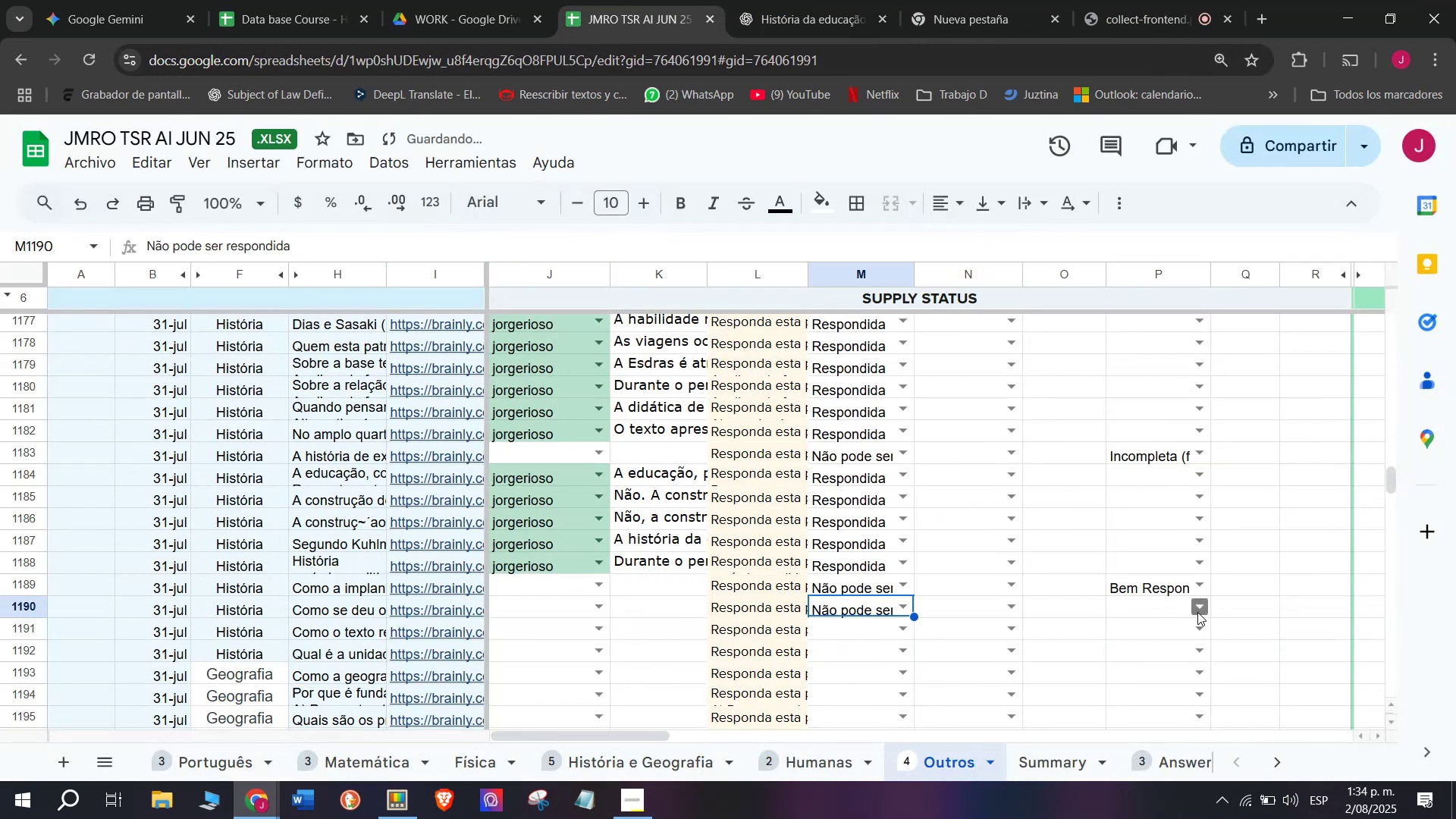 
left_click([1200, 611])
 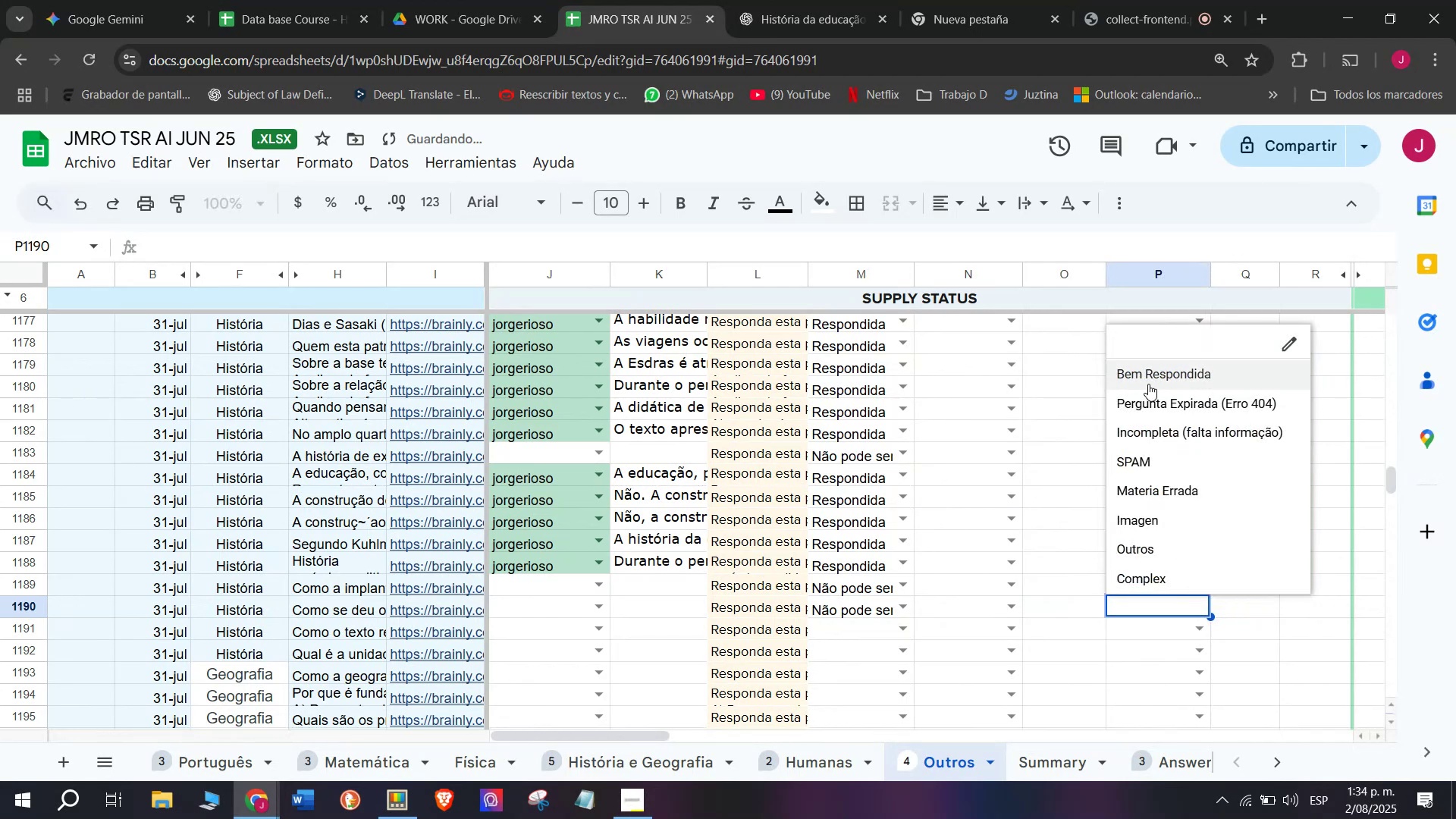 
left_click([1148, 380])
 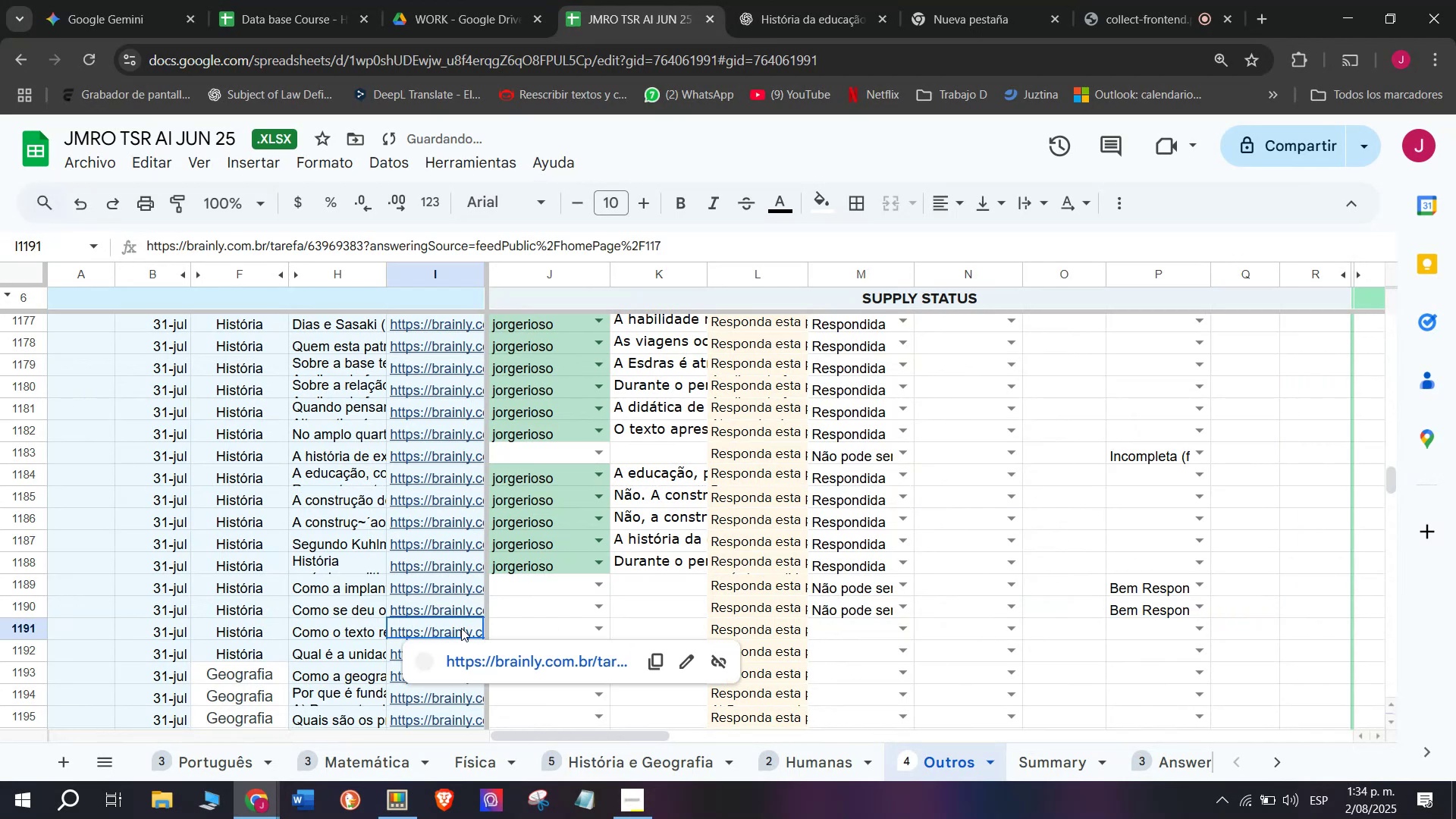 
left_click([466, 659])
 